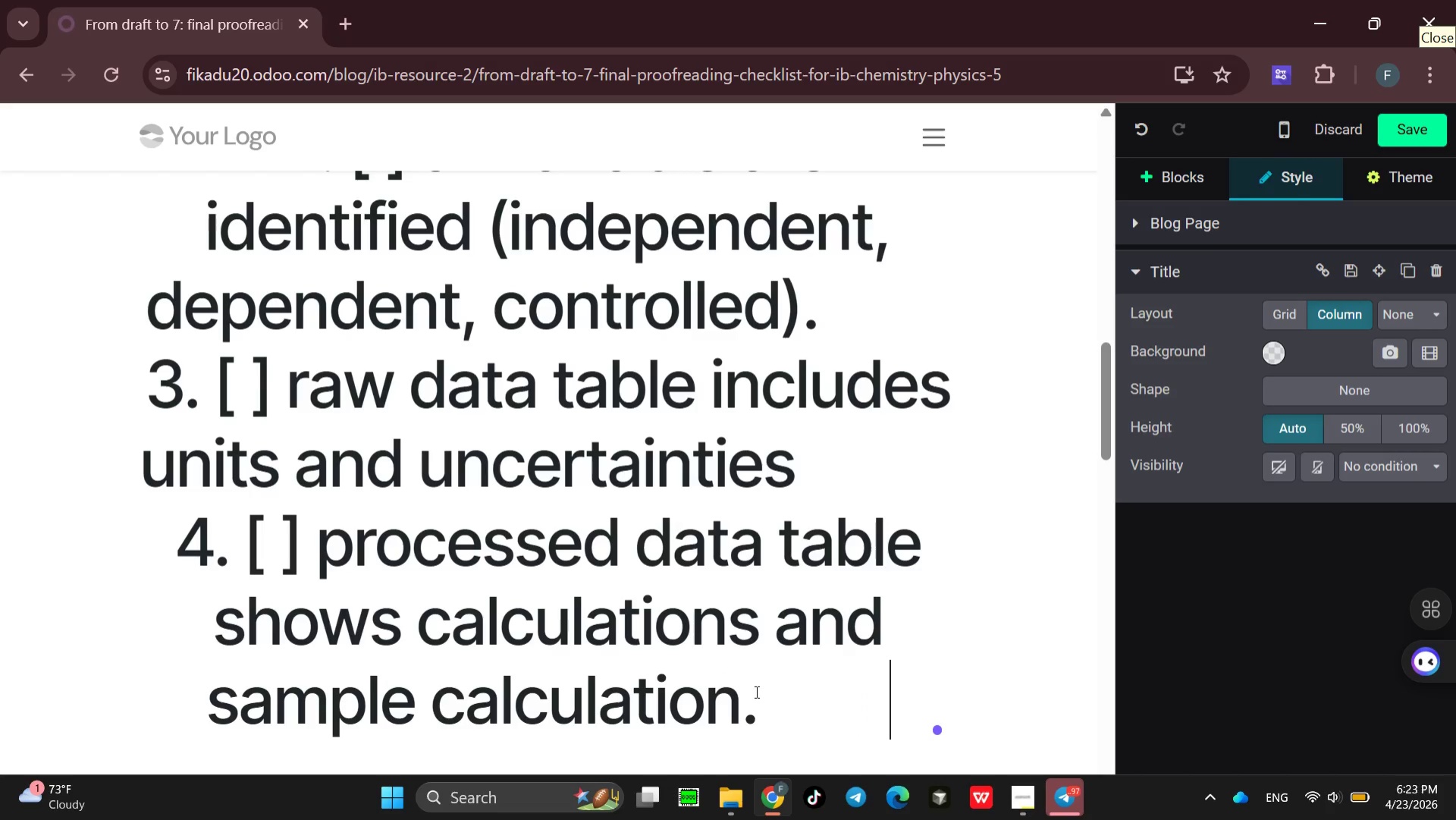 
key(Space)
 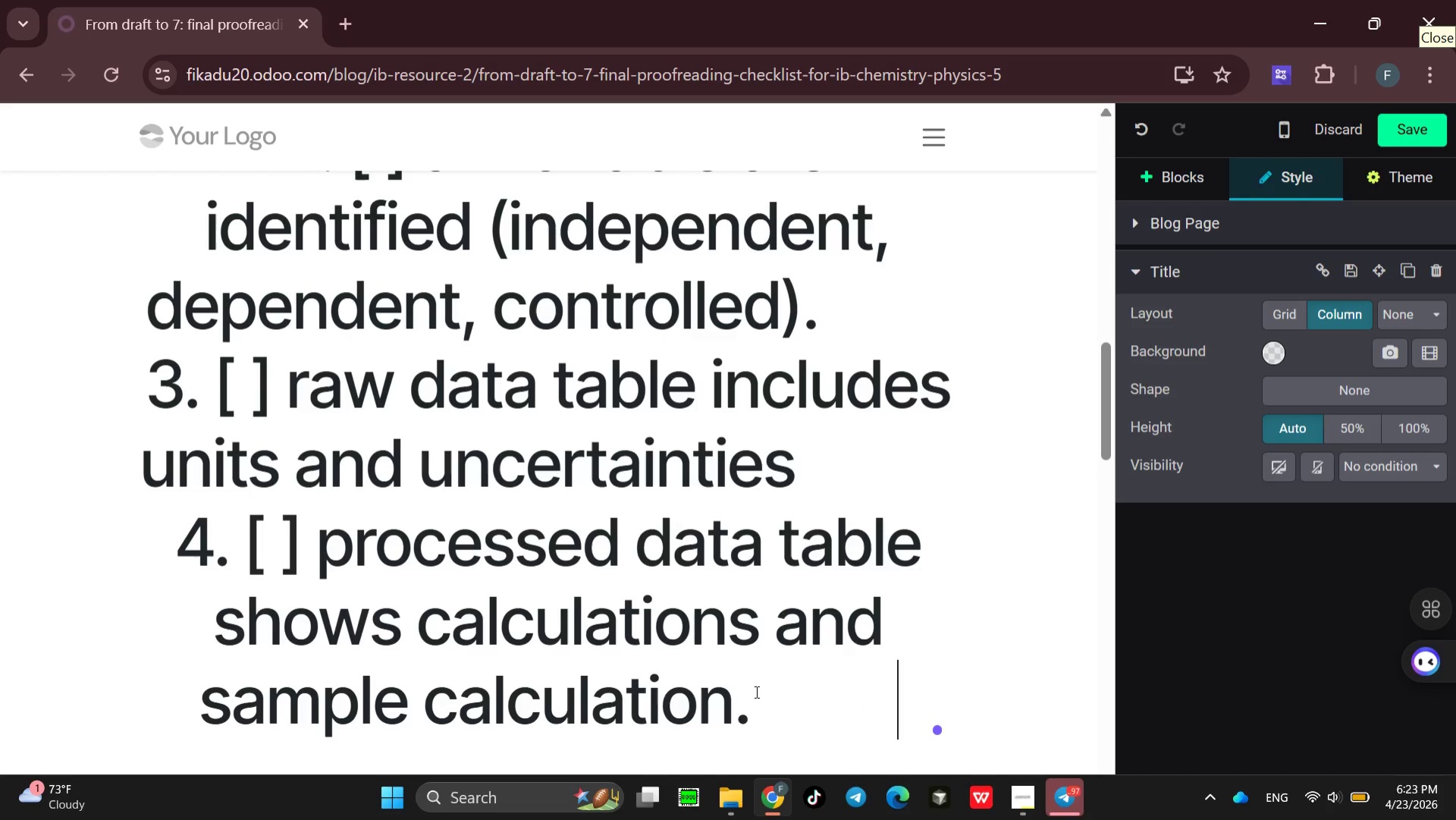 
key(Space)
 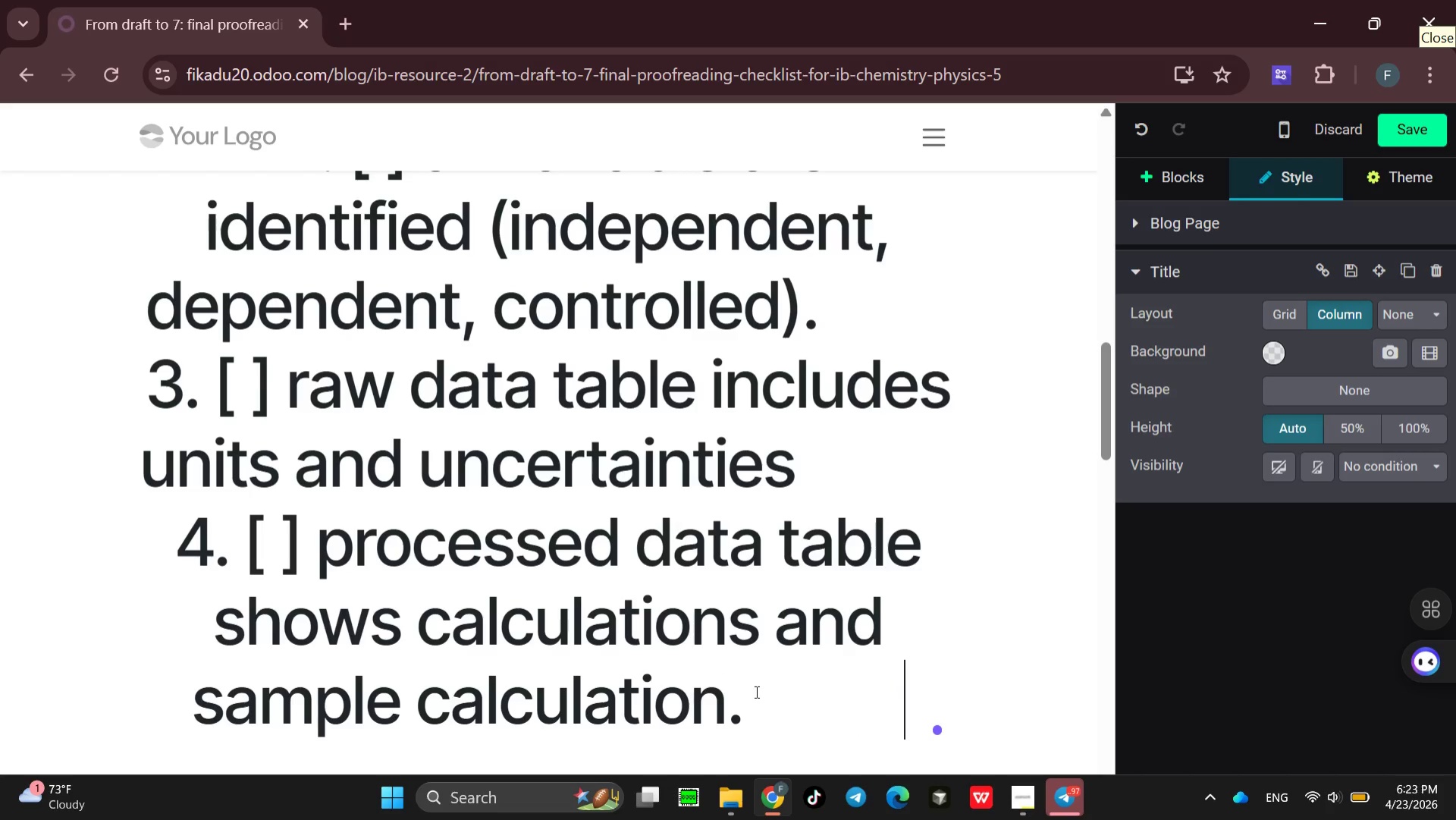 
key(Space)
 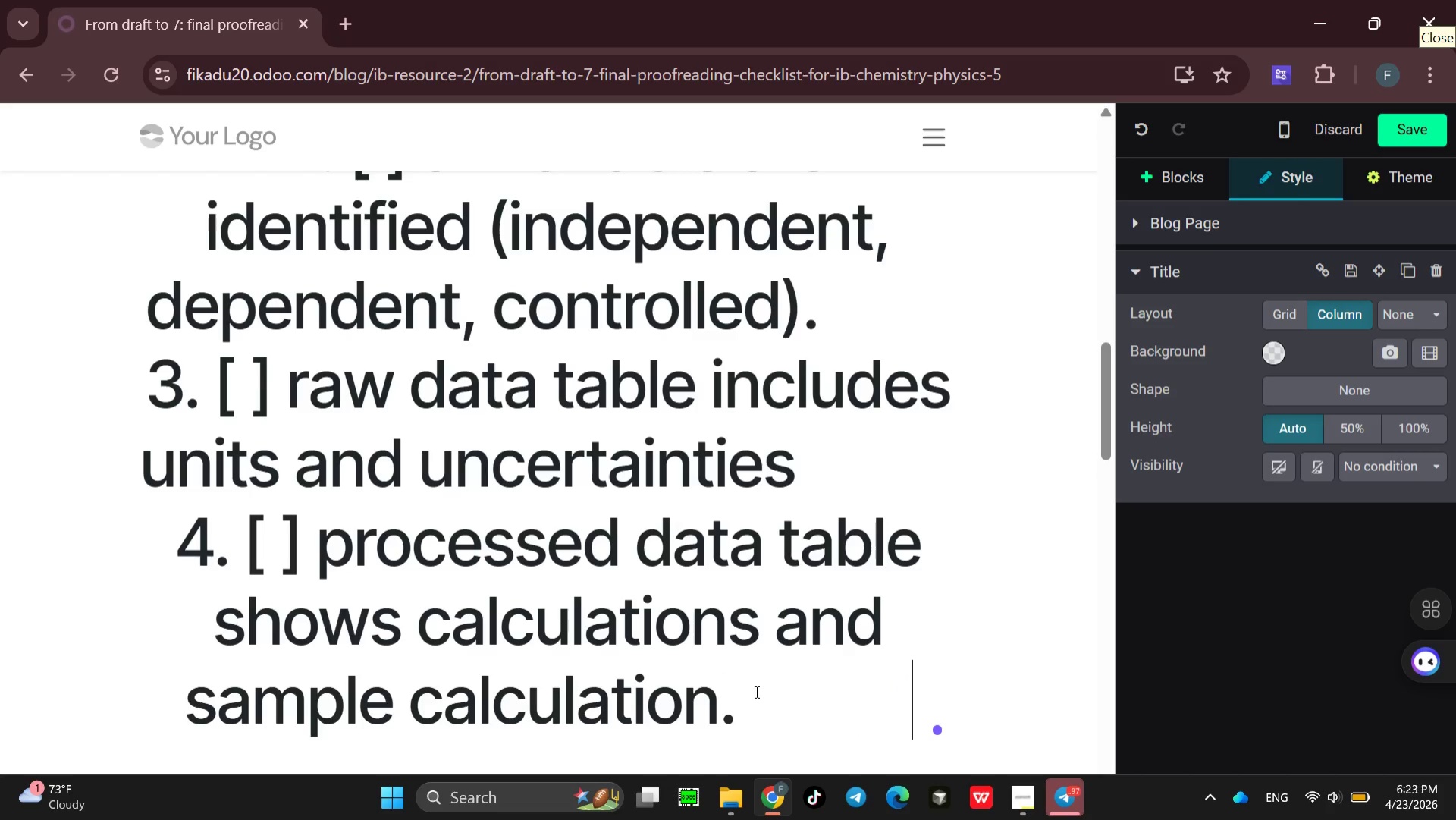 
key(Space)
 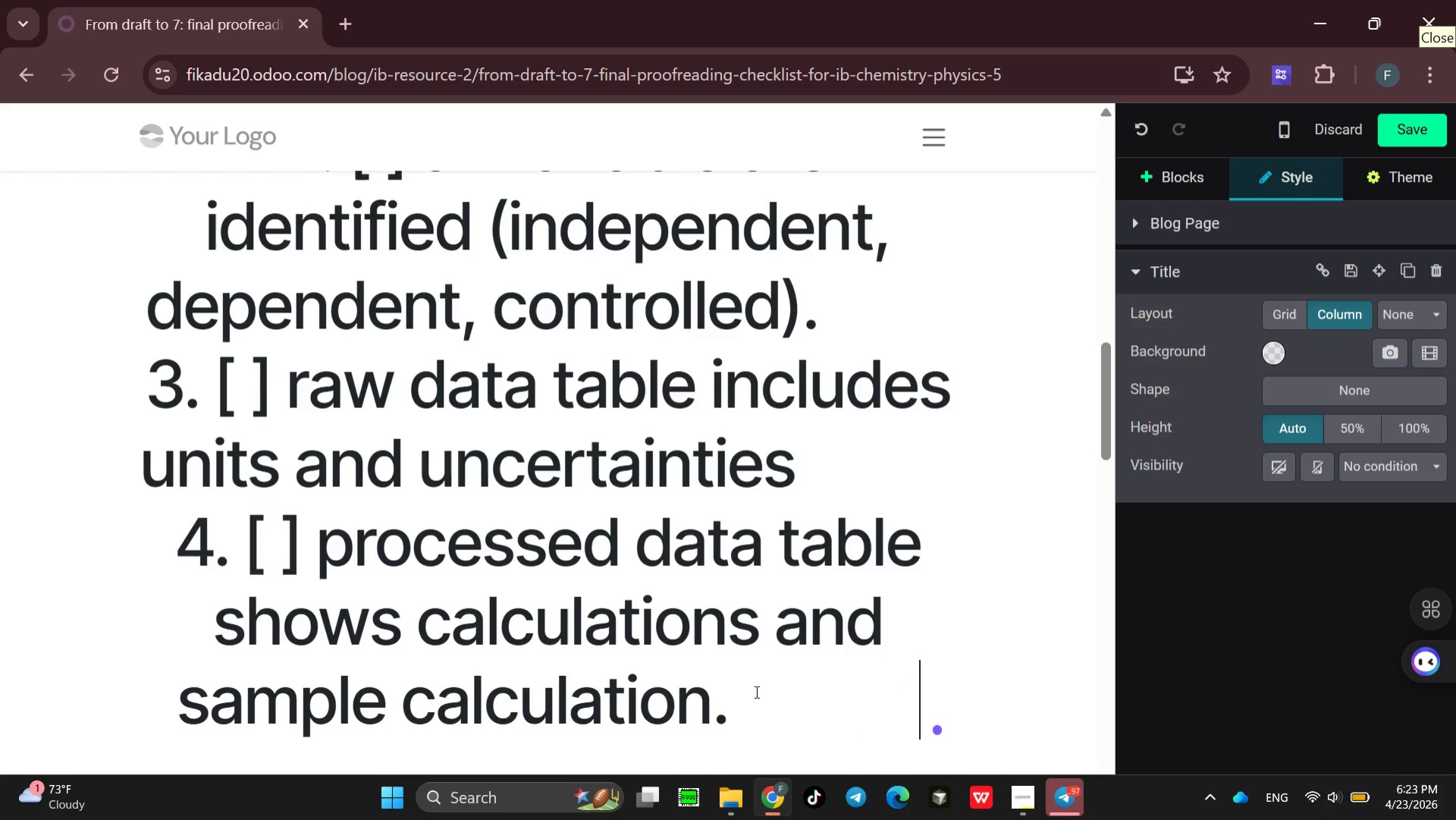 
key(Space)
 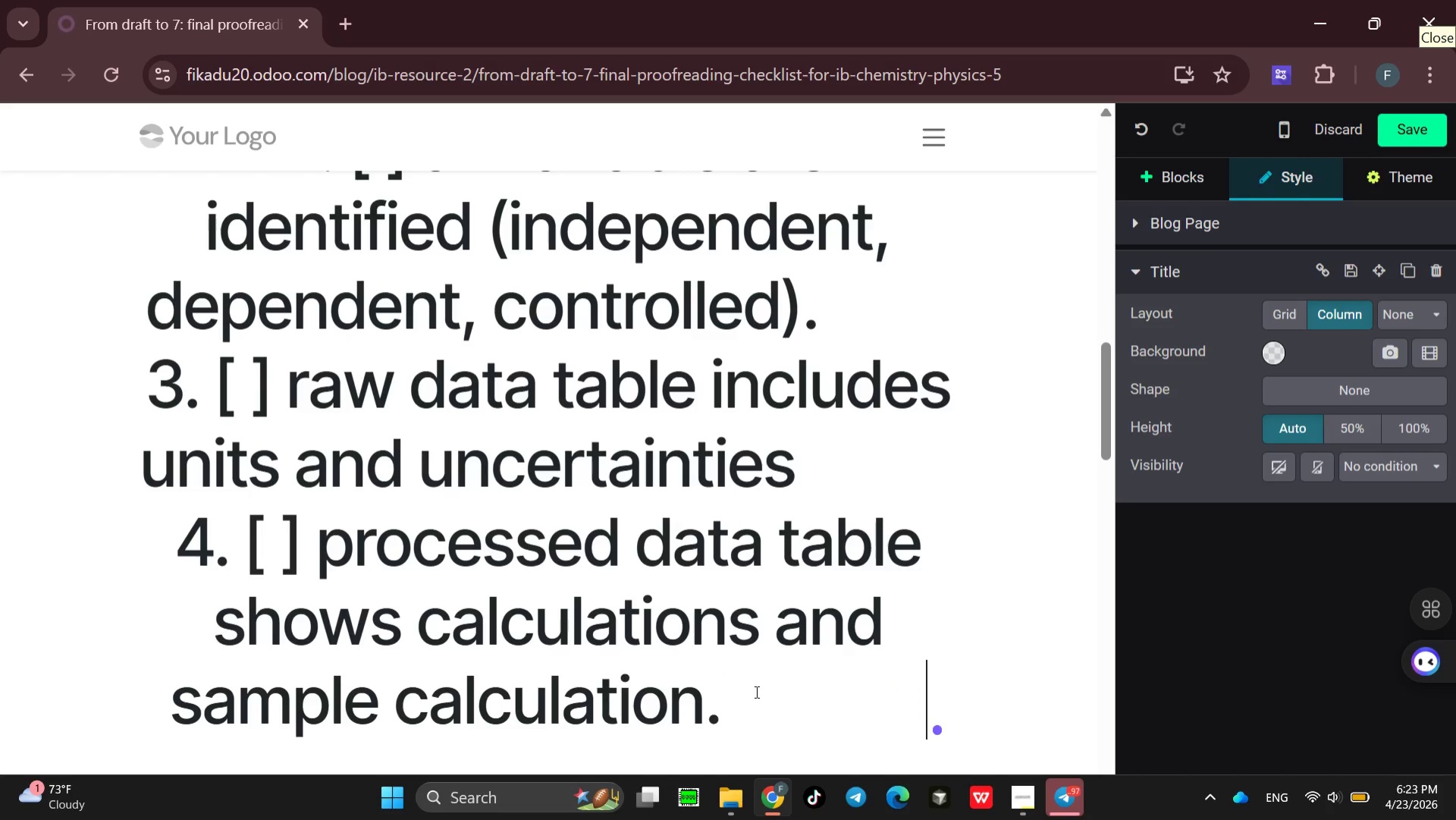 
key(Space)
 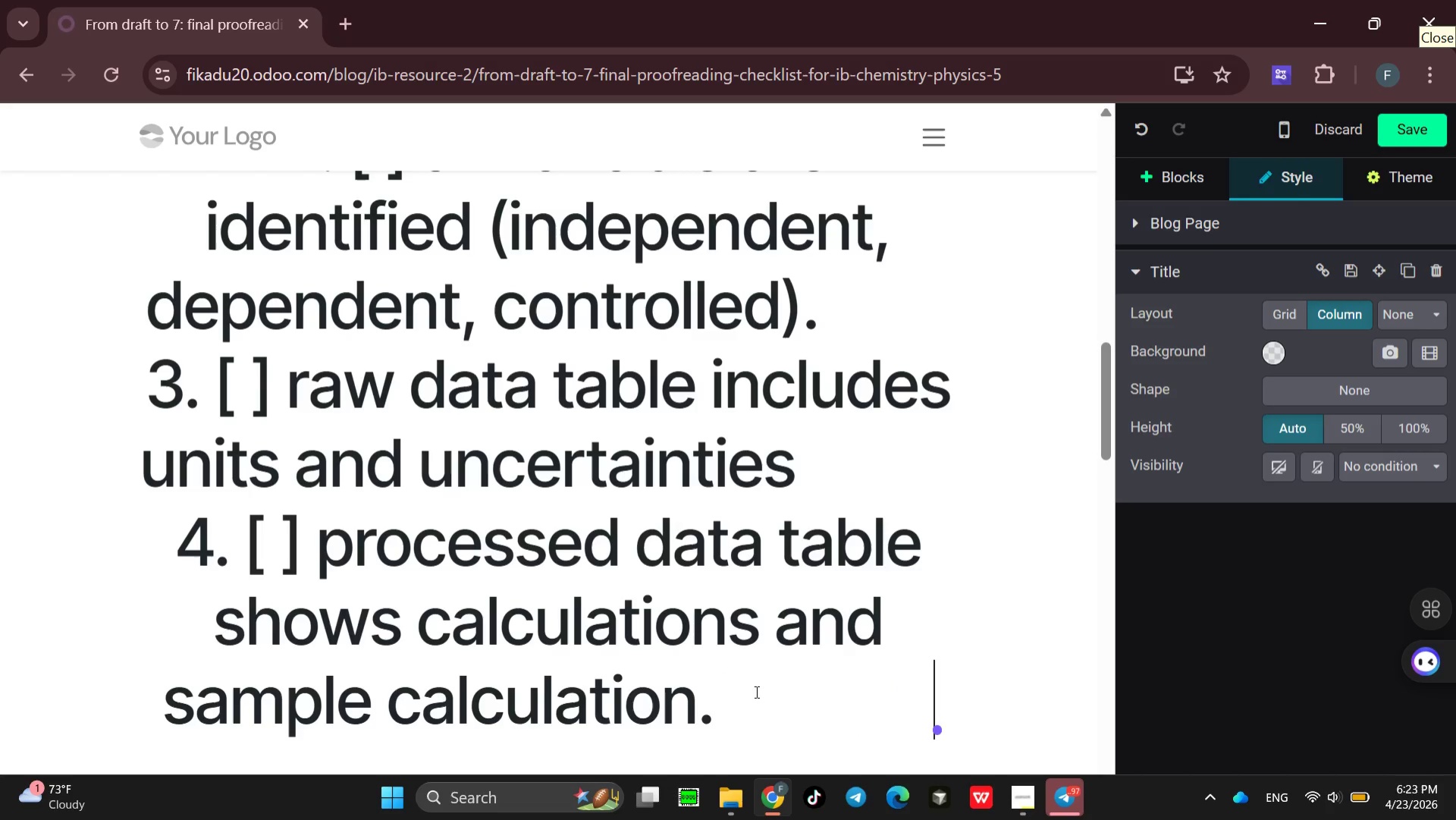 
key(Space)
 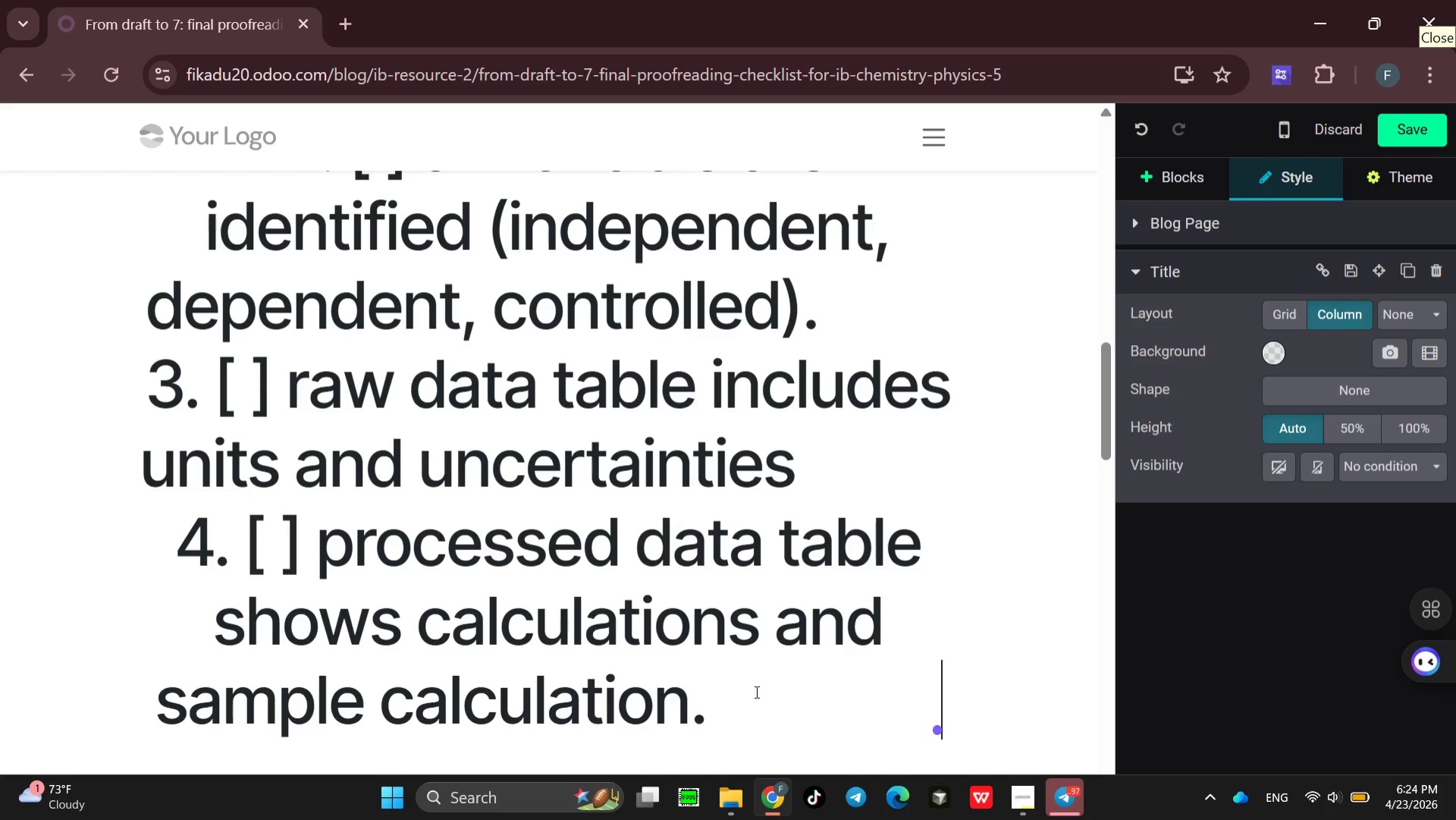 
key(Space)
 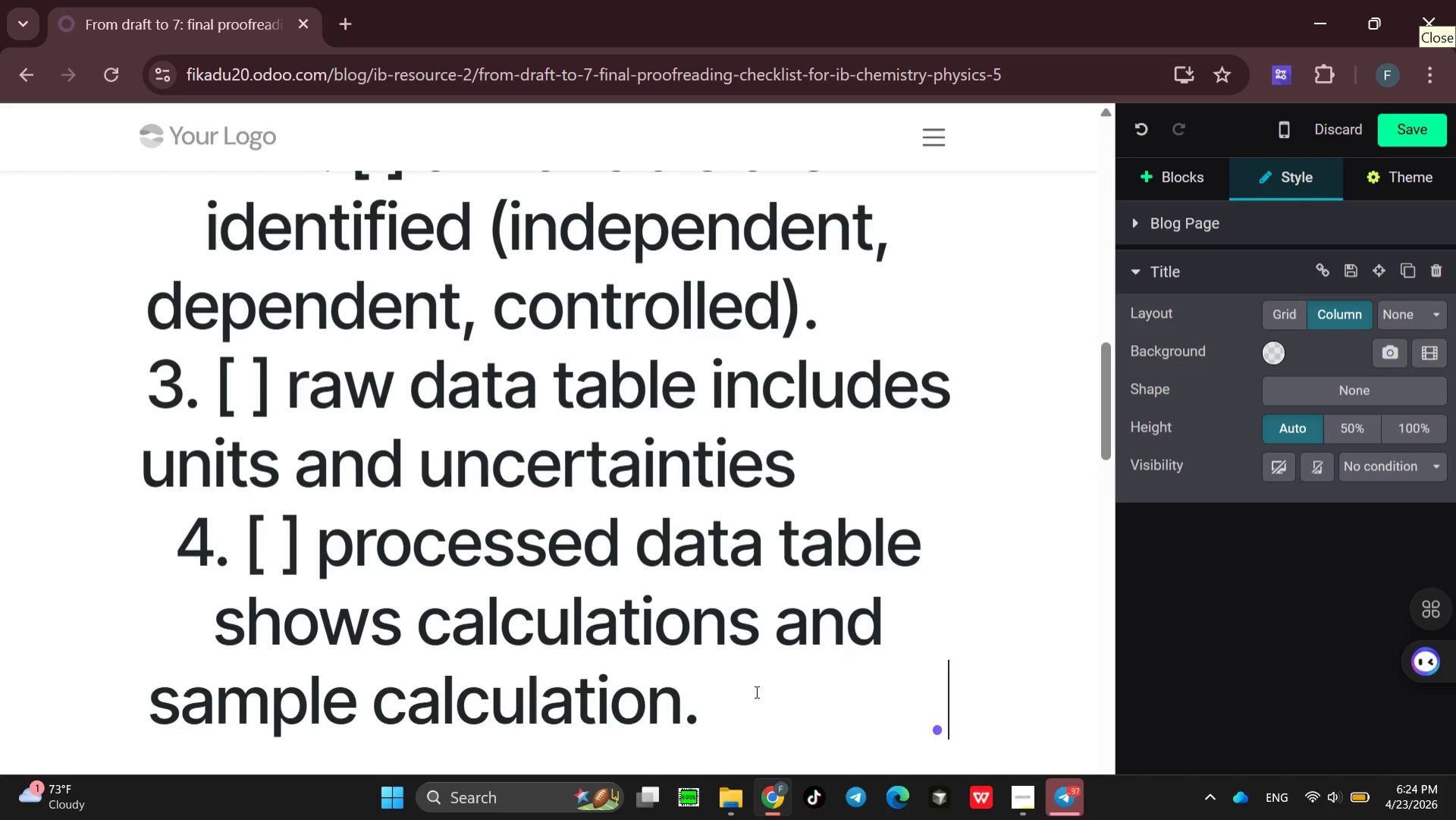 
key(Space)
 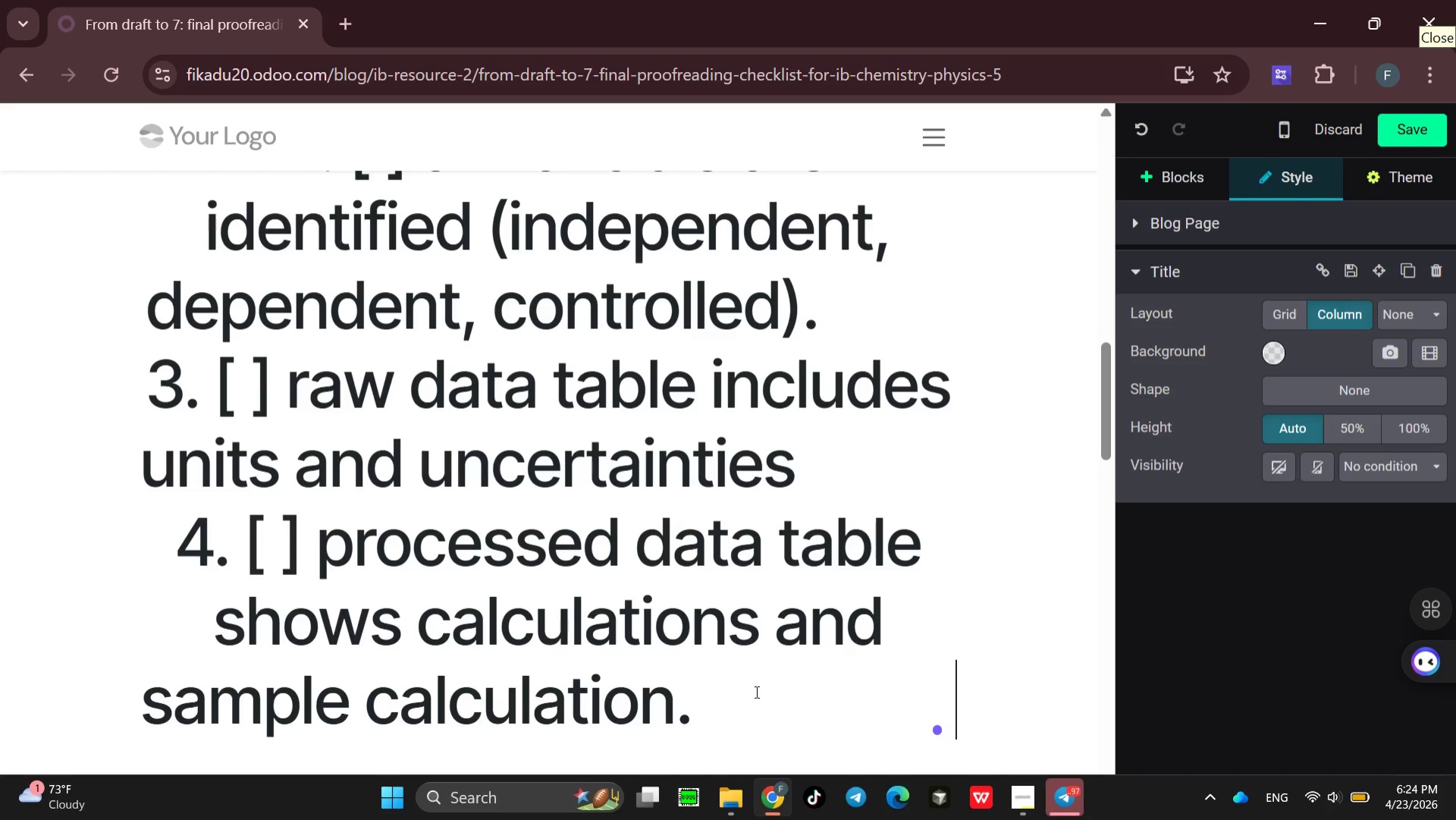 
key(Space)
 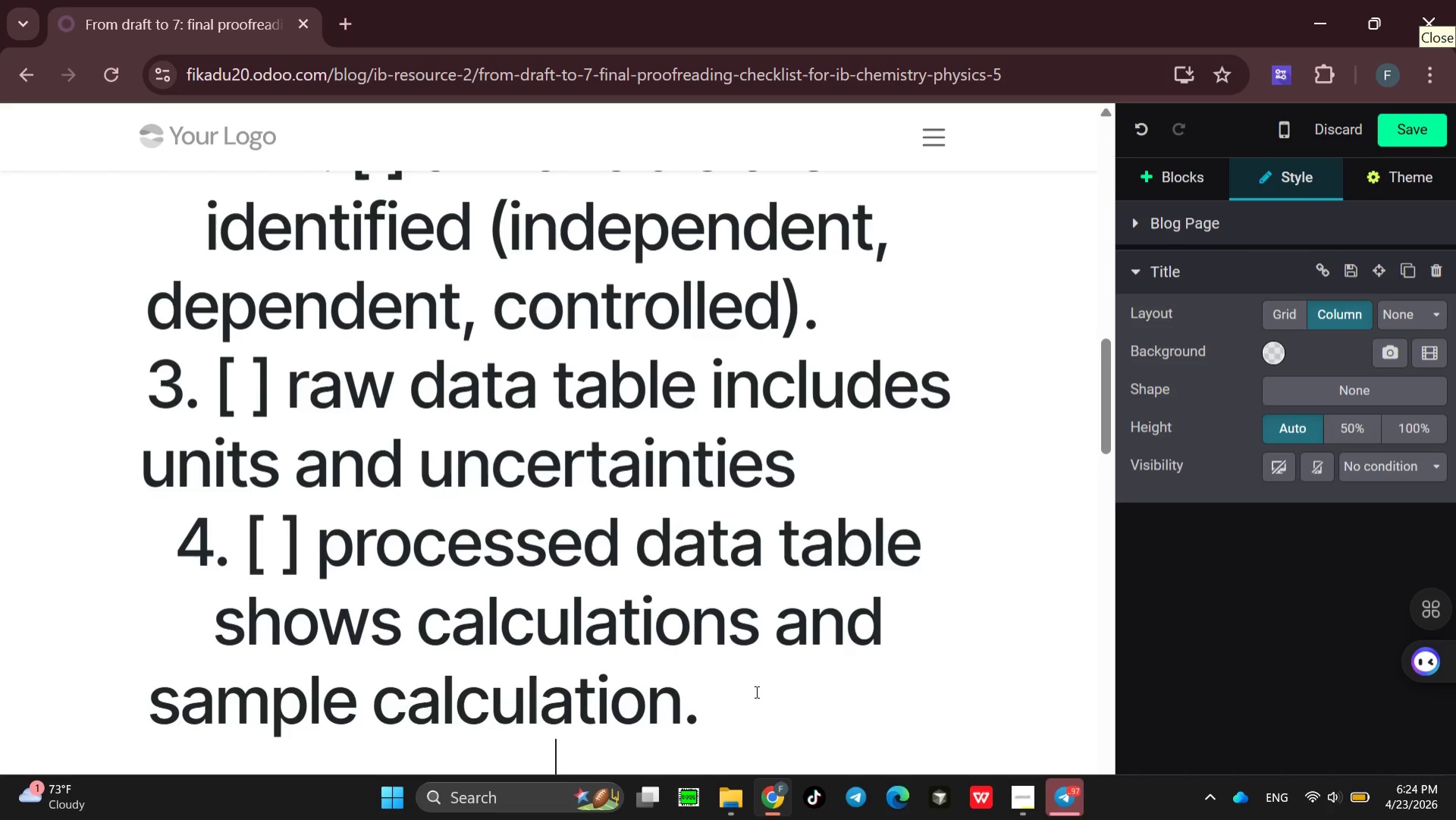 
key(5)
 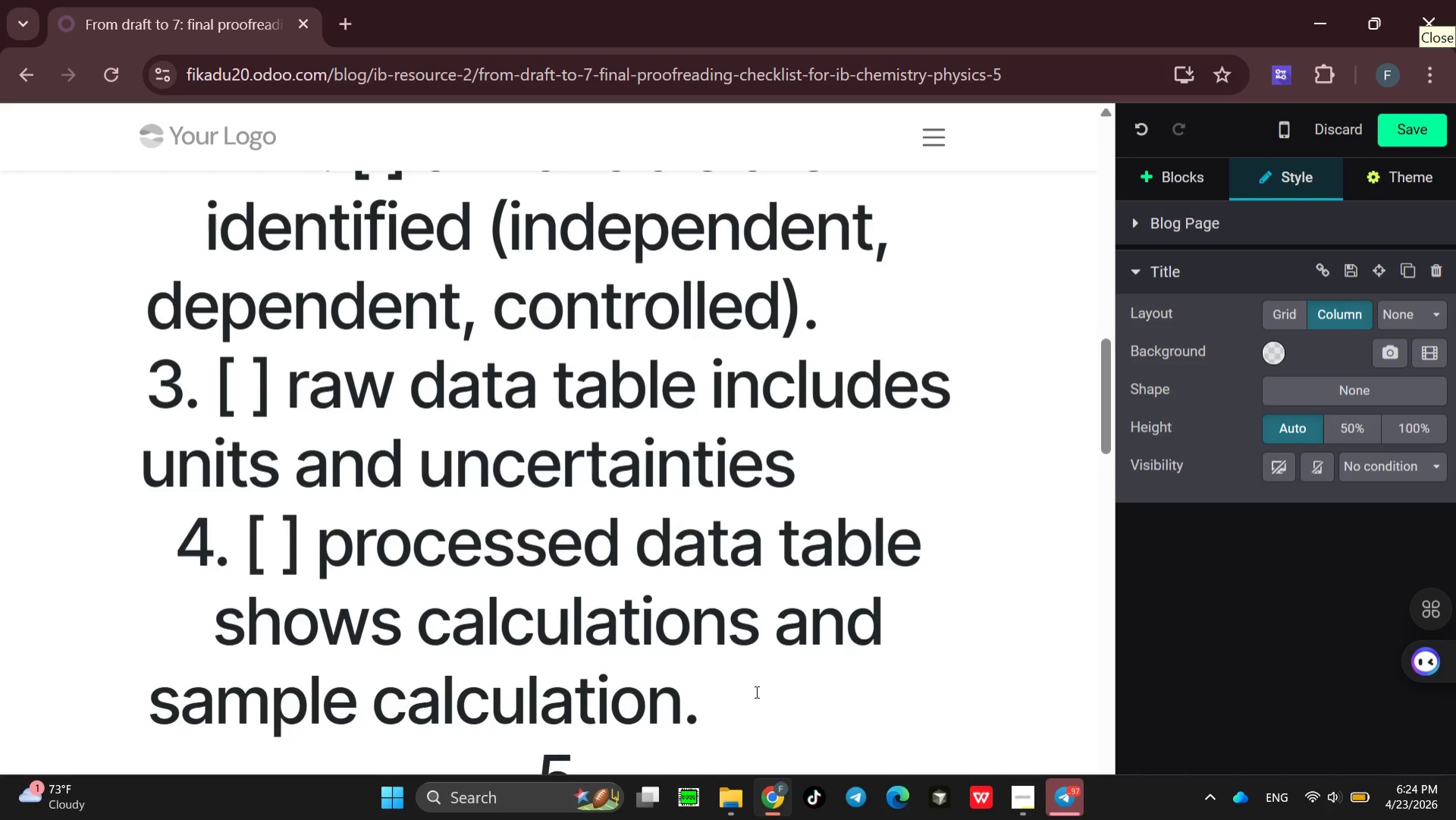 
key(Period)
 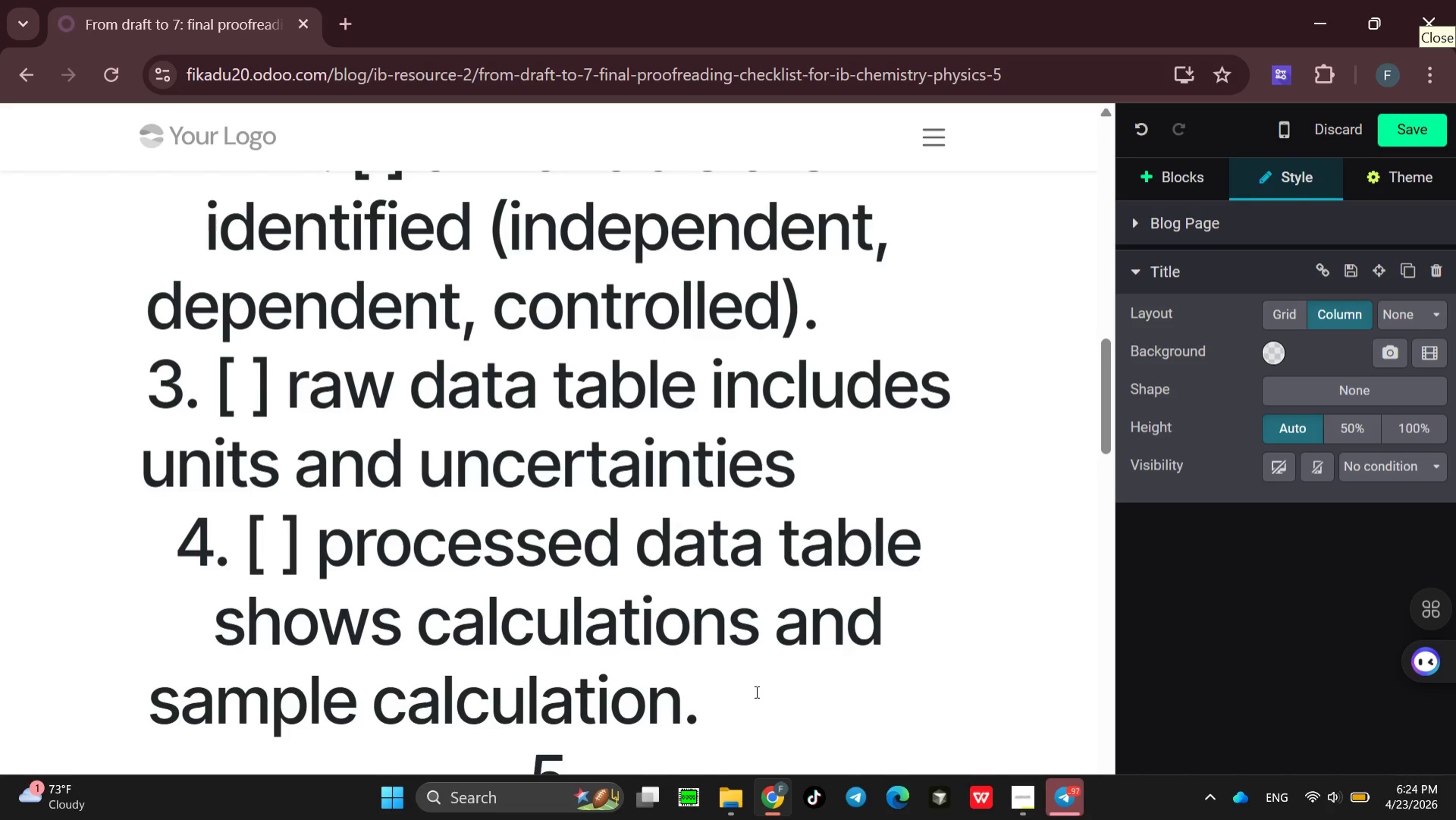 
key(Space)
 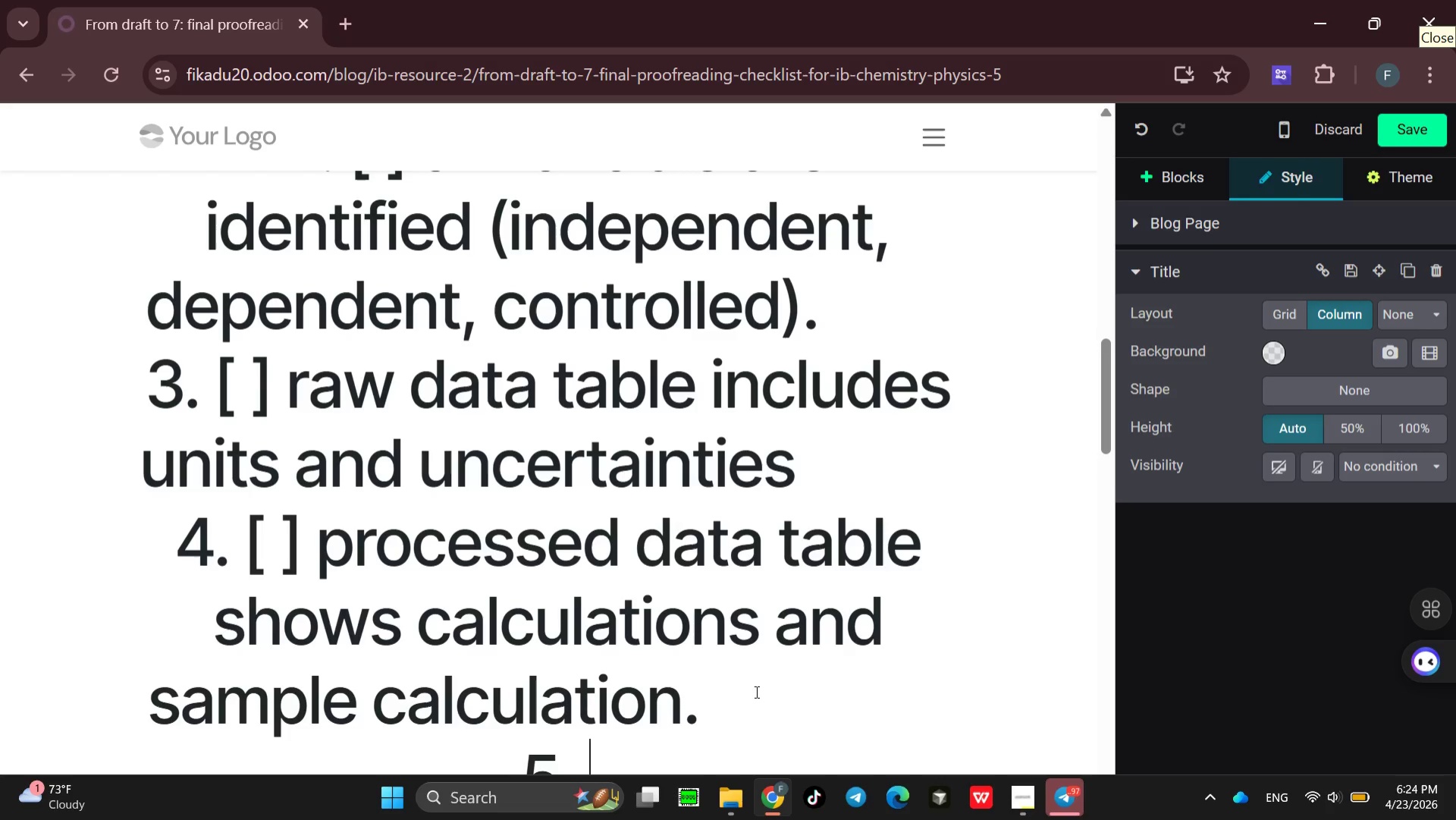 
key(BracketLeft)
 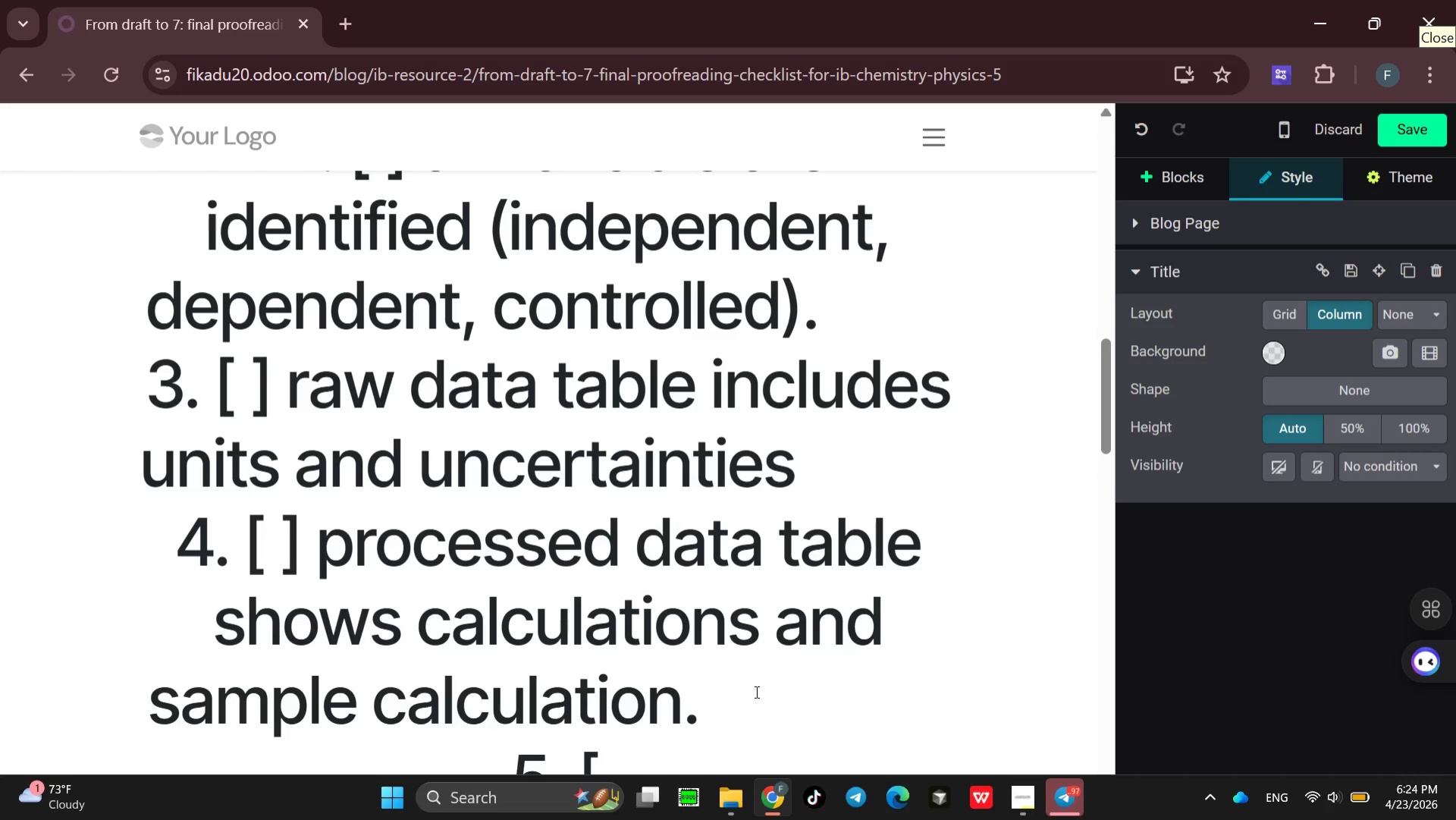 
key(Space)
 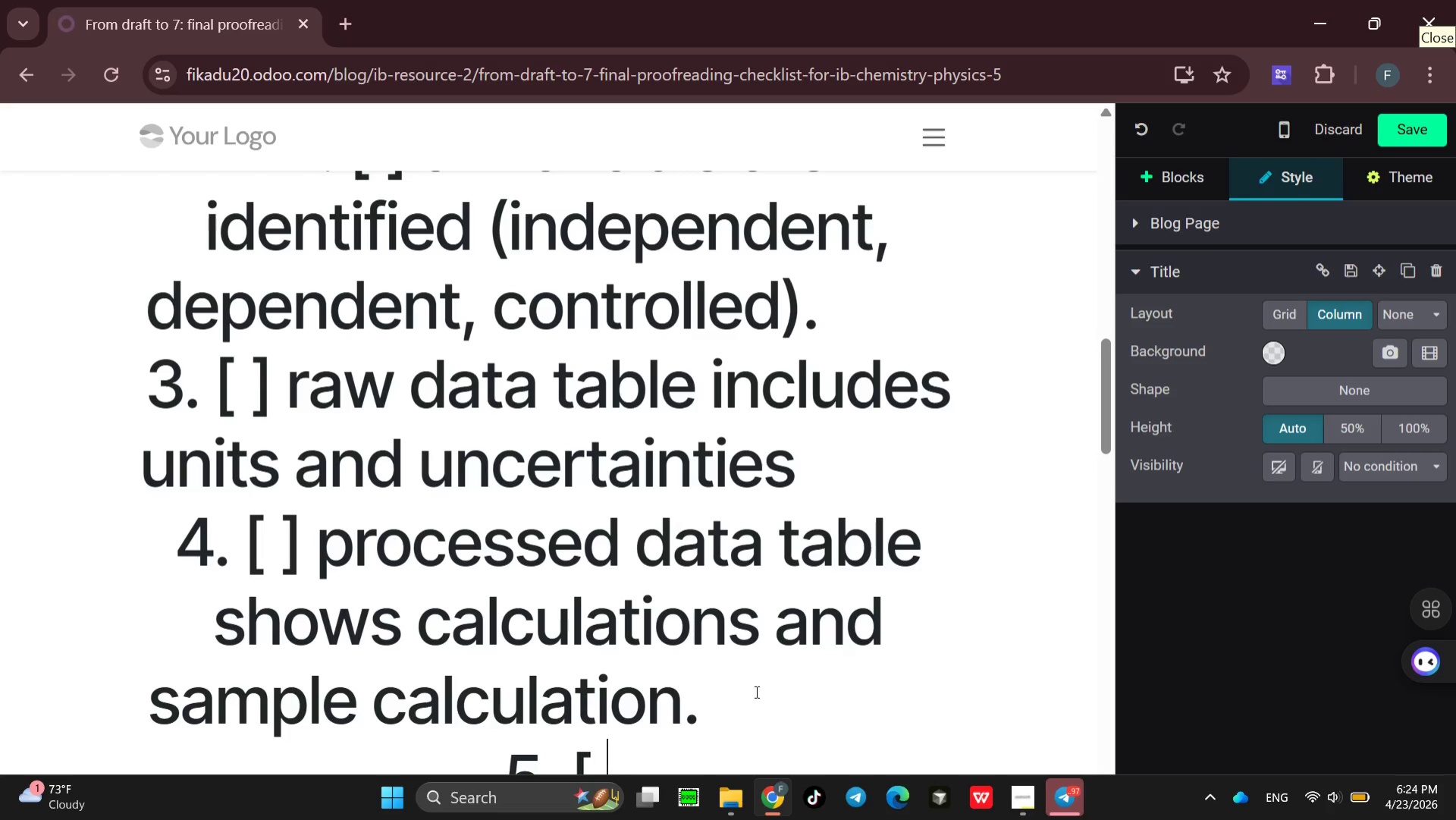 
key(BracketRight)
 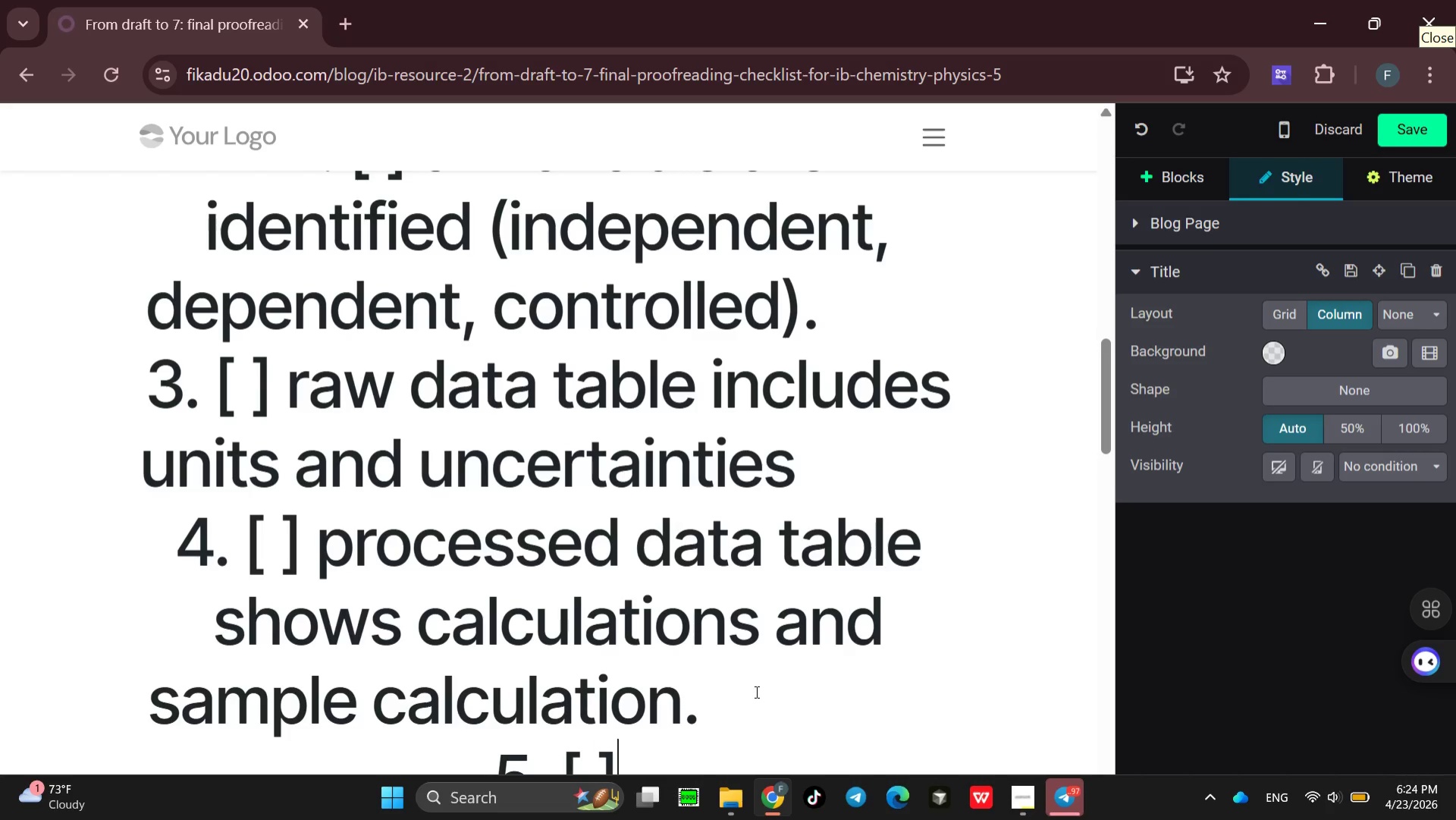 
key(Space)
 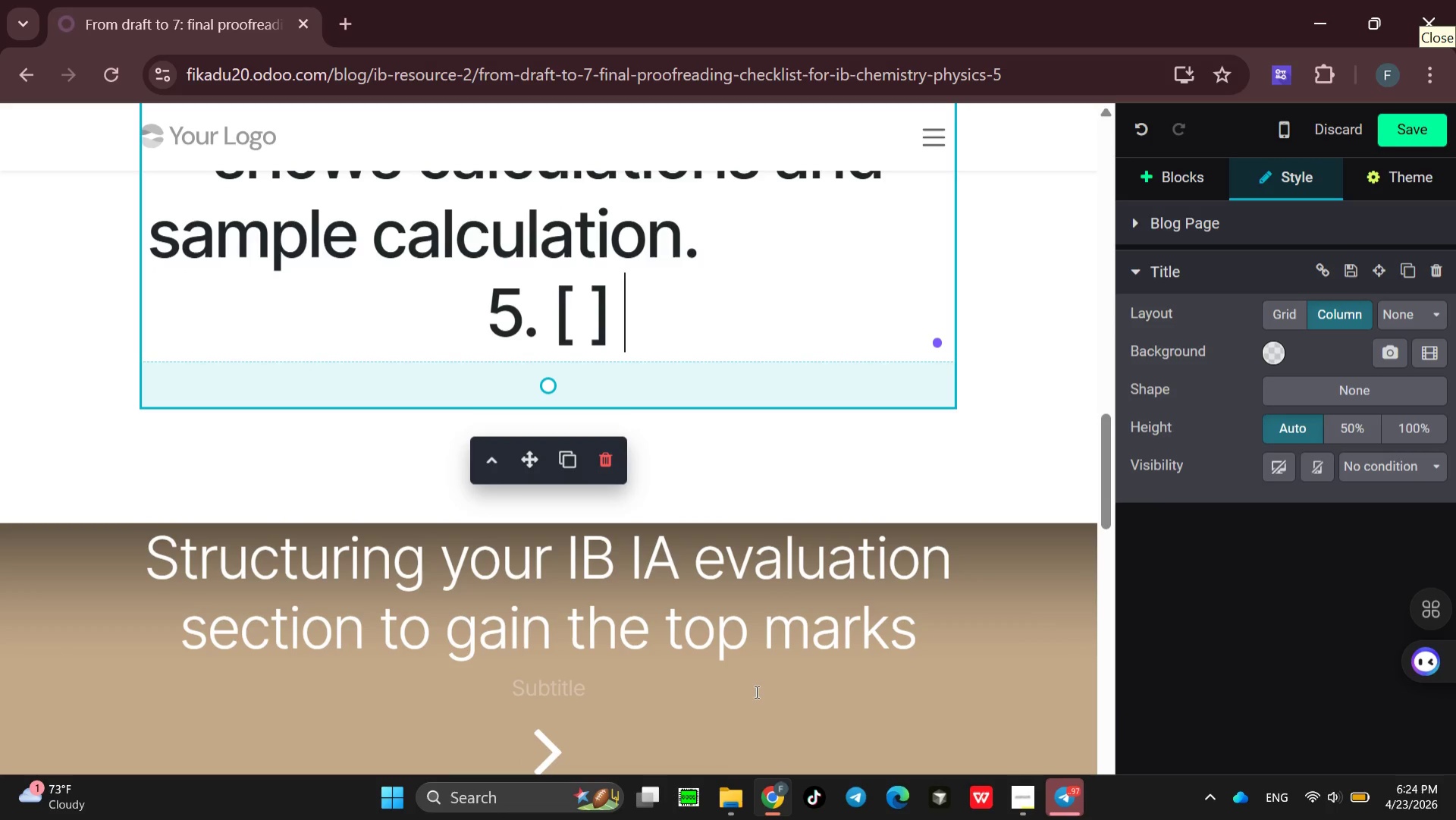 
wait(6.98)
 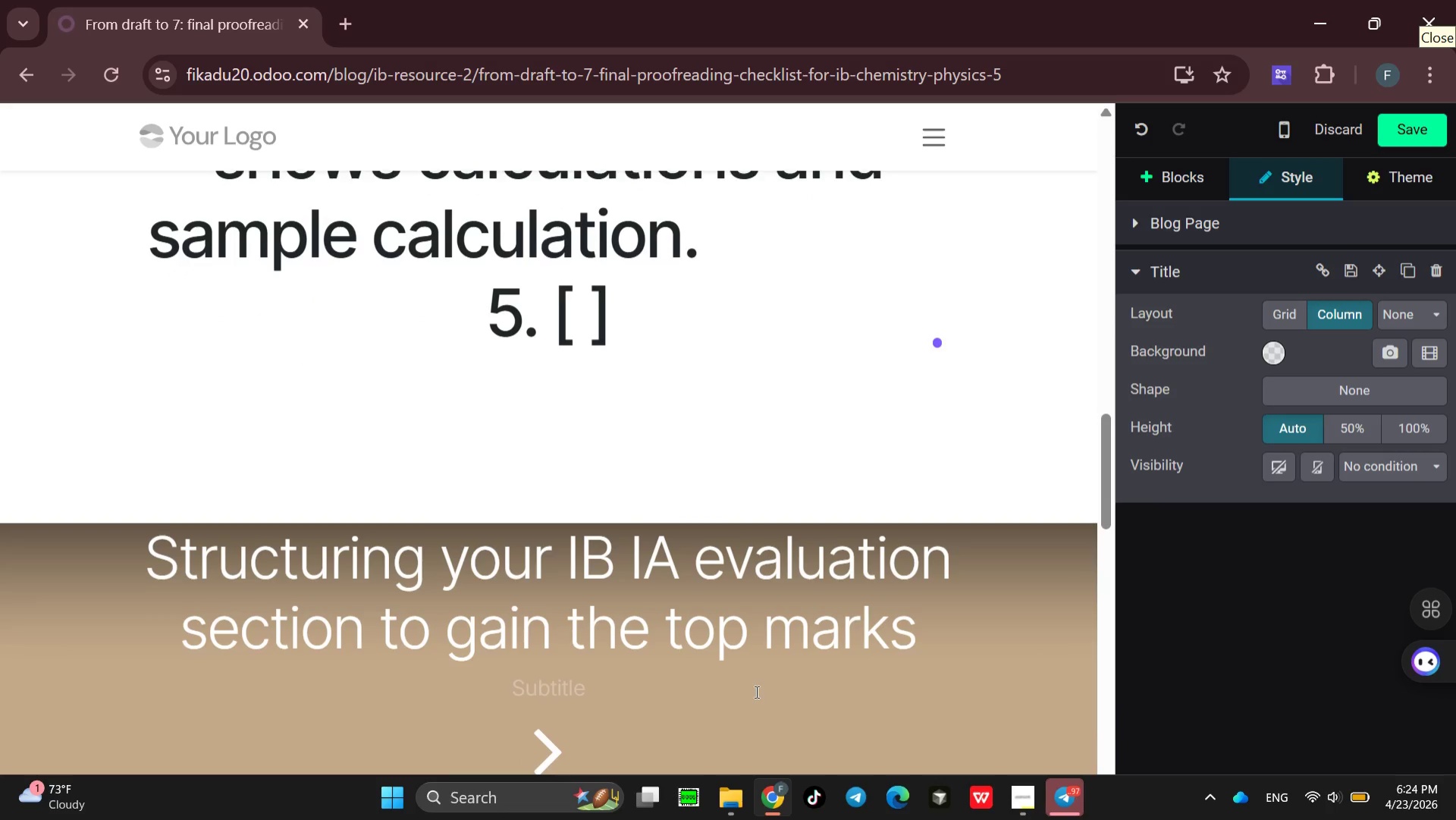 
type(graph has title )
 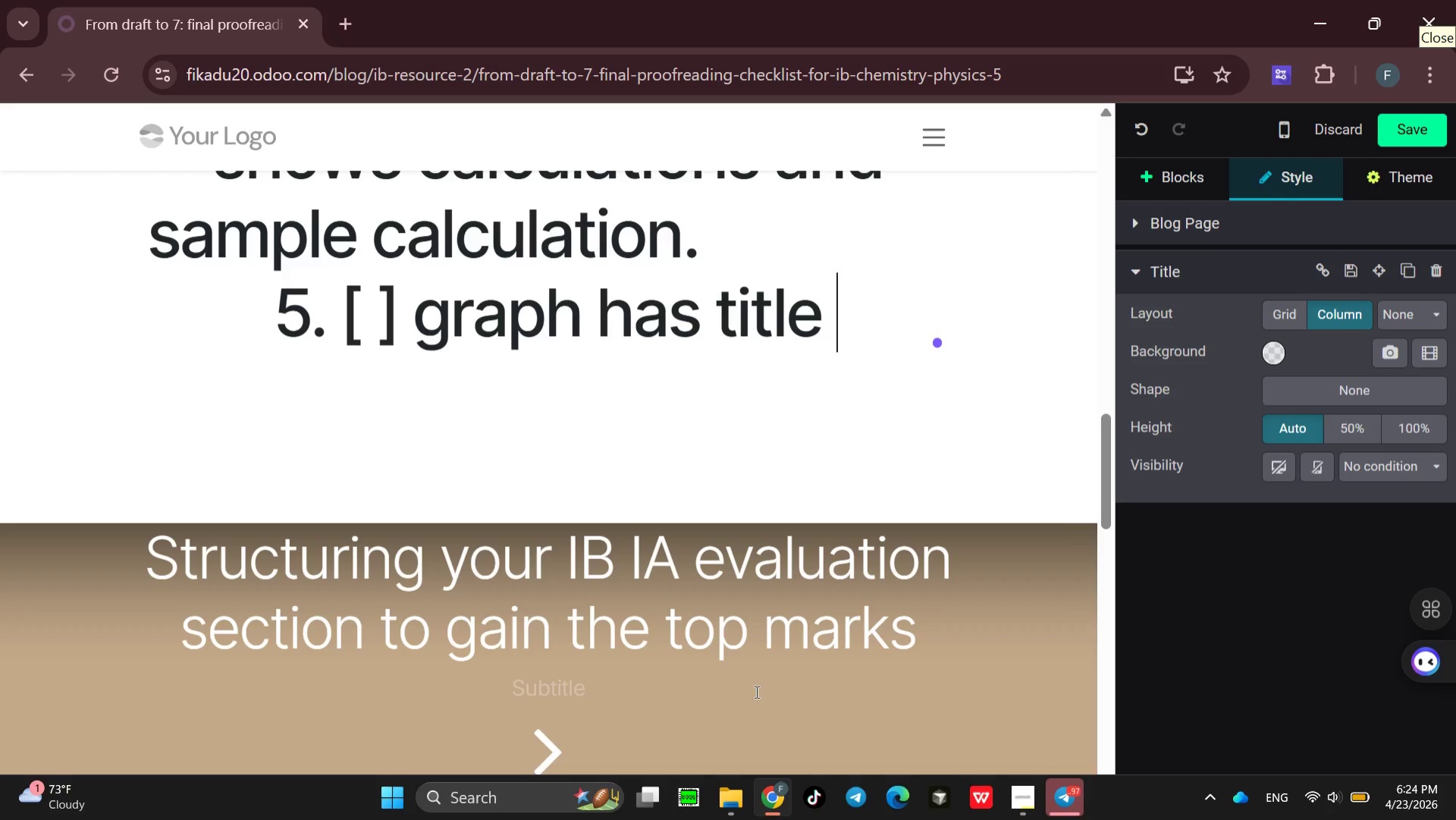 
wait(5.77)
 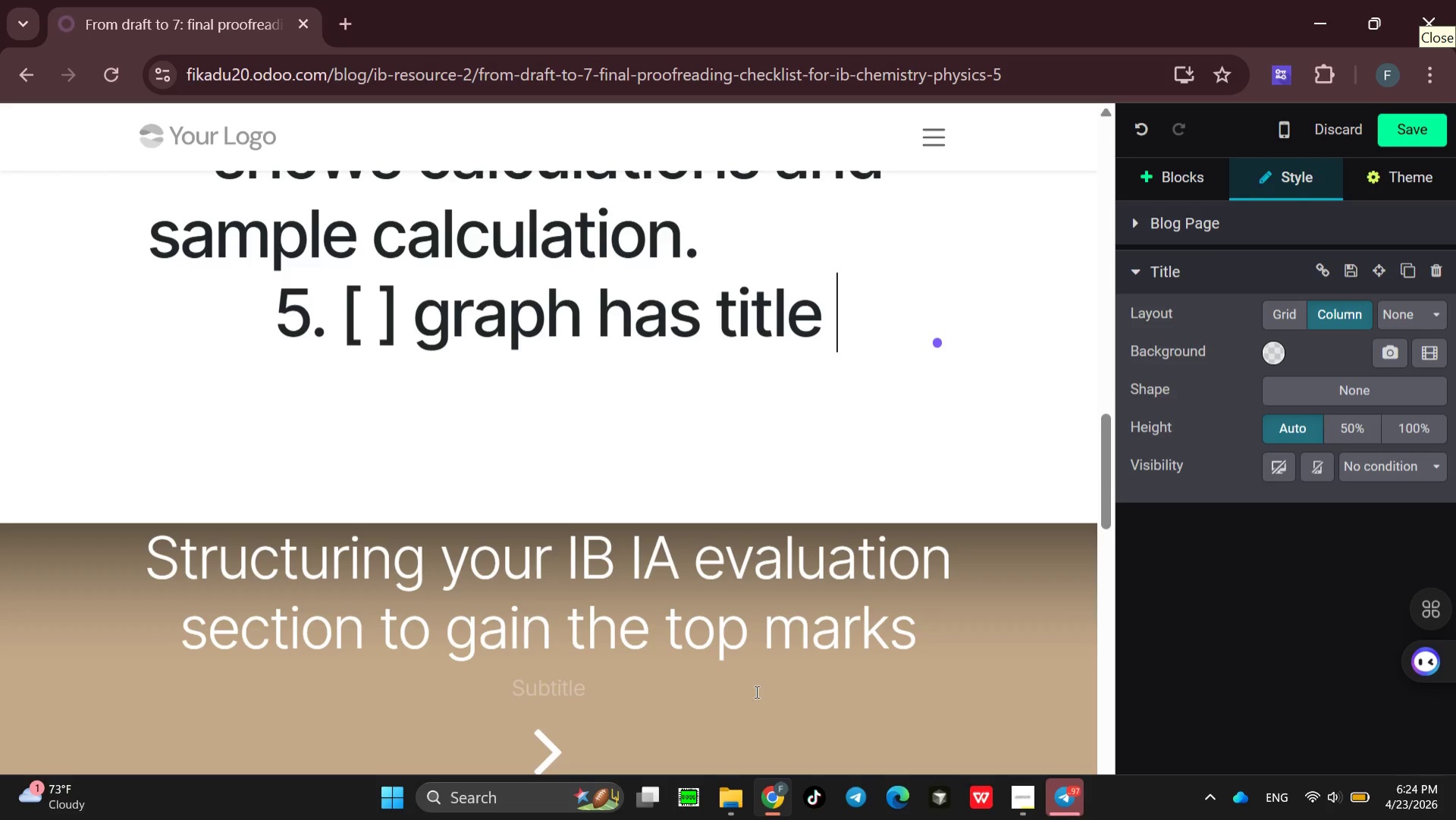 
key(Backspace)
 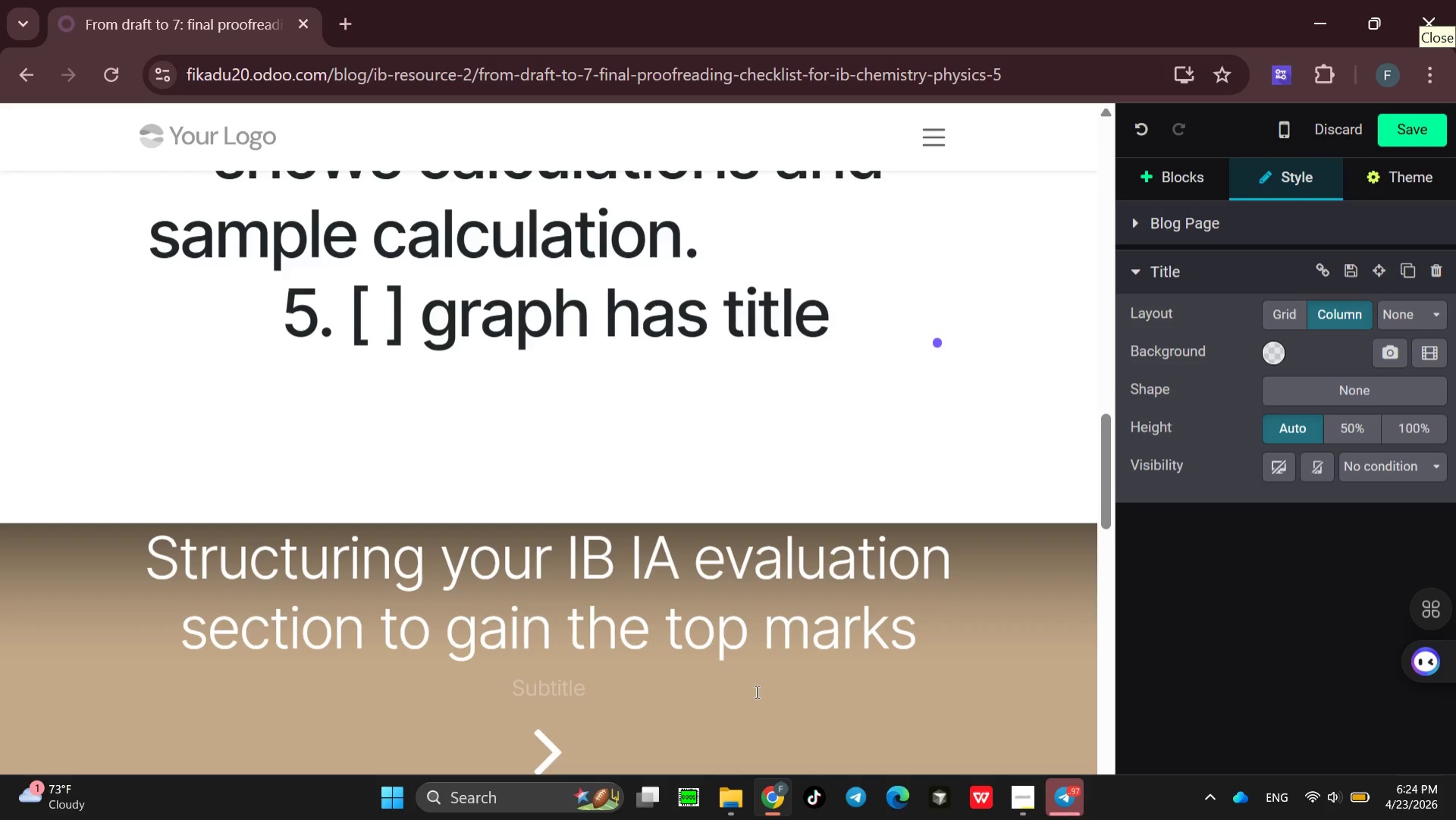 
key(Comma)
 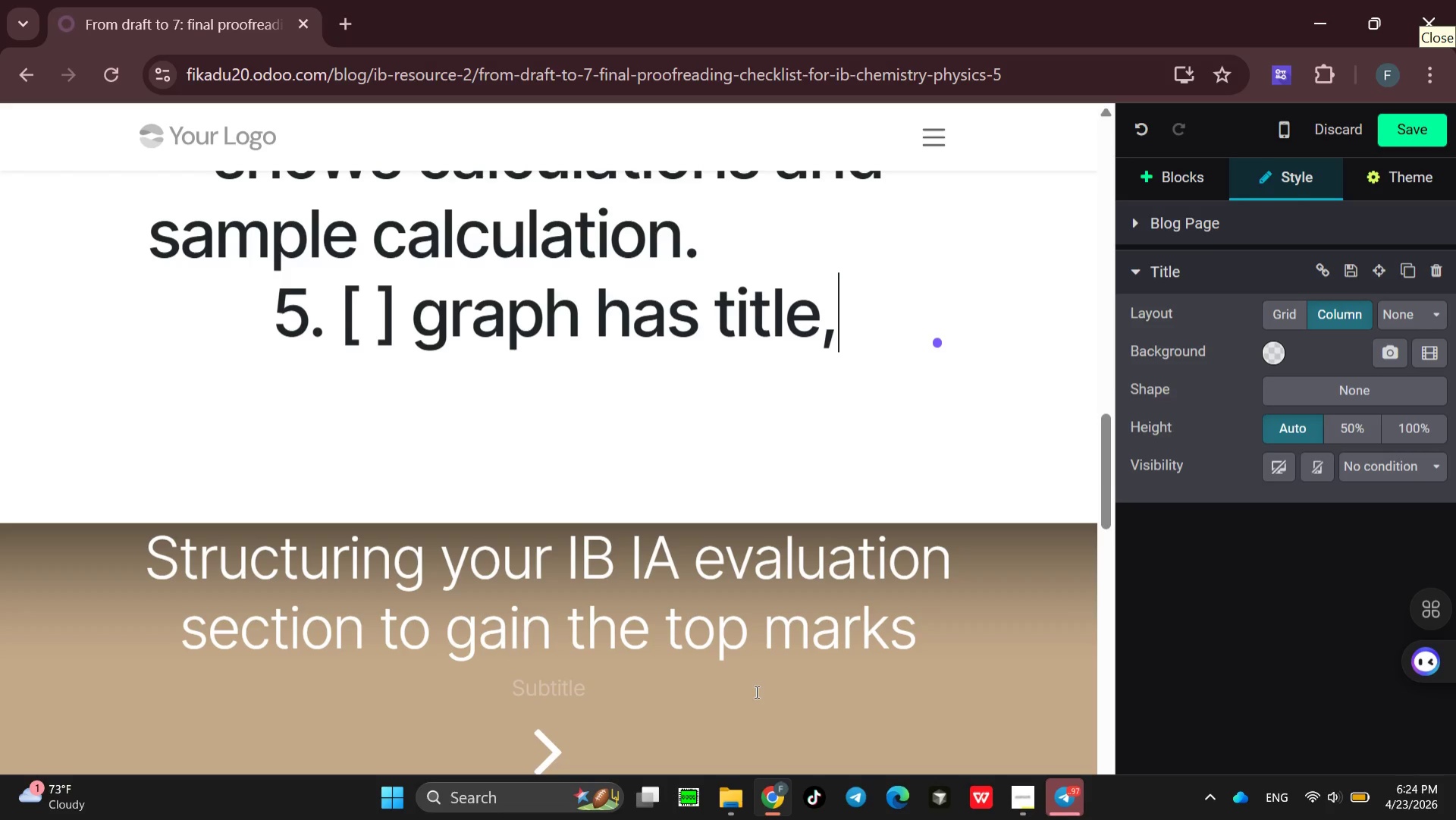 
key(Space)
 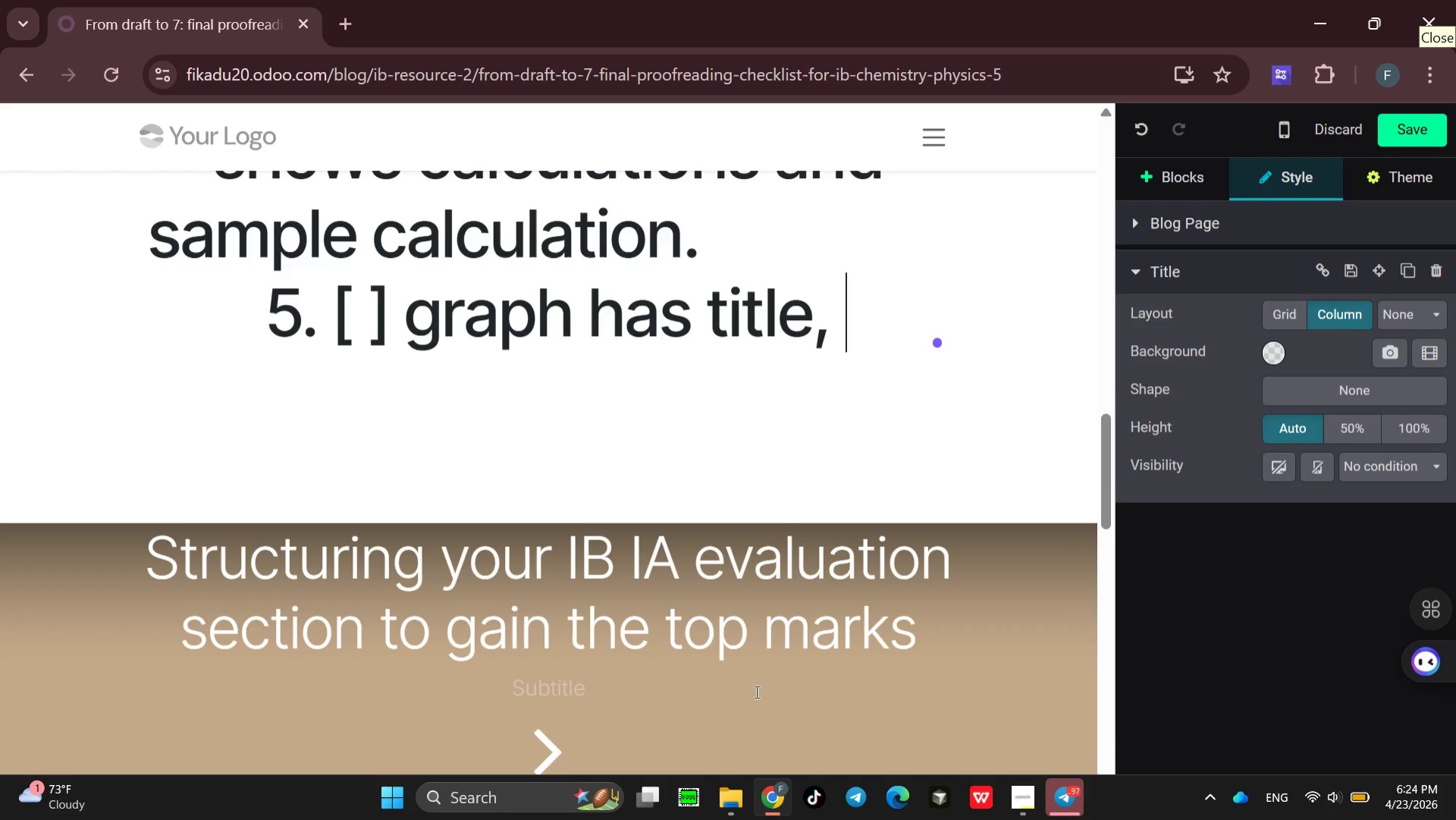 
wait(6.22)
 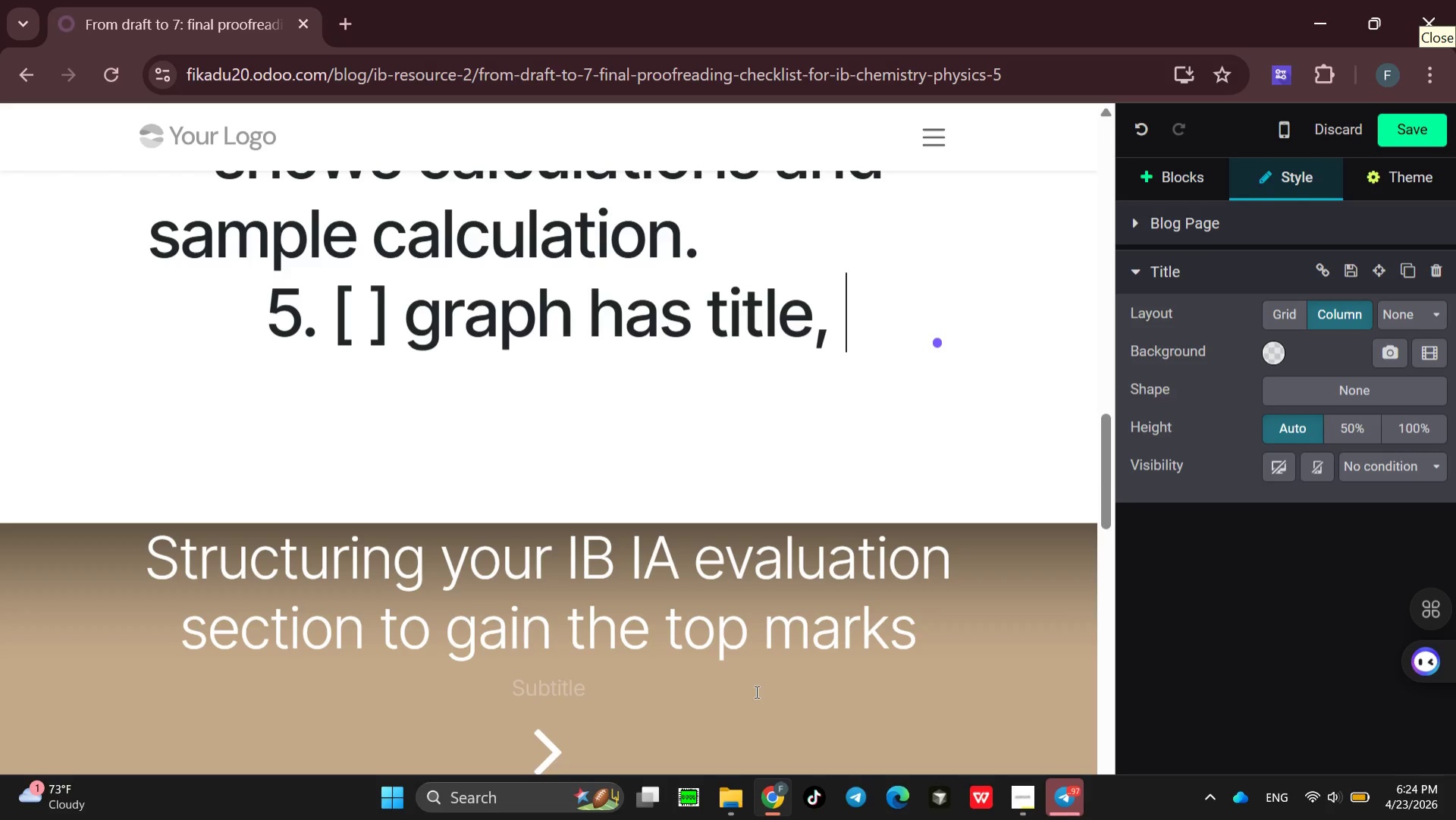 
type(labelled )
 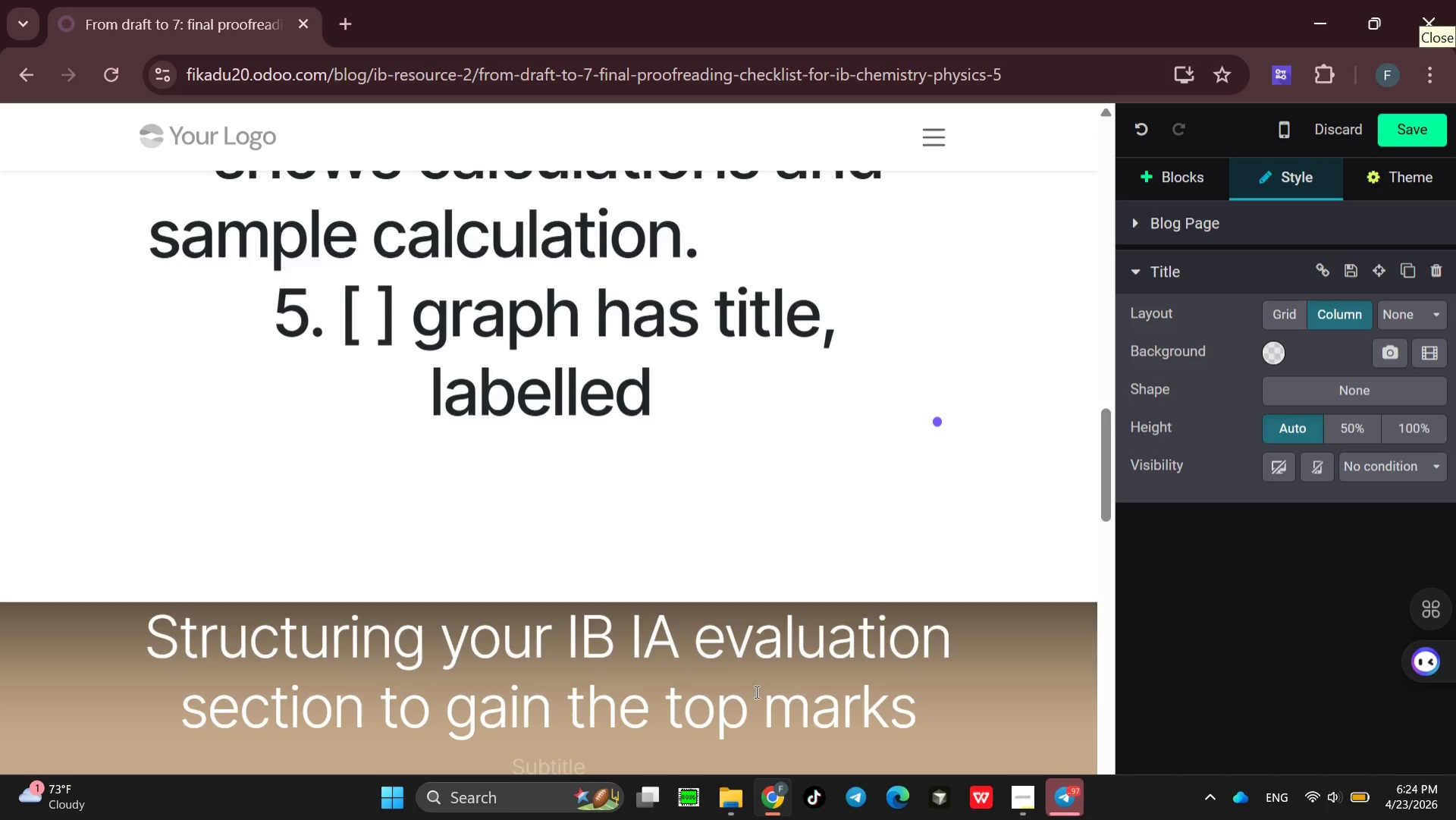 
wait(9.3)
 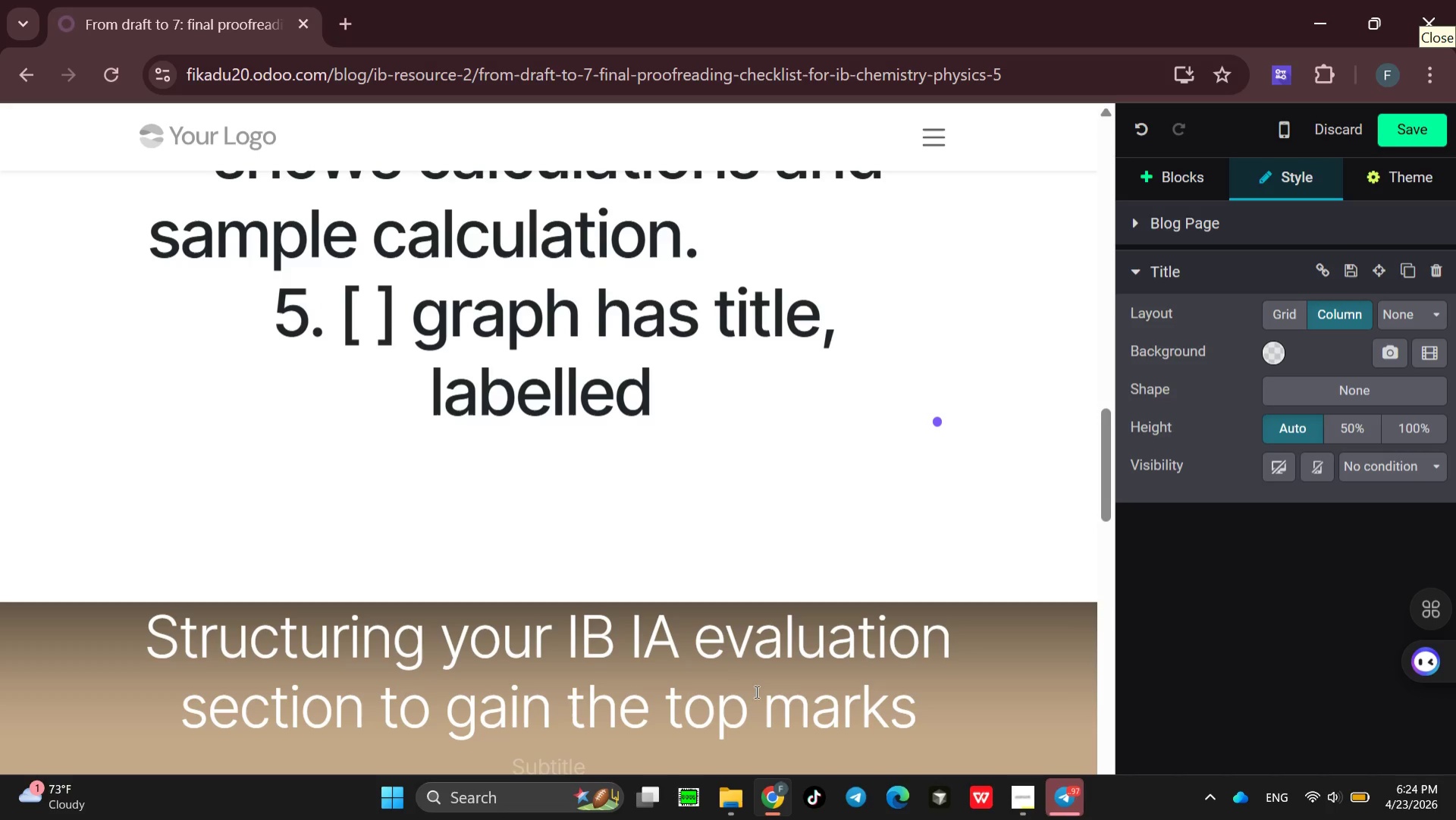 
type(axes )
 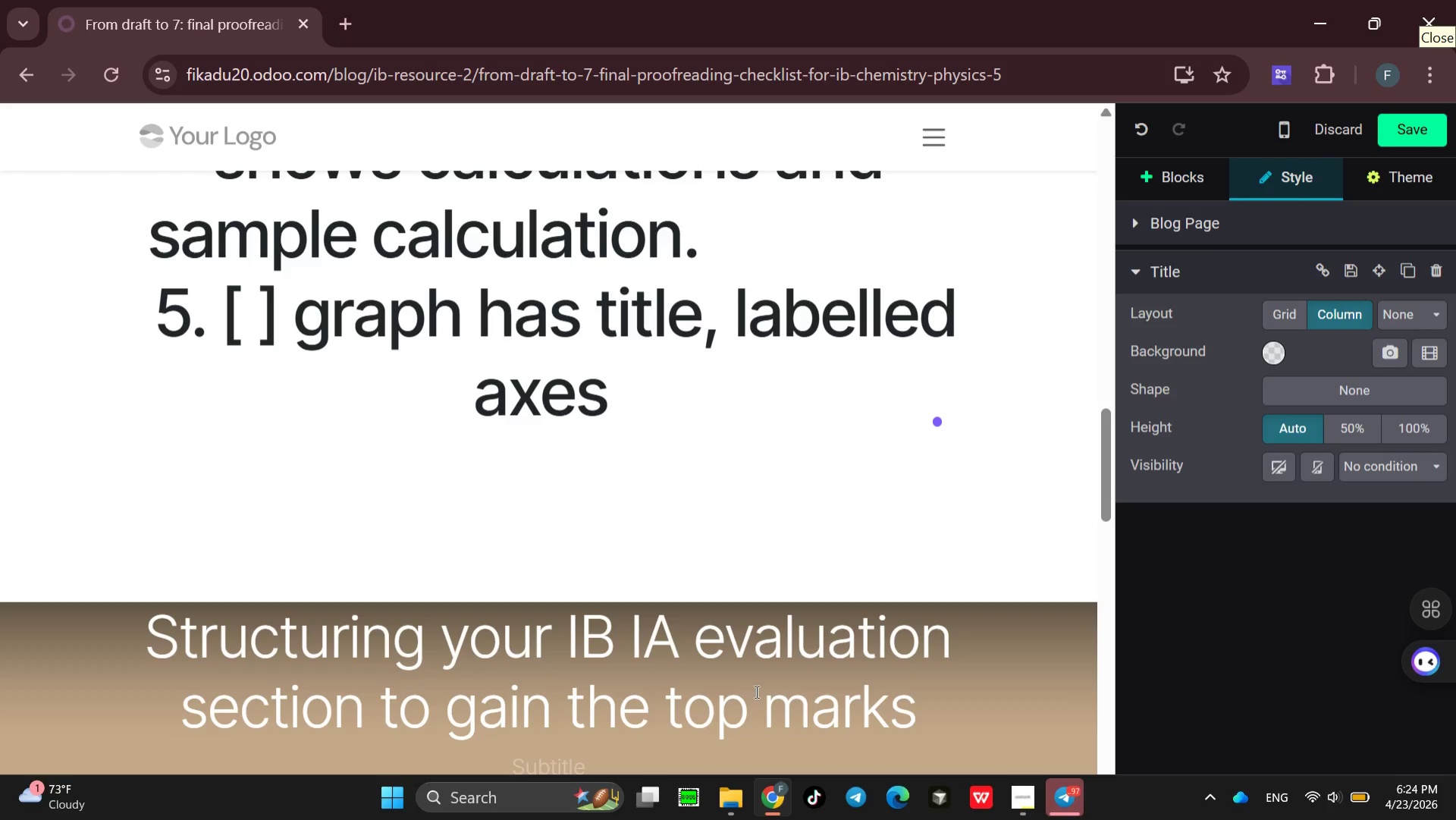 
wait(9.94)
 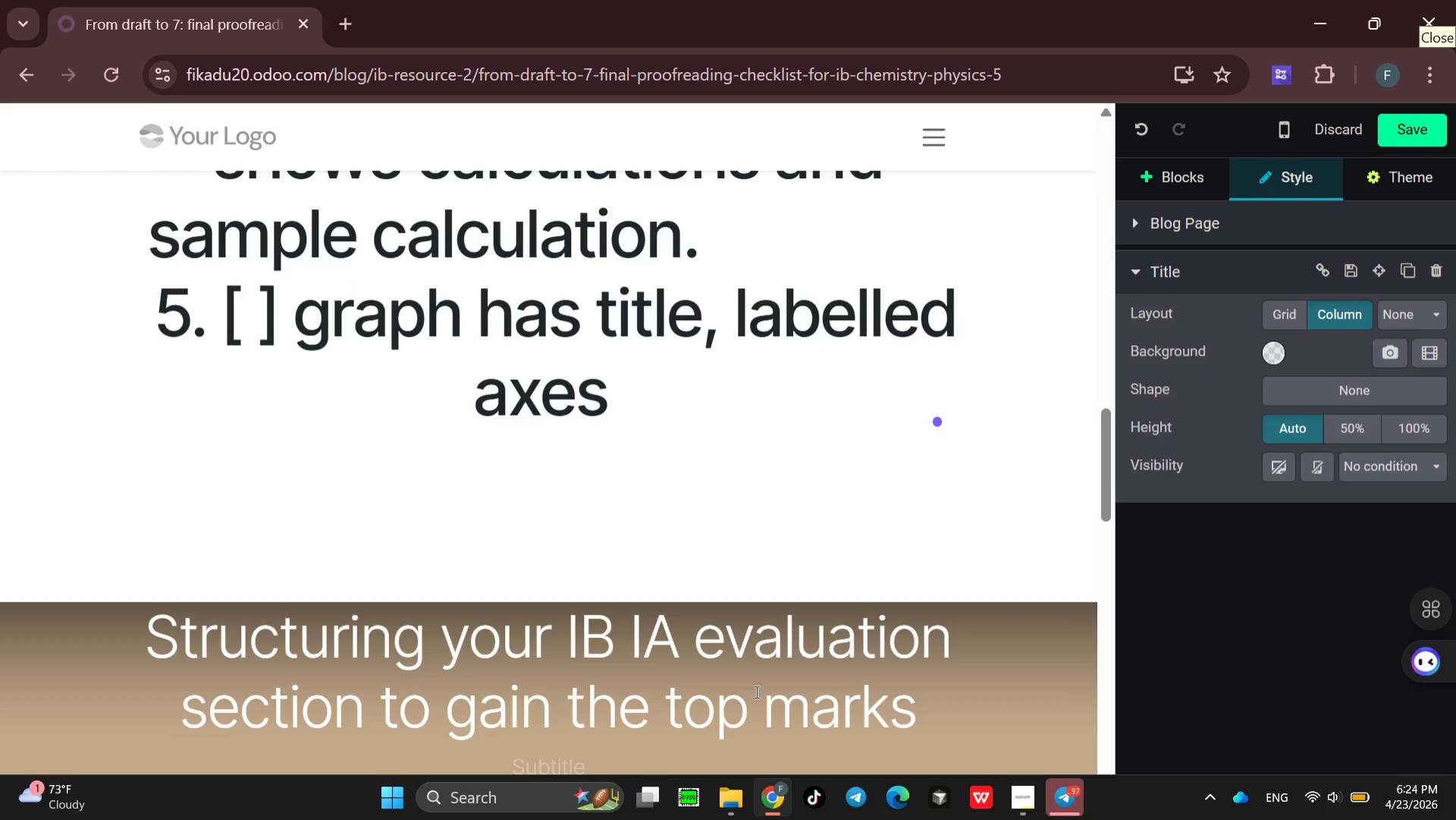 
type(with units )
key(Backspace)
type(, error bars )
key(Backspace)
type(, and )
 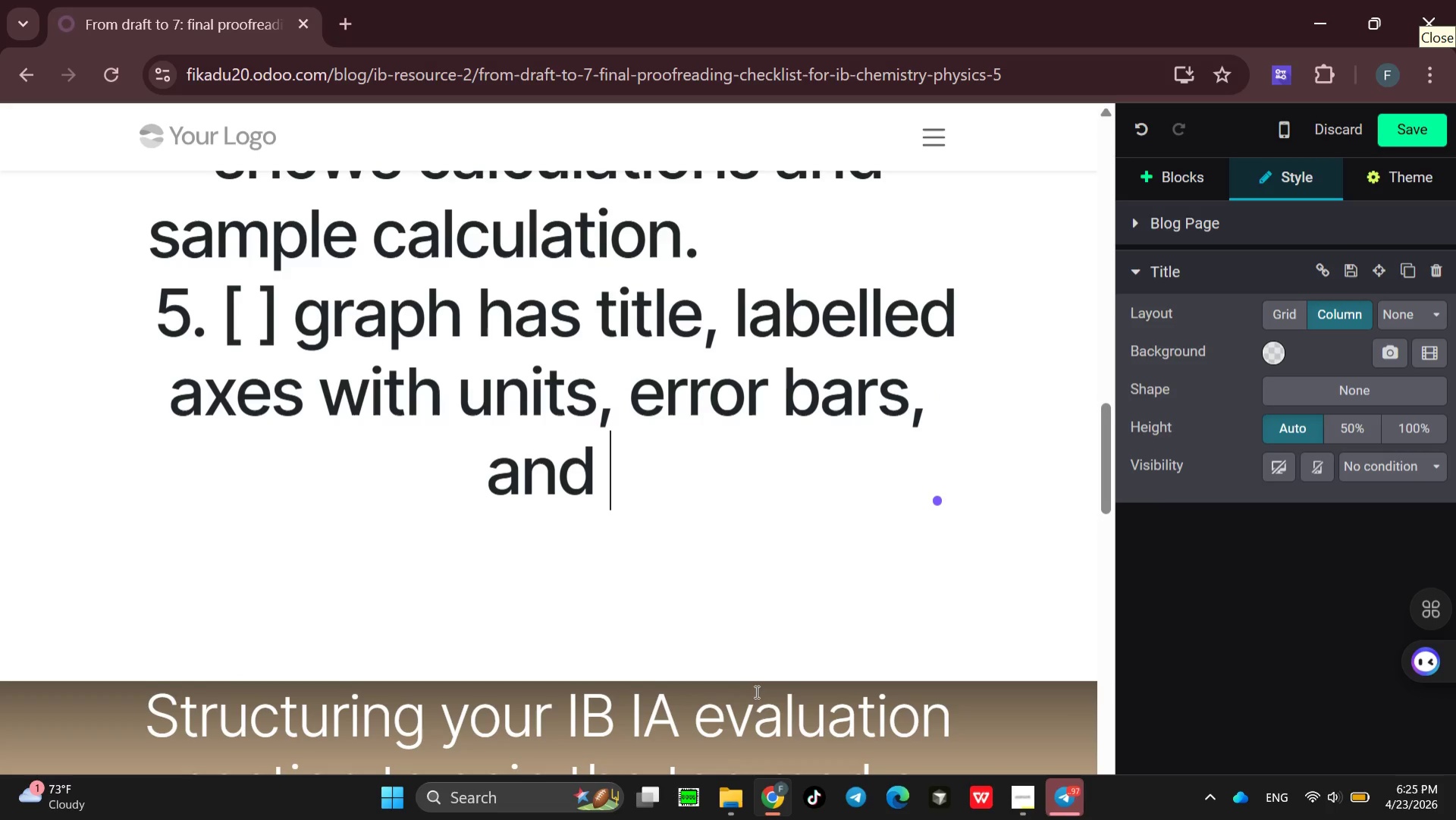 
type(line )
 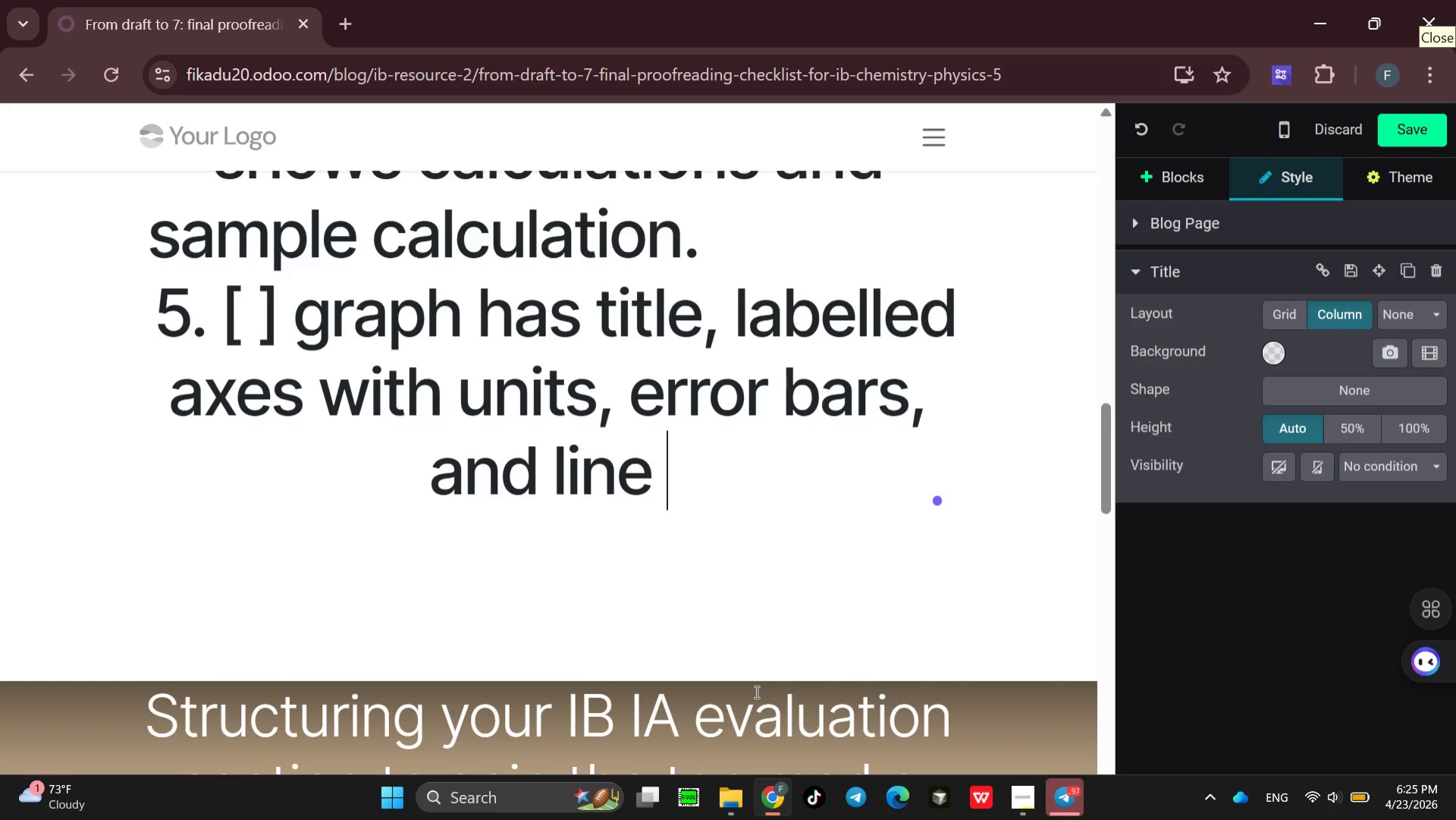 
type(of best fit )
key(Backspace)
type(.)
 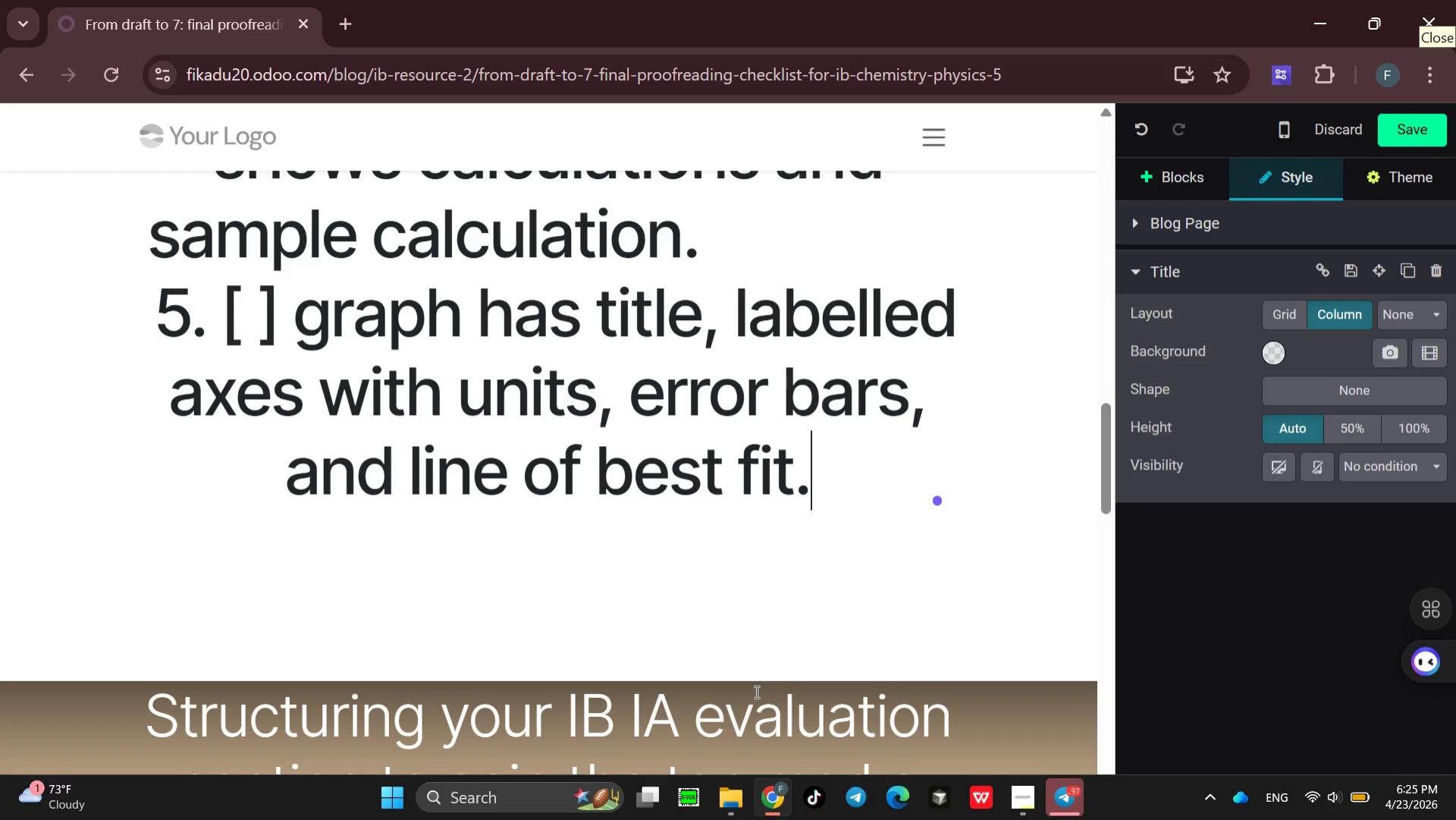 
key(Space)
 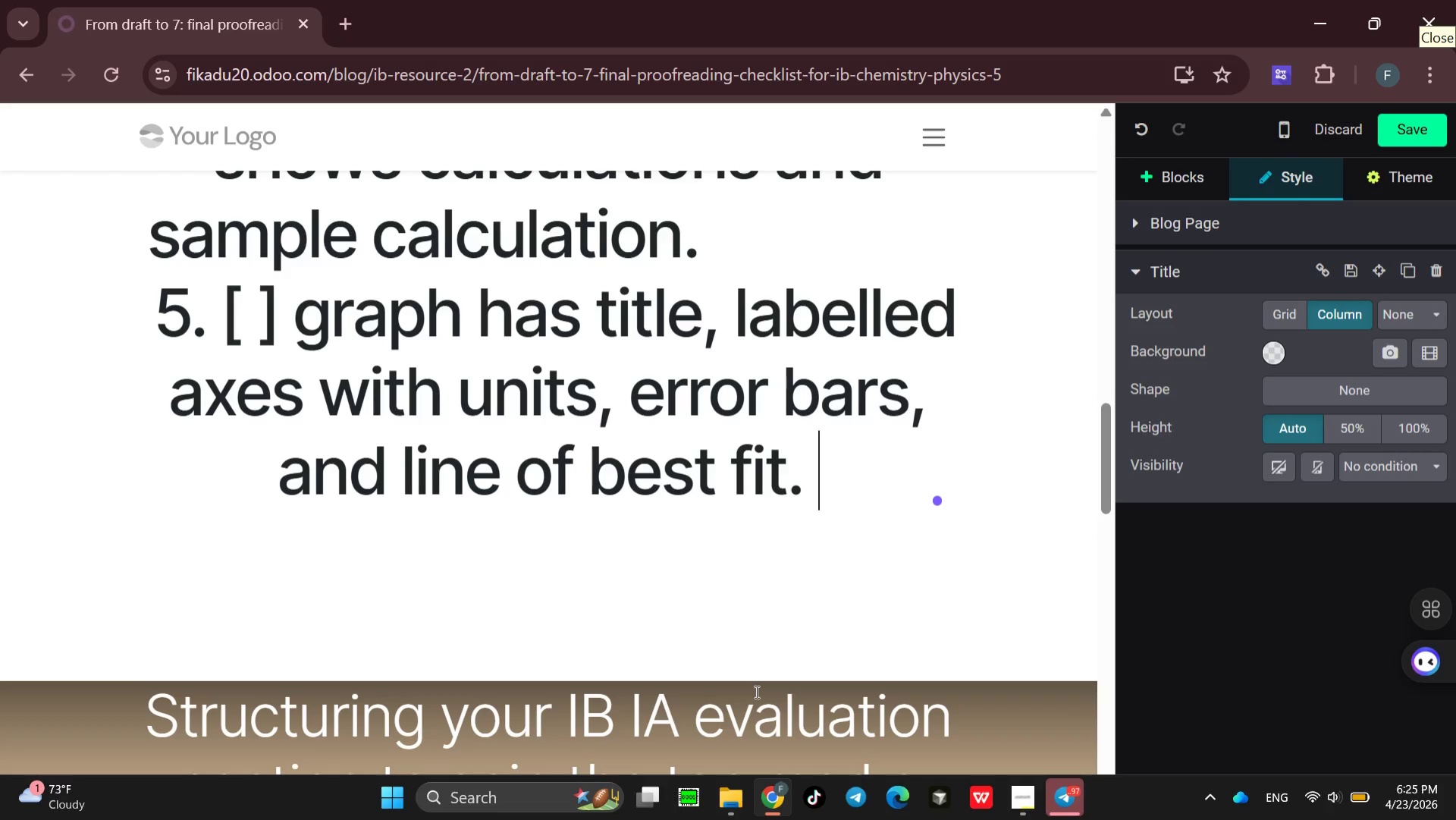 
key(Space)
 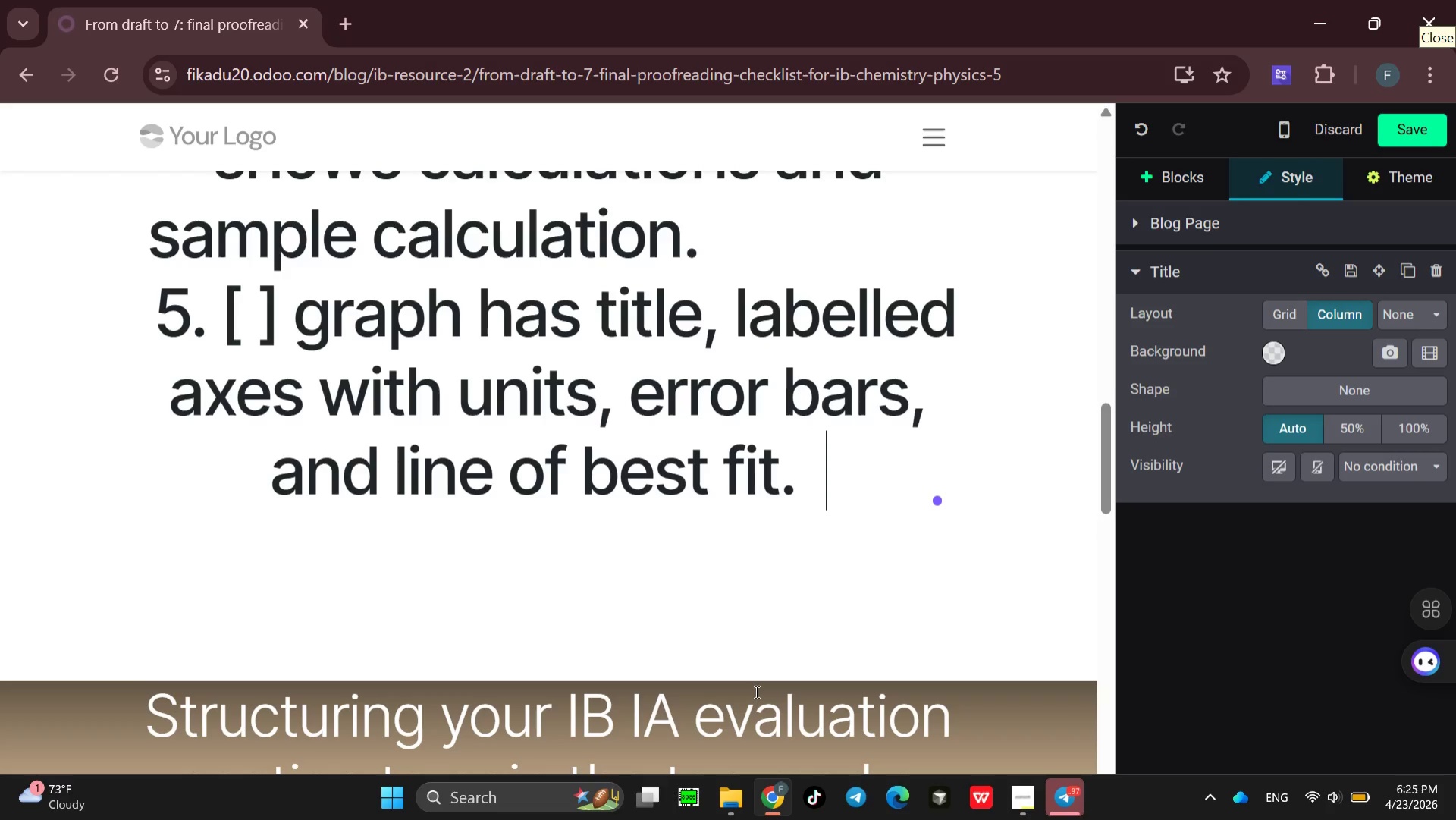 
hold_key(key=Space, duration=1.31)
 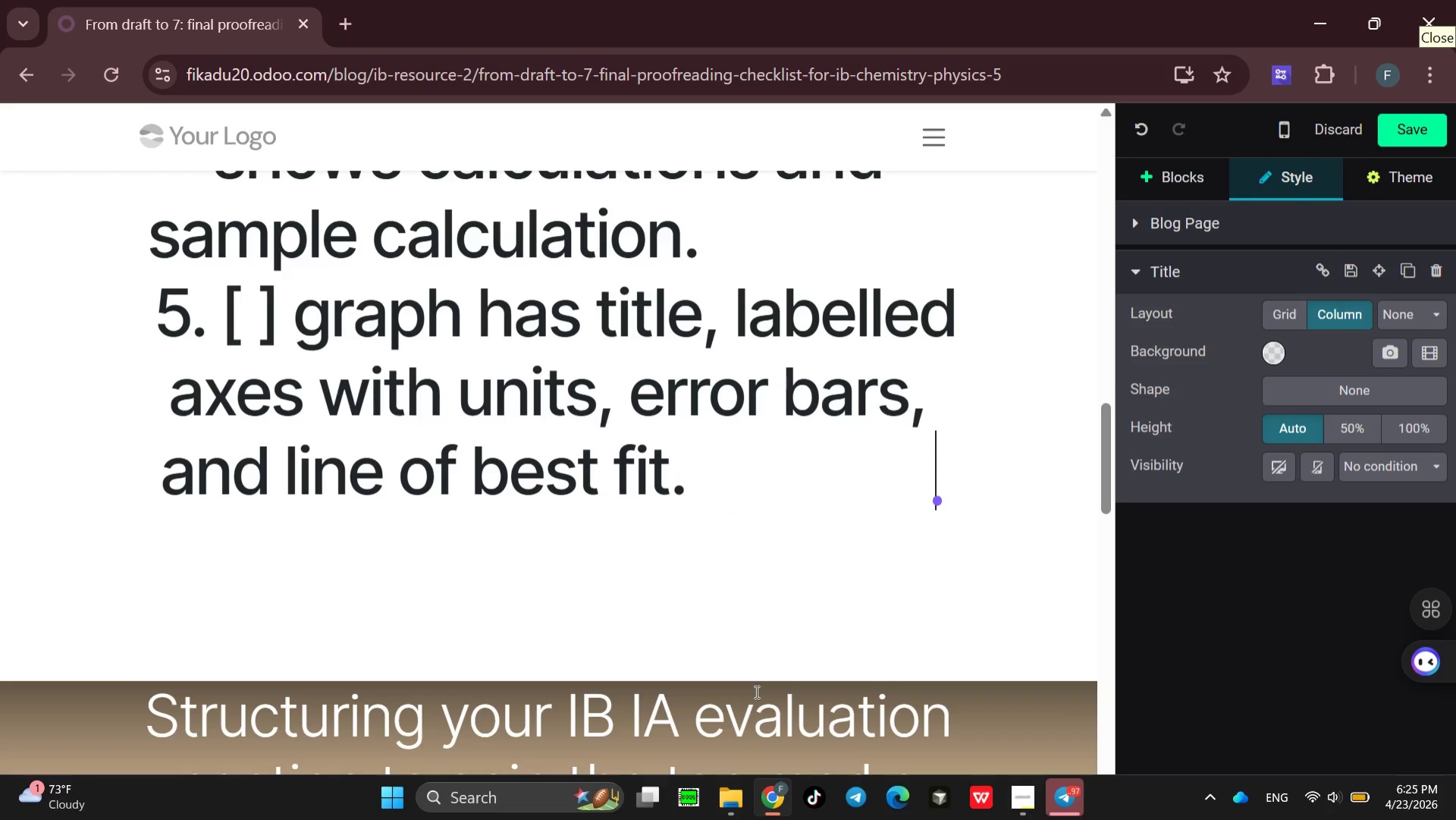 
key(Space)
 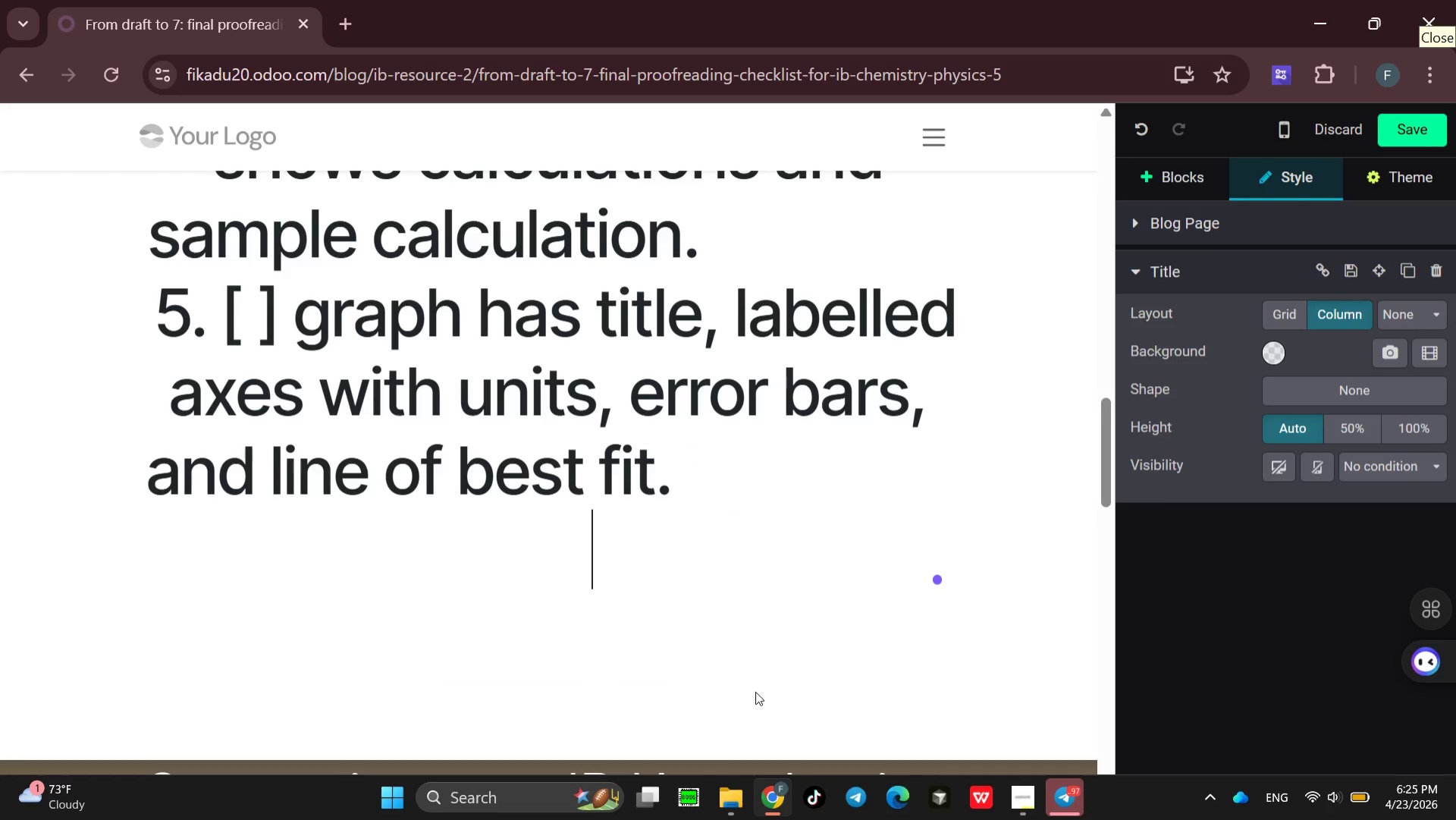 
key(Space)
 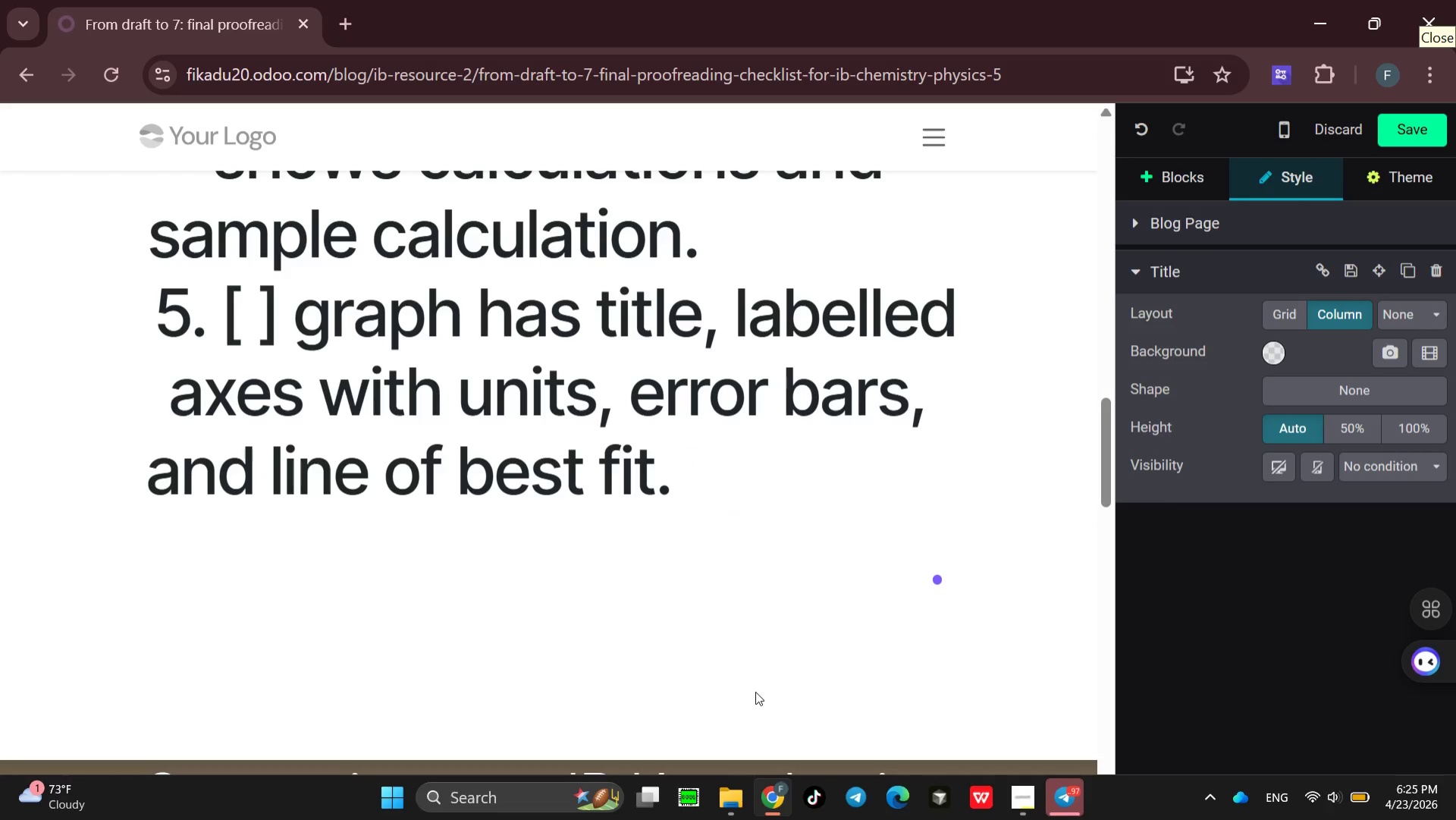 
key(Backspace)
 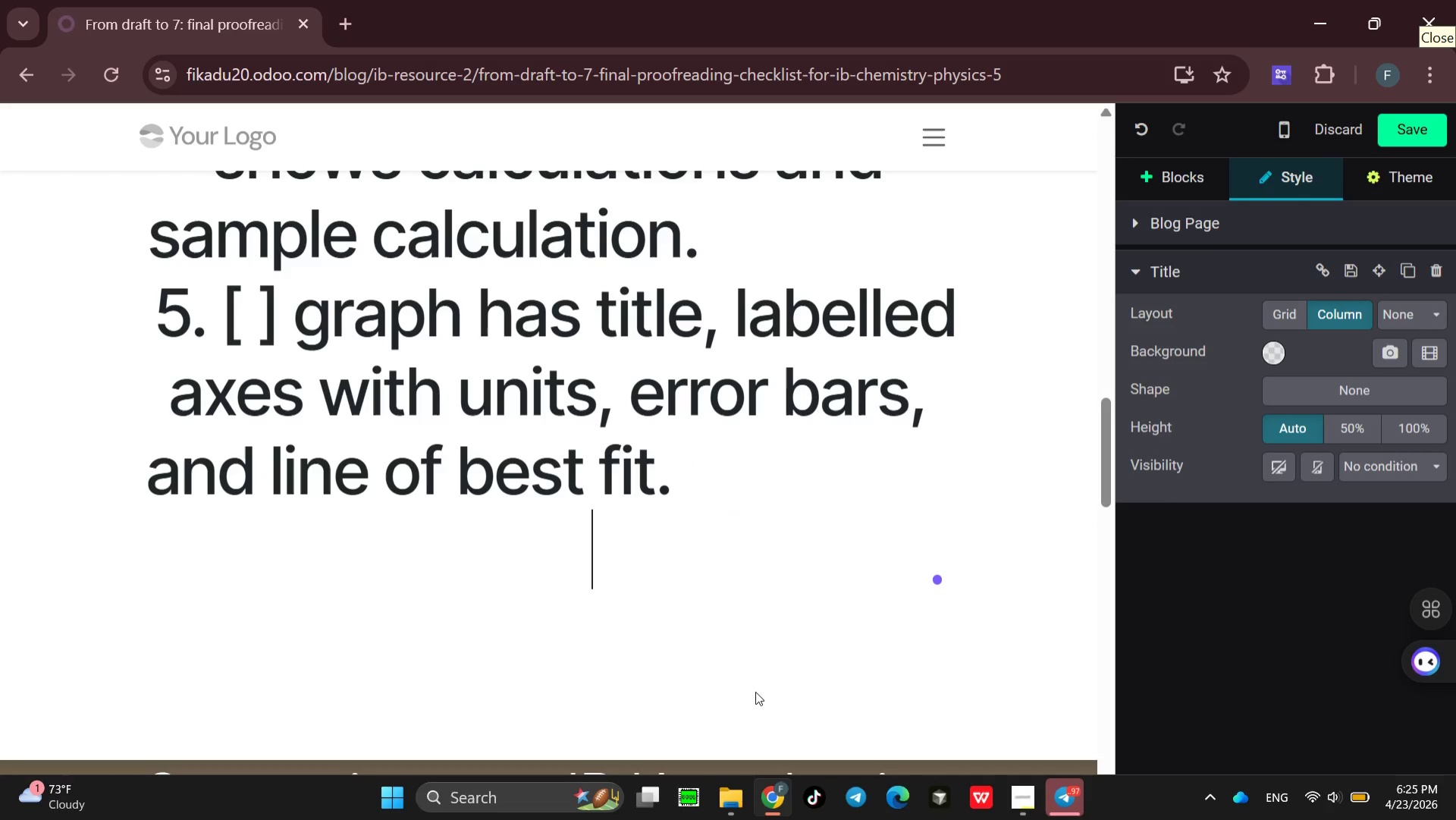 
key(Backspace)
 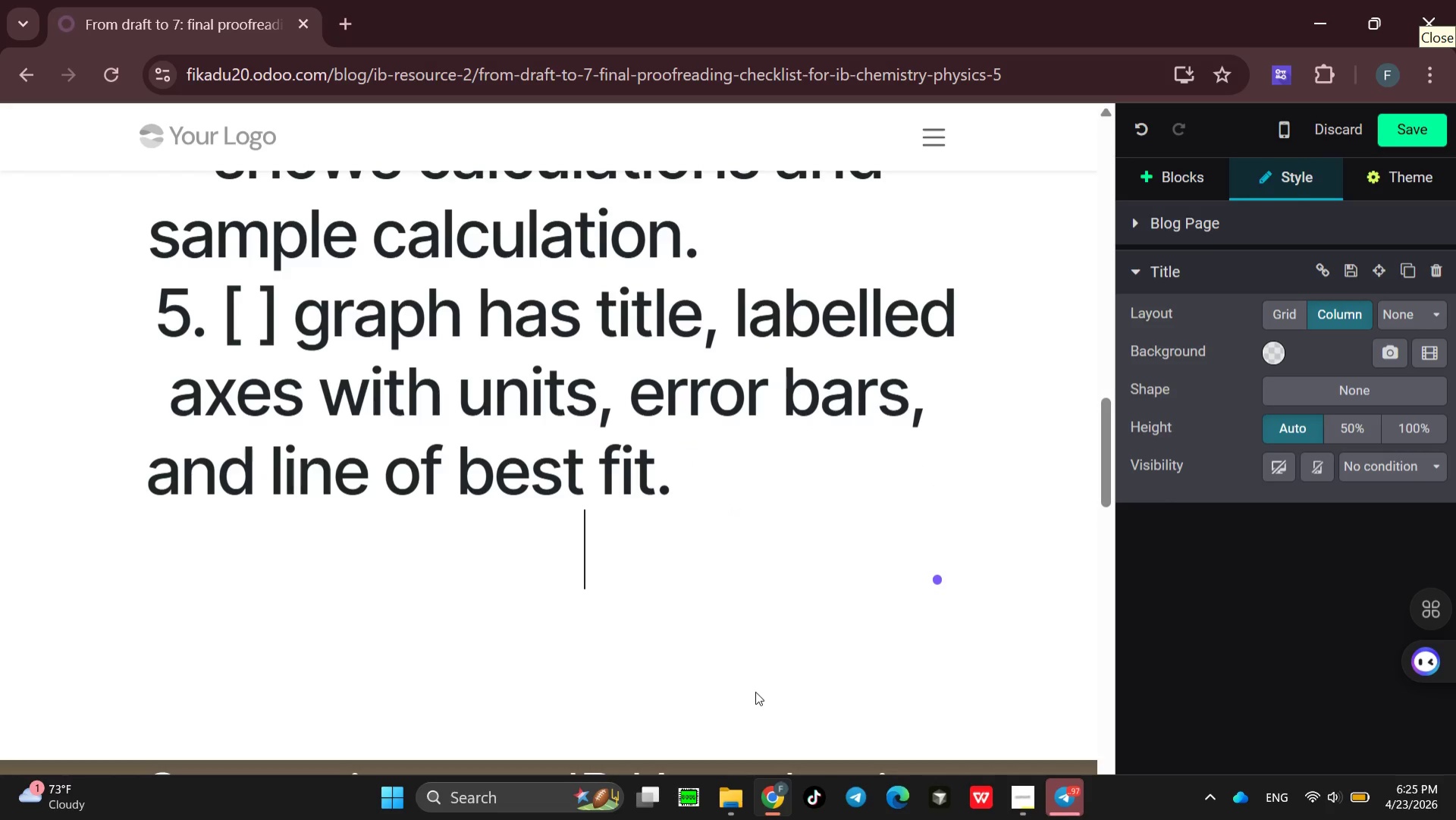 
key(Backspace)
 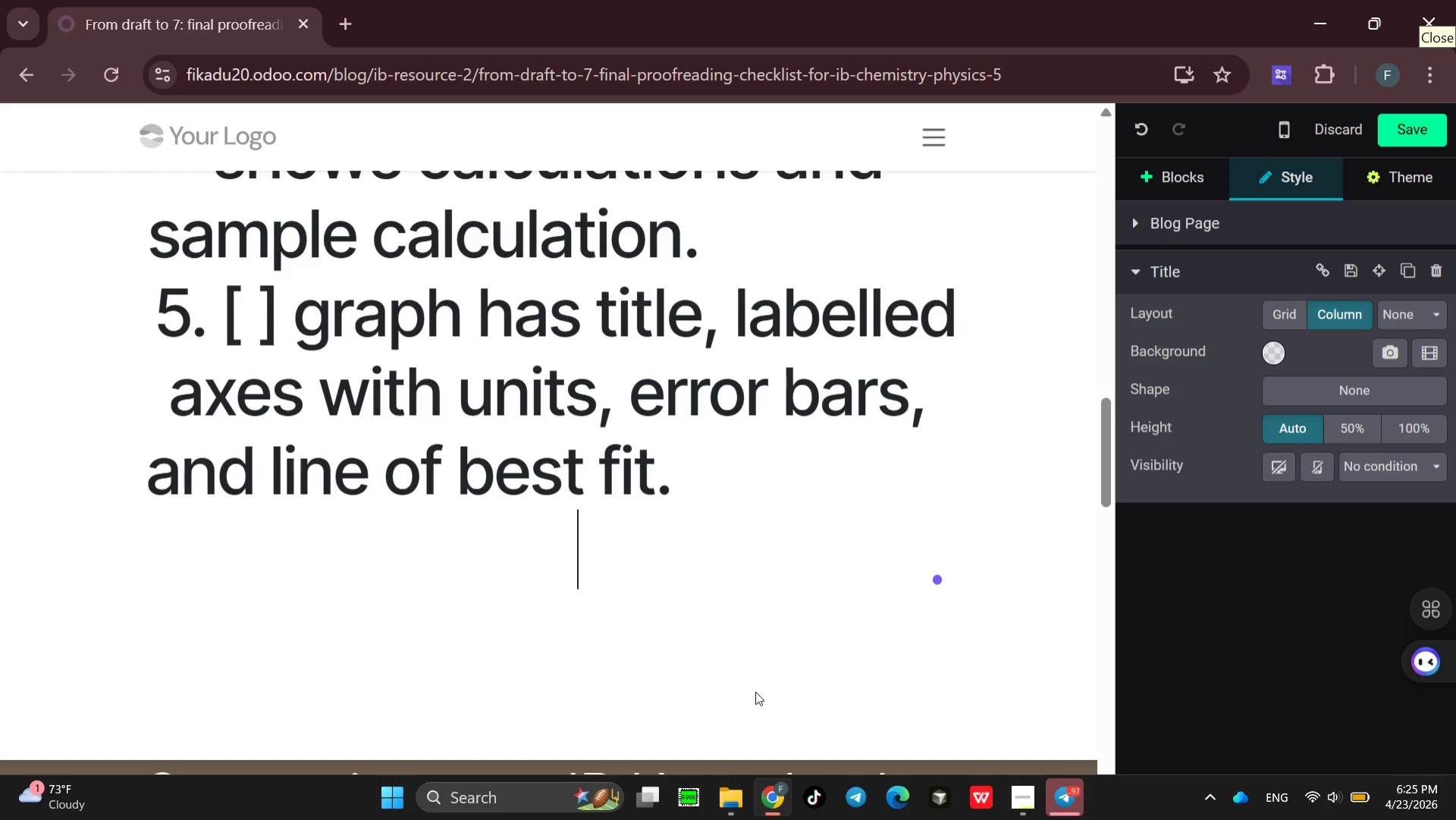 
key(Backspace)
 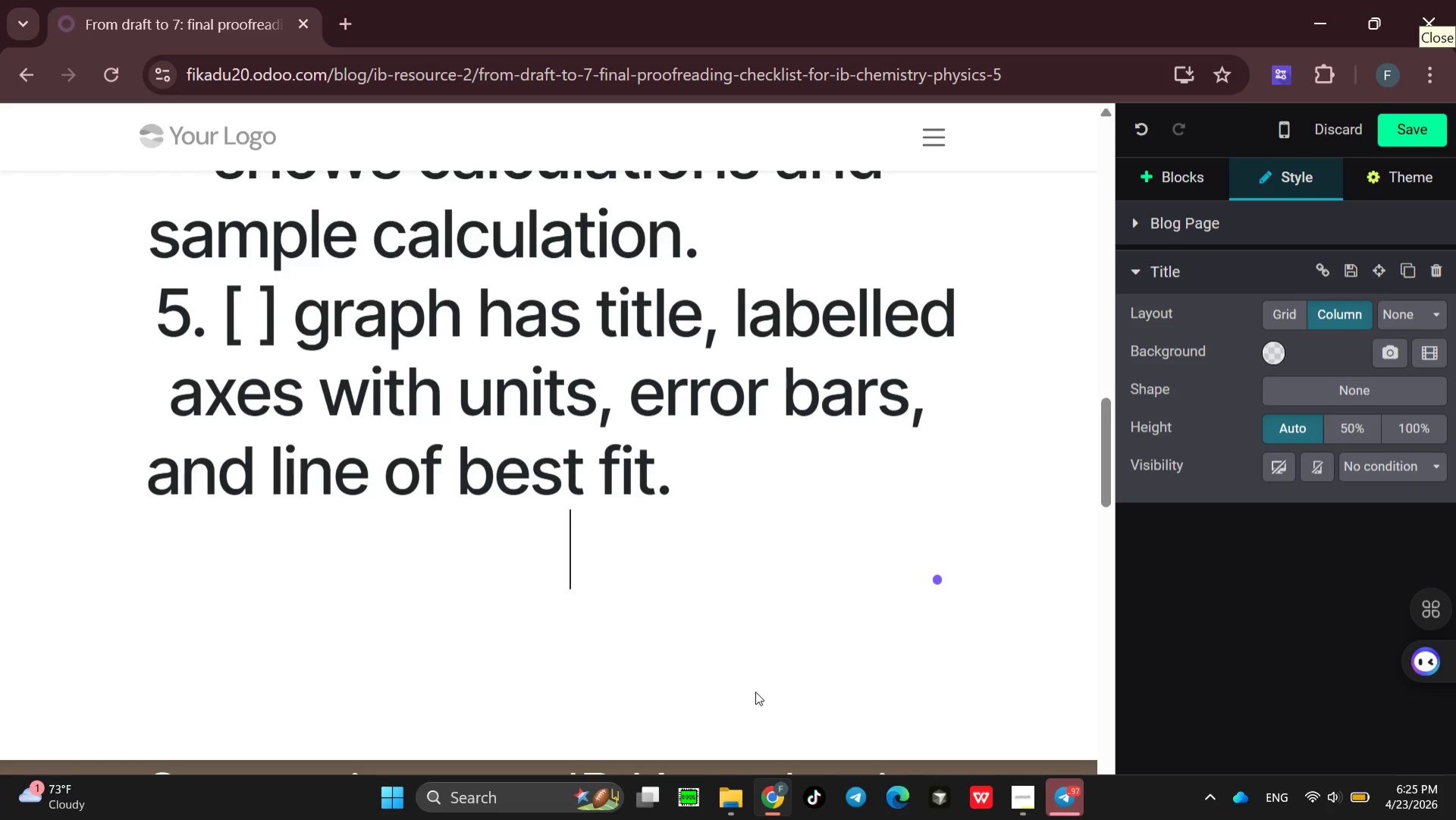 
key(Backspace)
 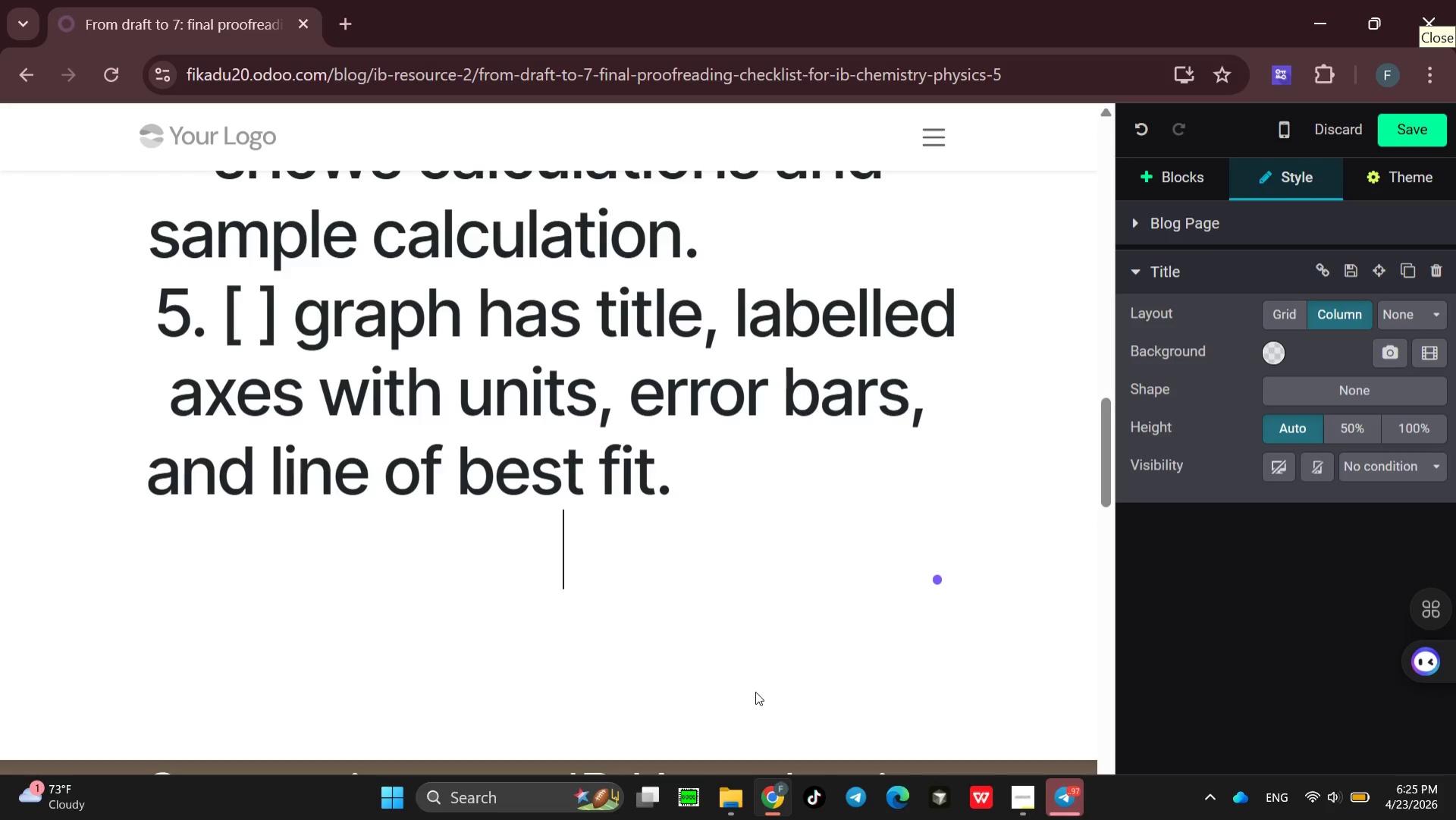 
key(Backspace)
 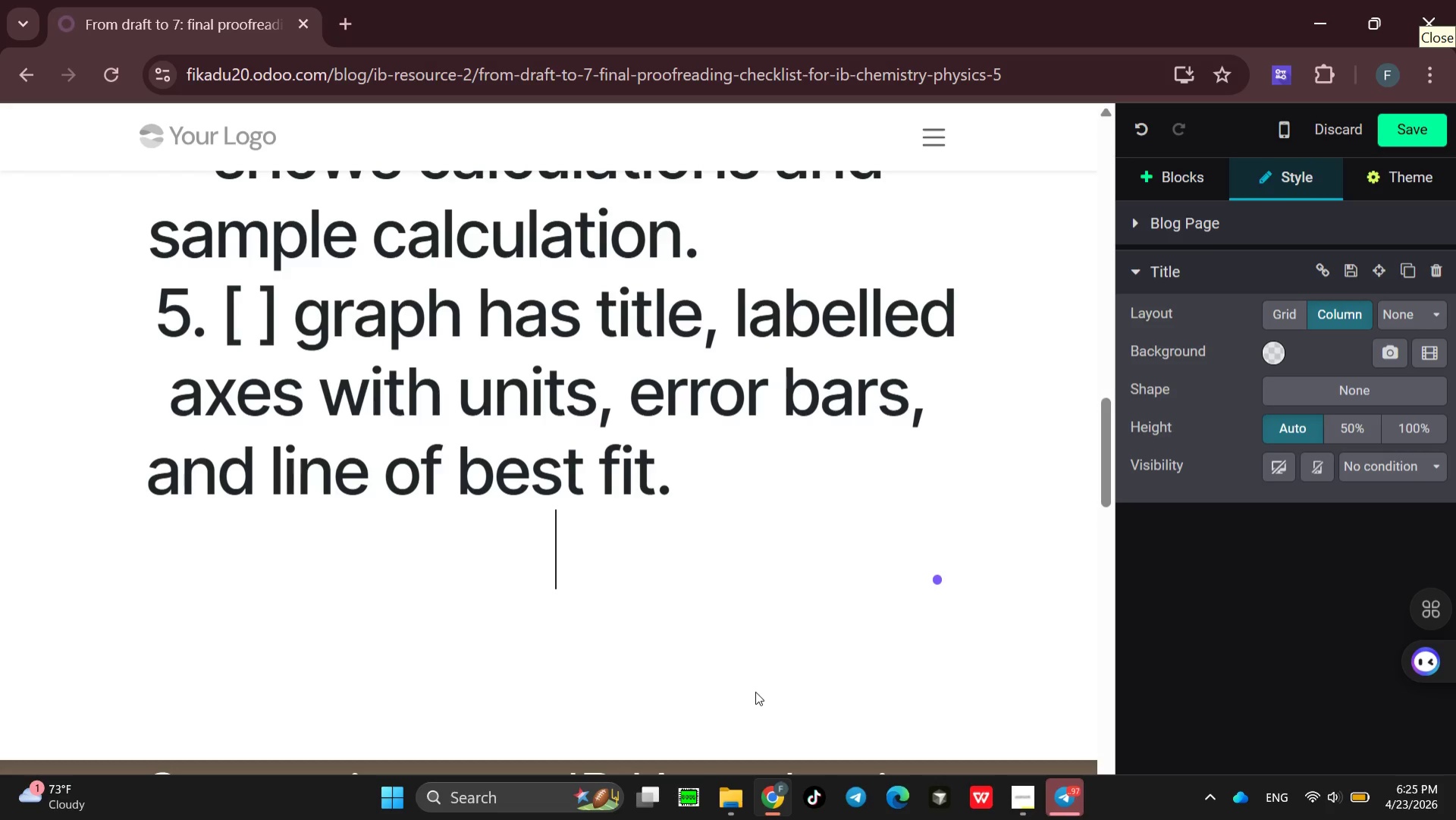 
key(Backspace)
 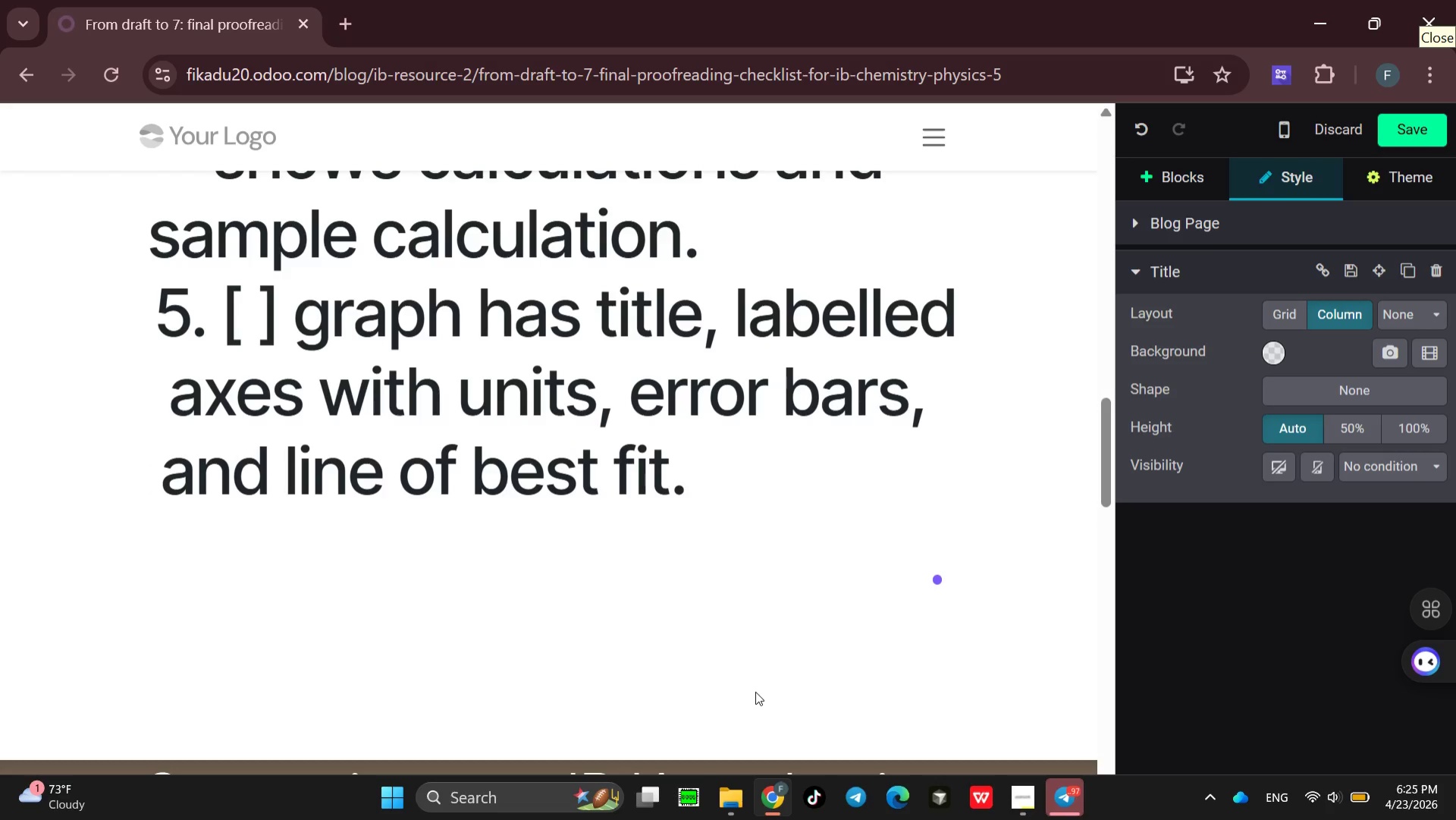 
key(Backspace)
 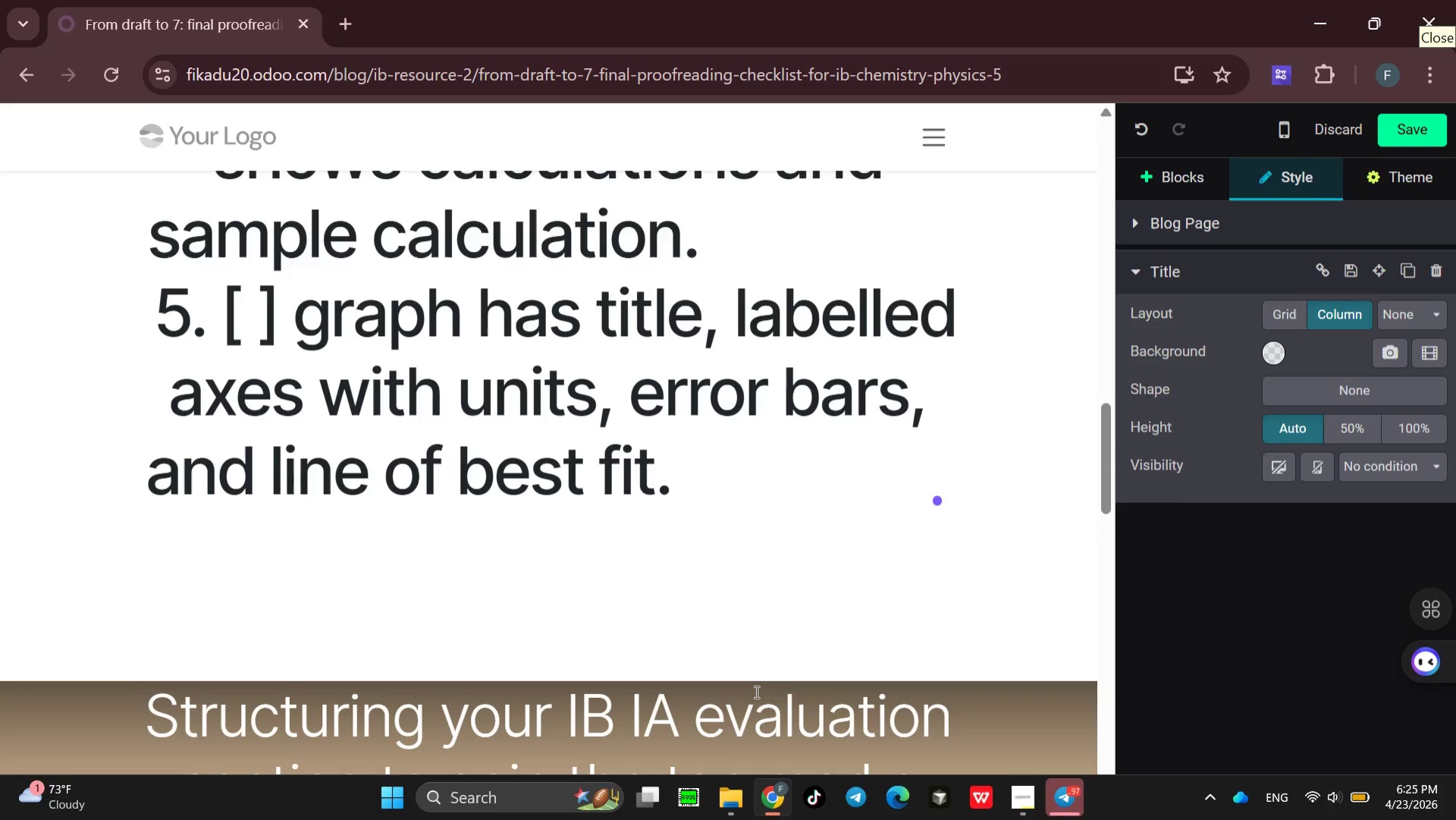 
key(Space)
 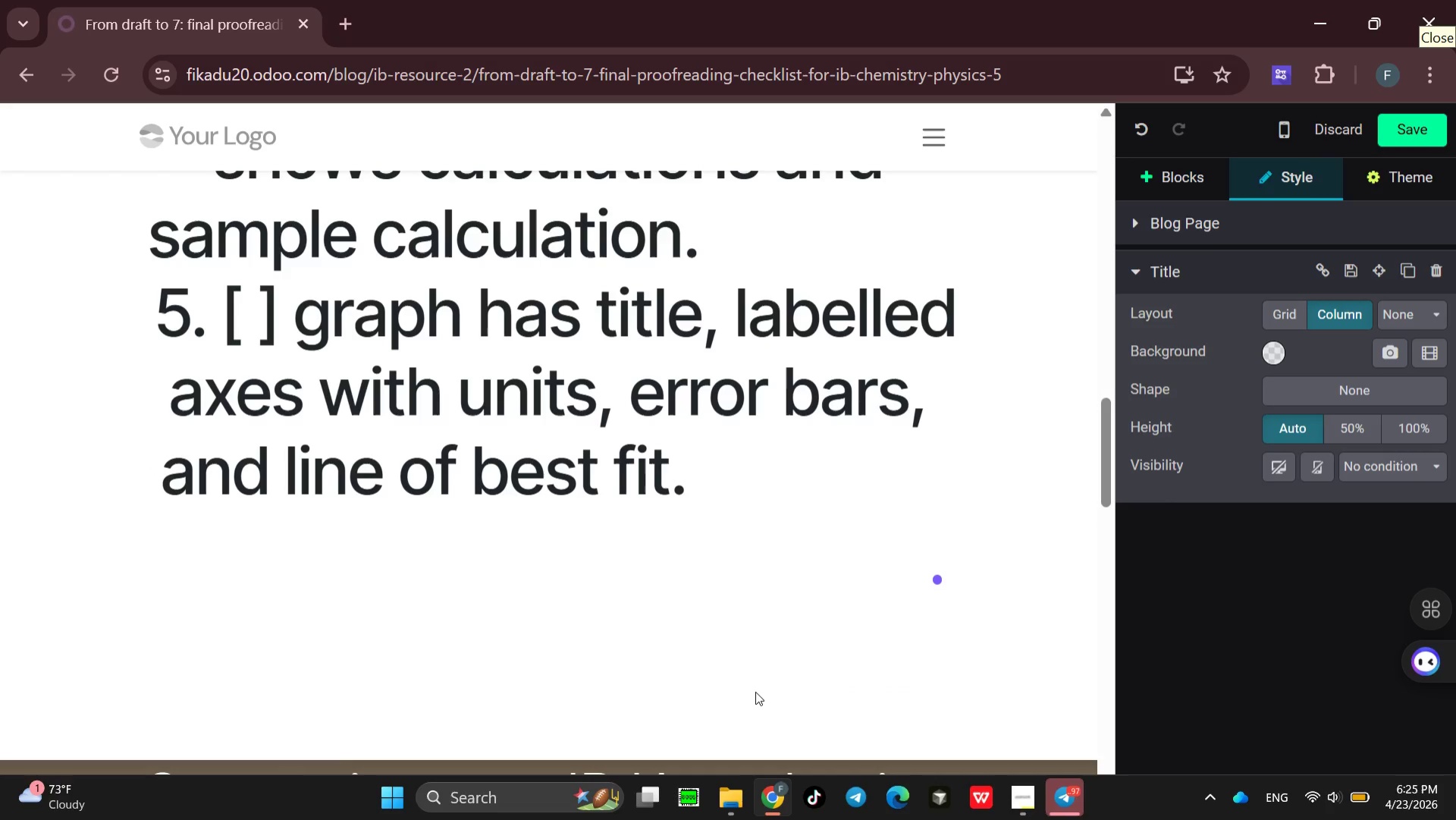 
key(6)
 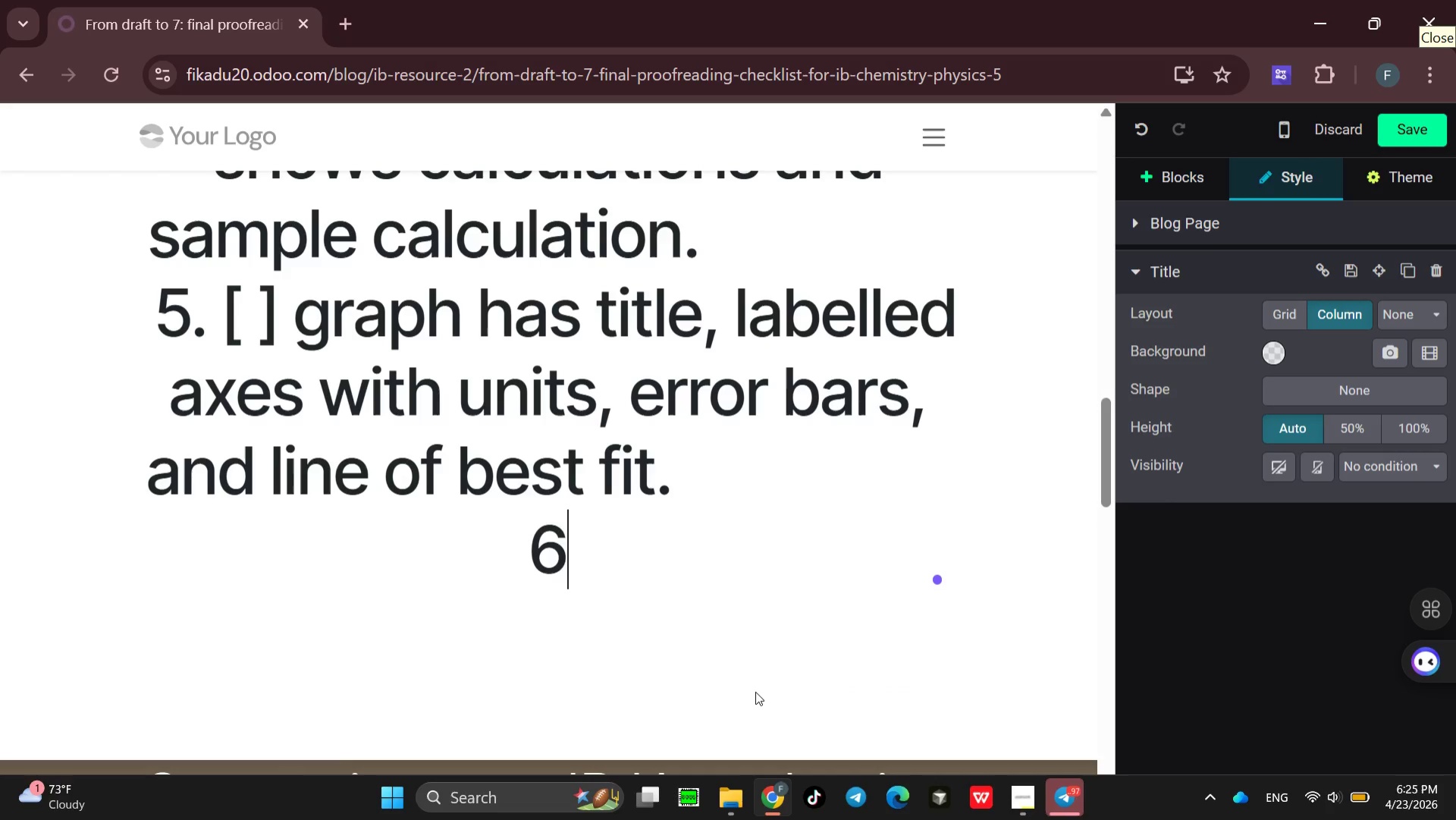 
key(Period)
 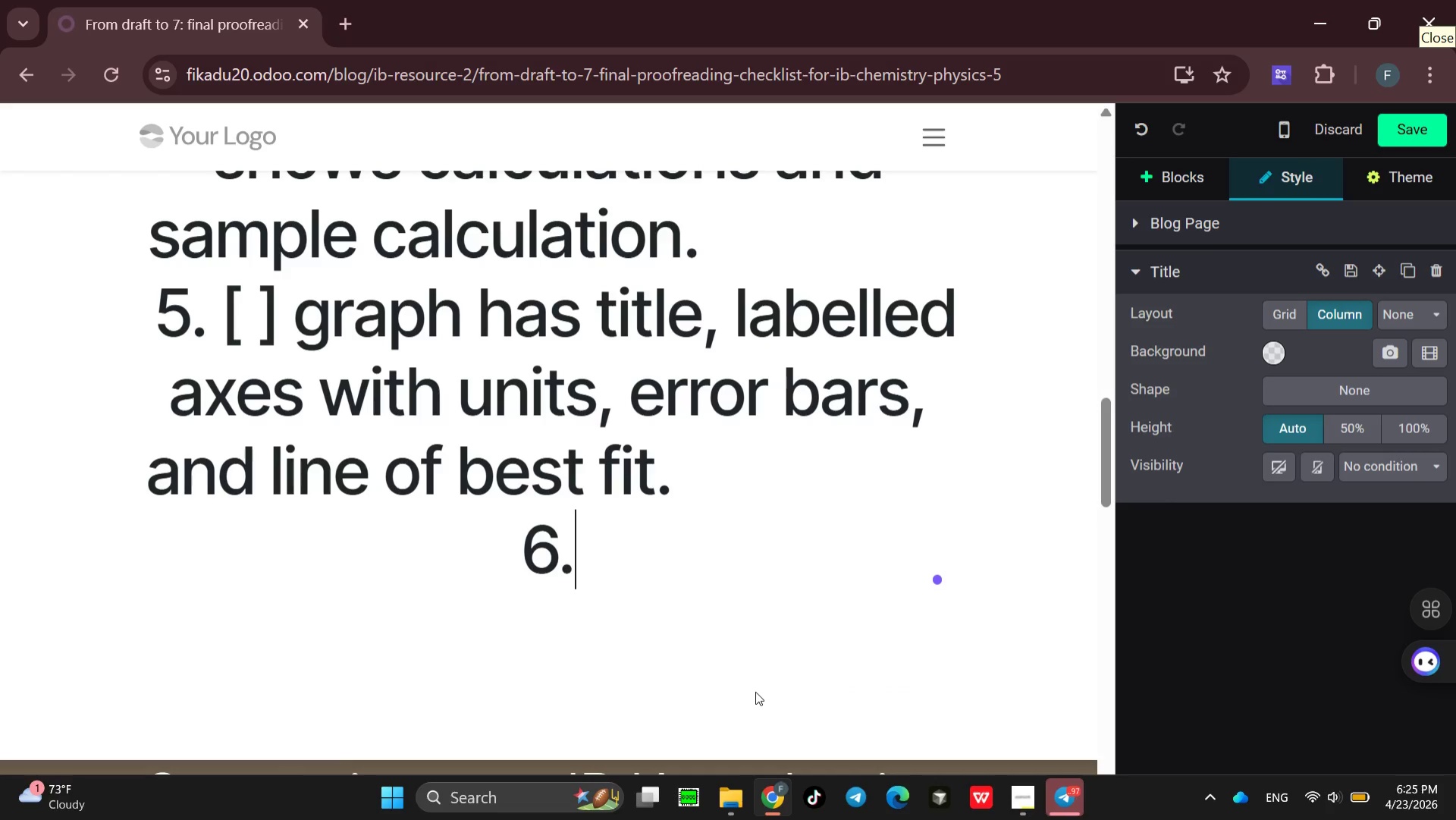 
key(Space)
 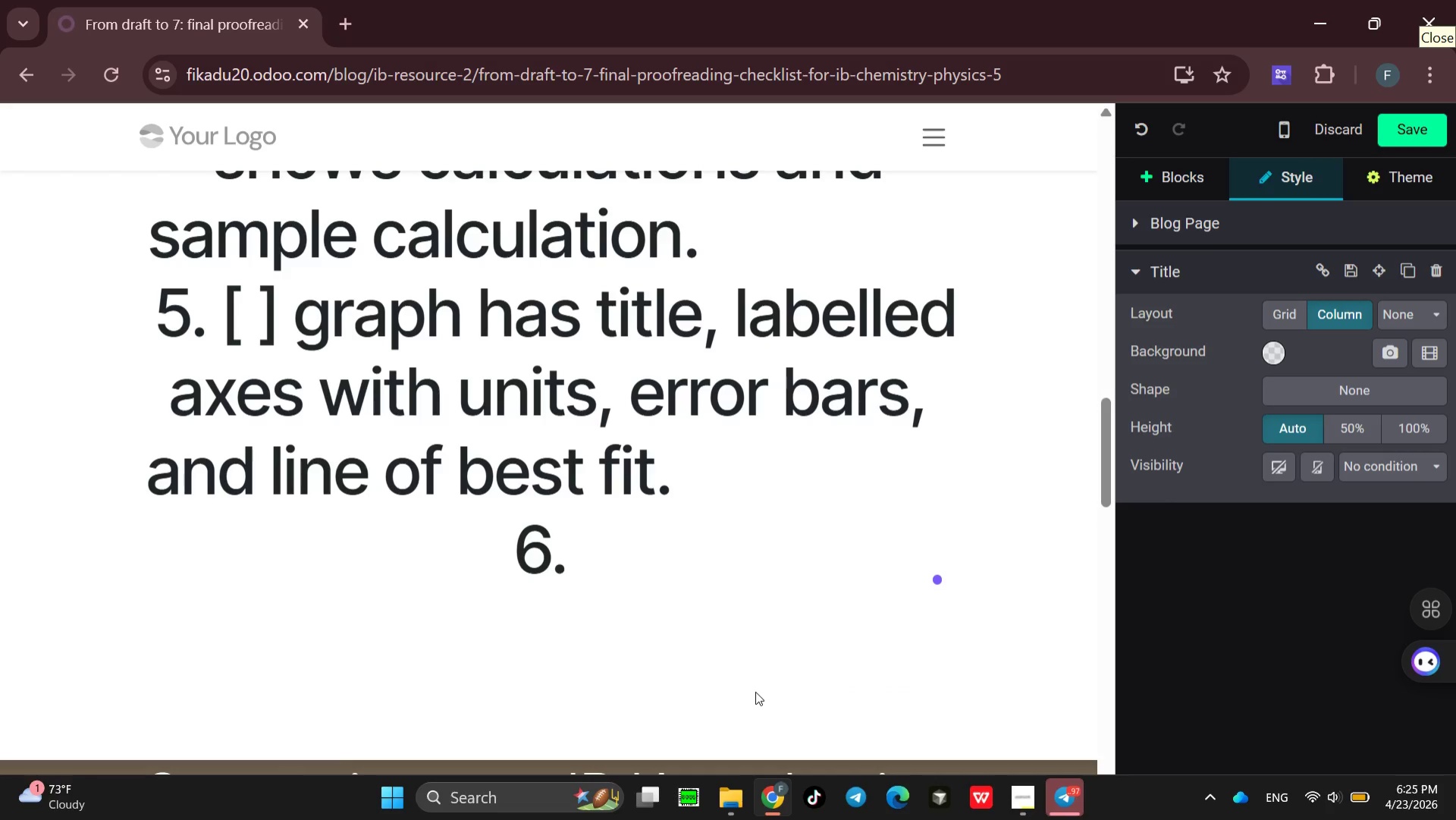 
key(BracketLeft)
 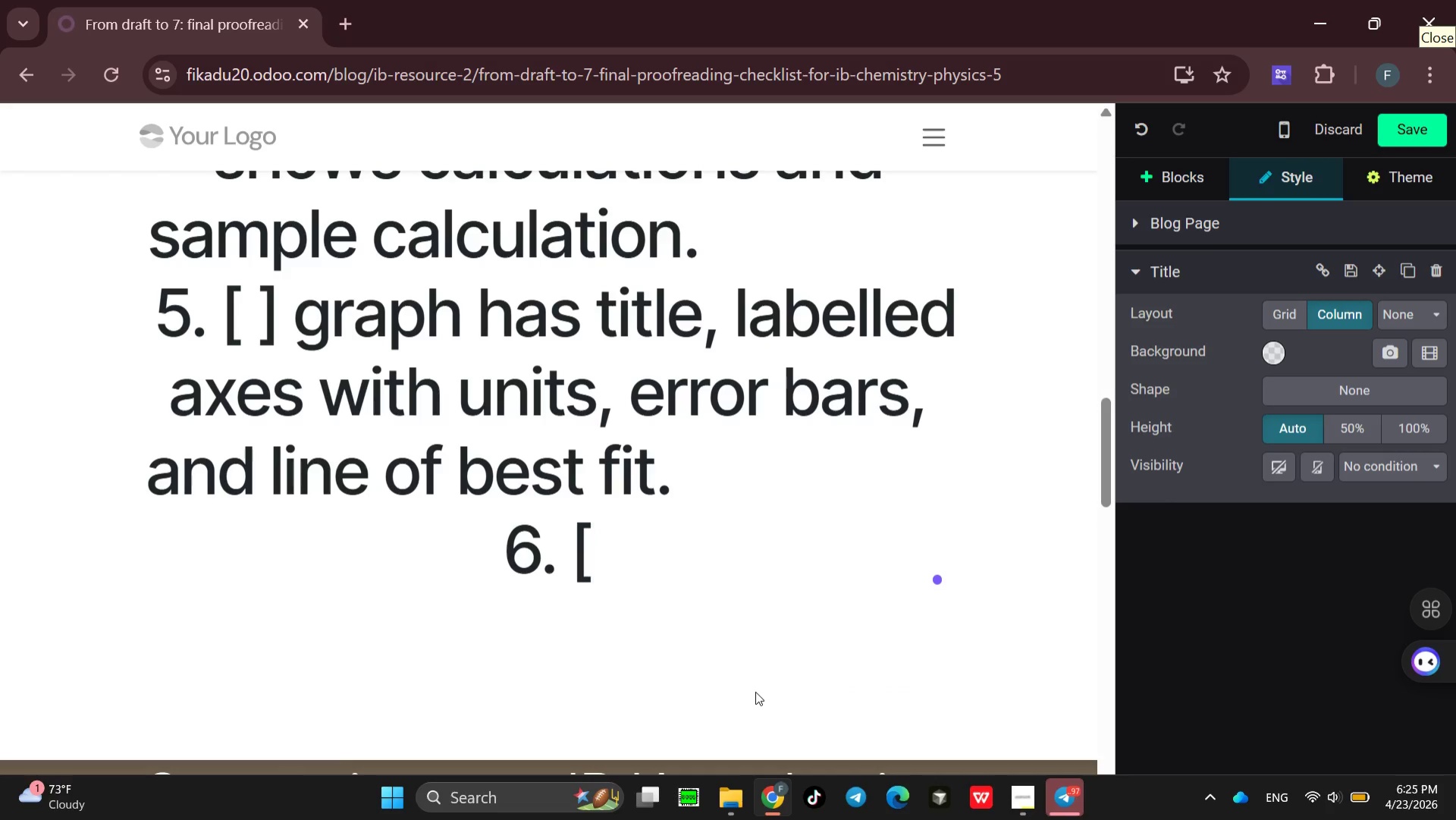 
key(Space)
 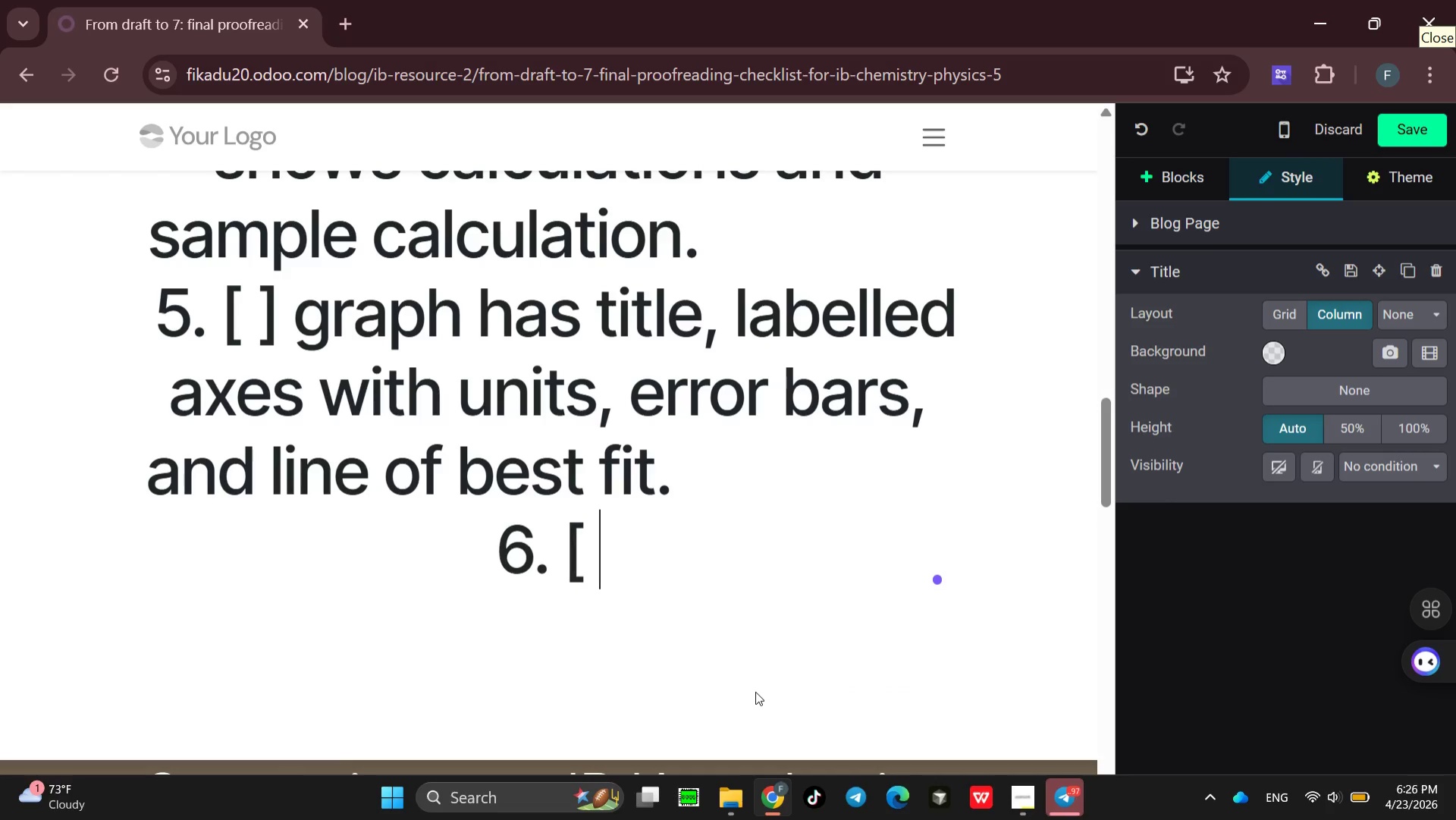 
key(BracketRight)
 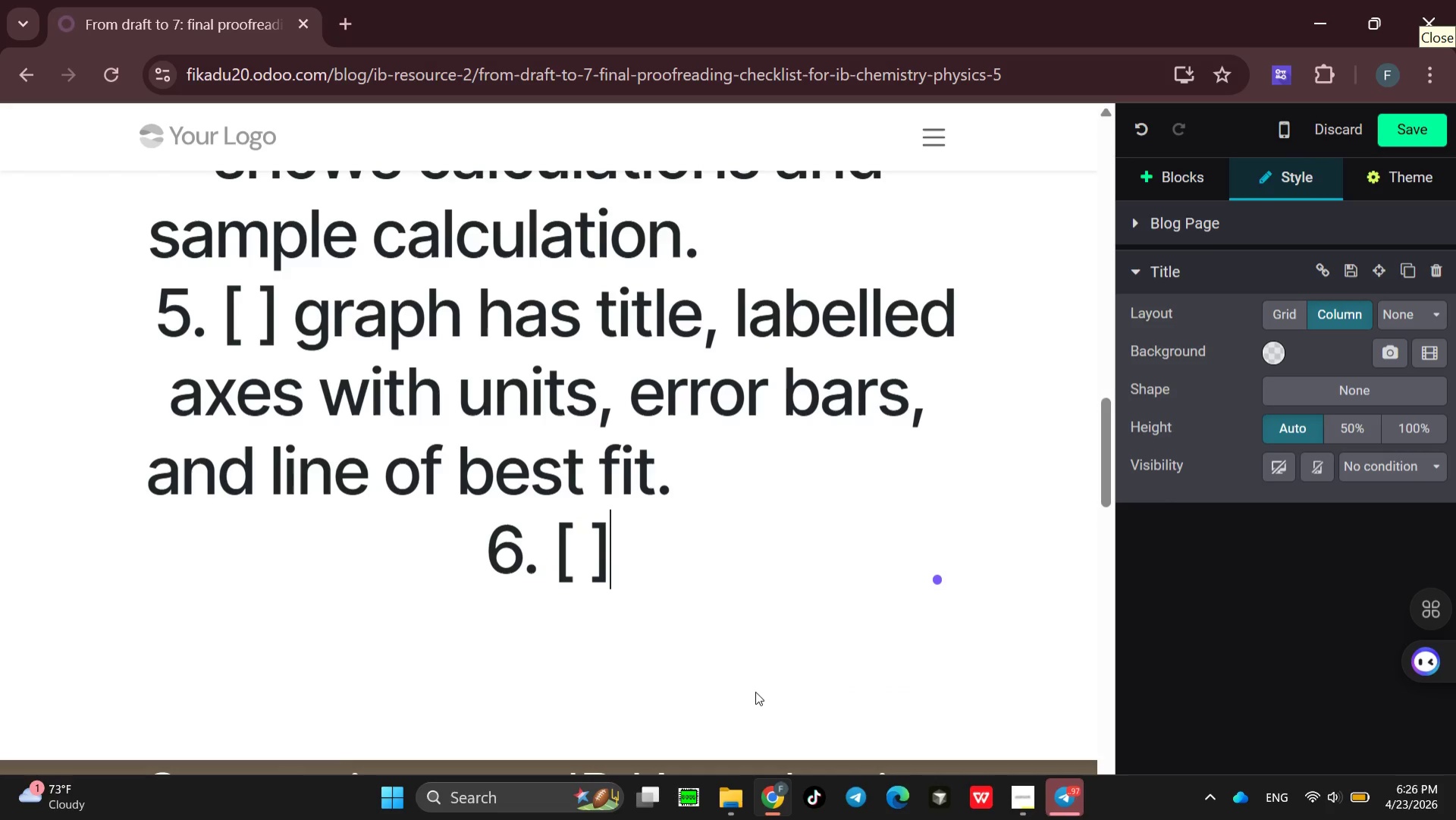 
key(Space)
 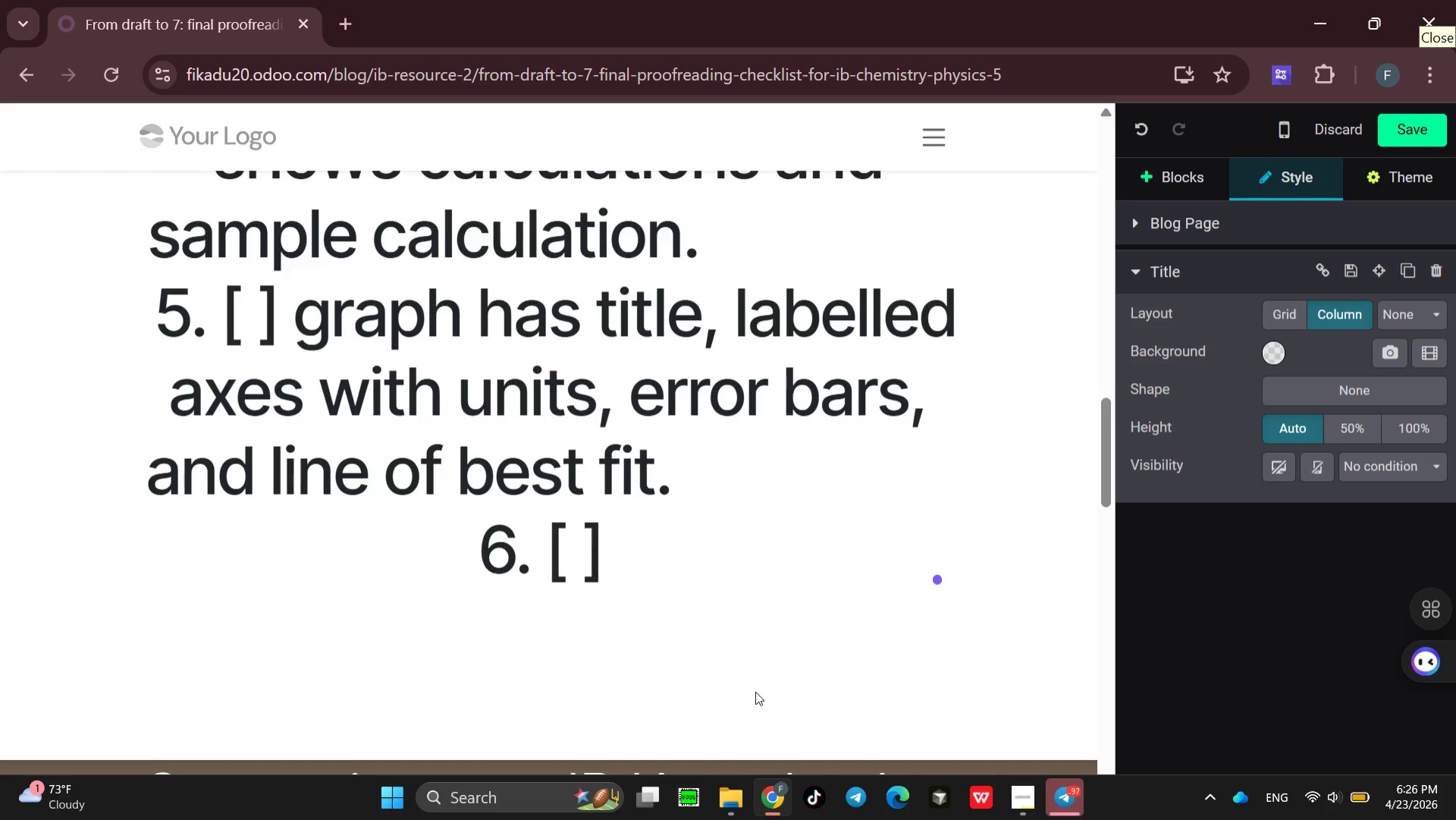 
wait(7.72)
 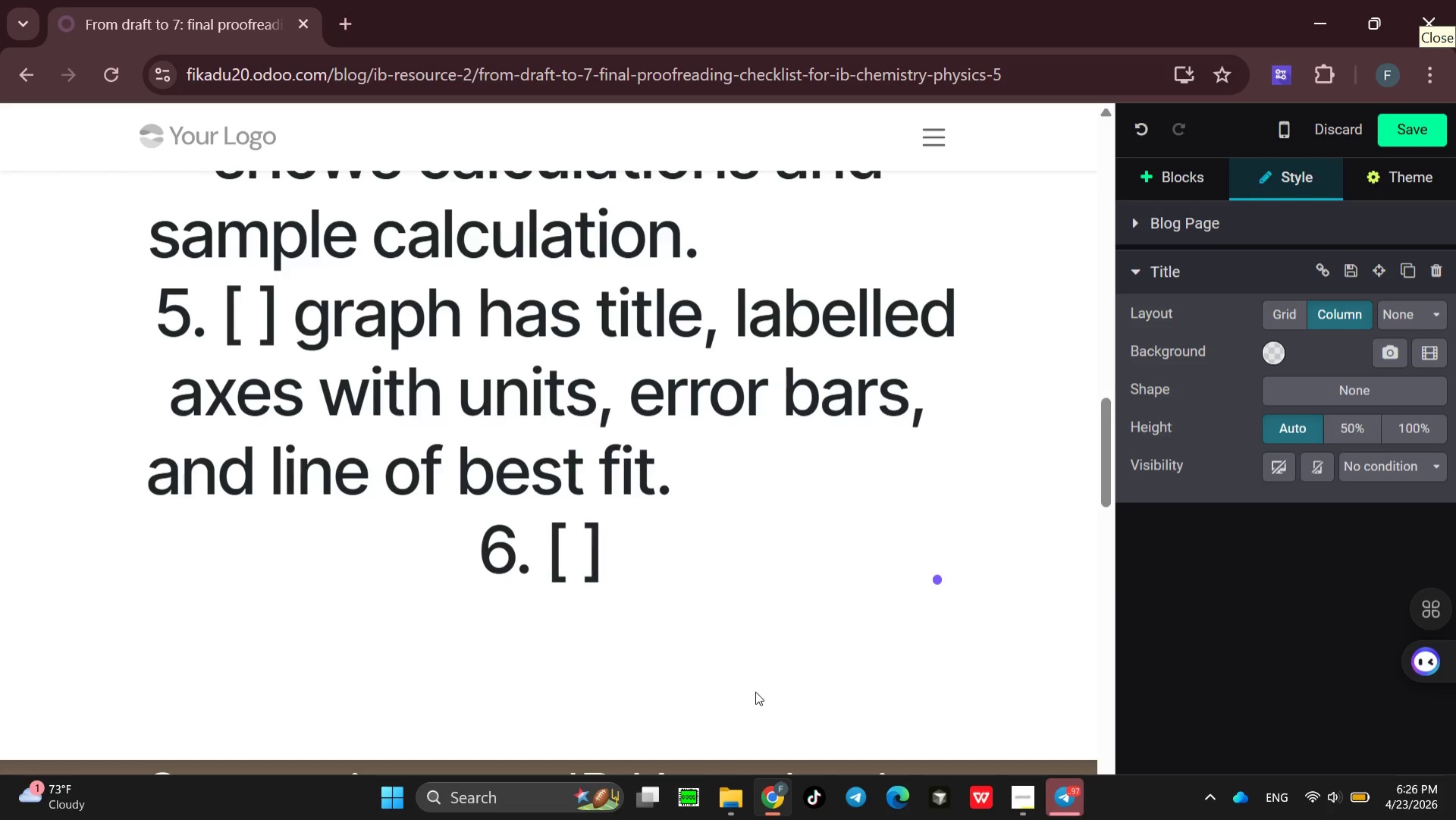 
type(conclusion answer )
key(Backspace)
type(s )
 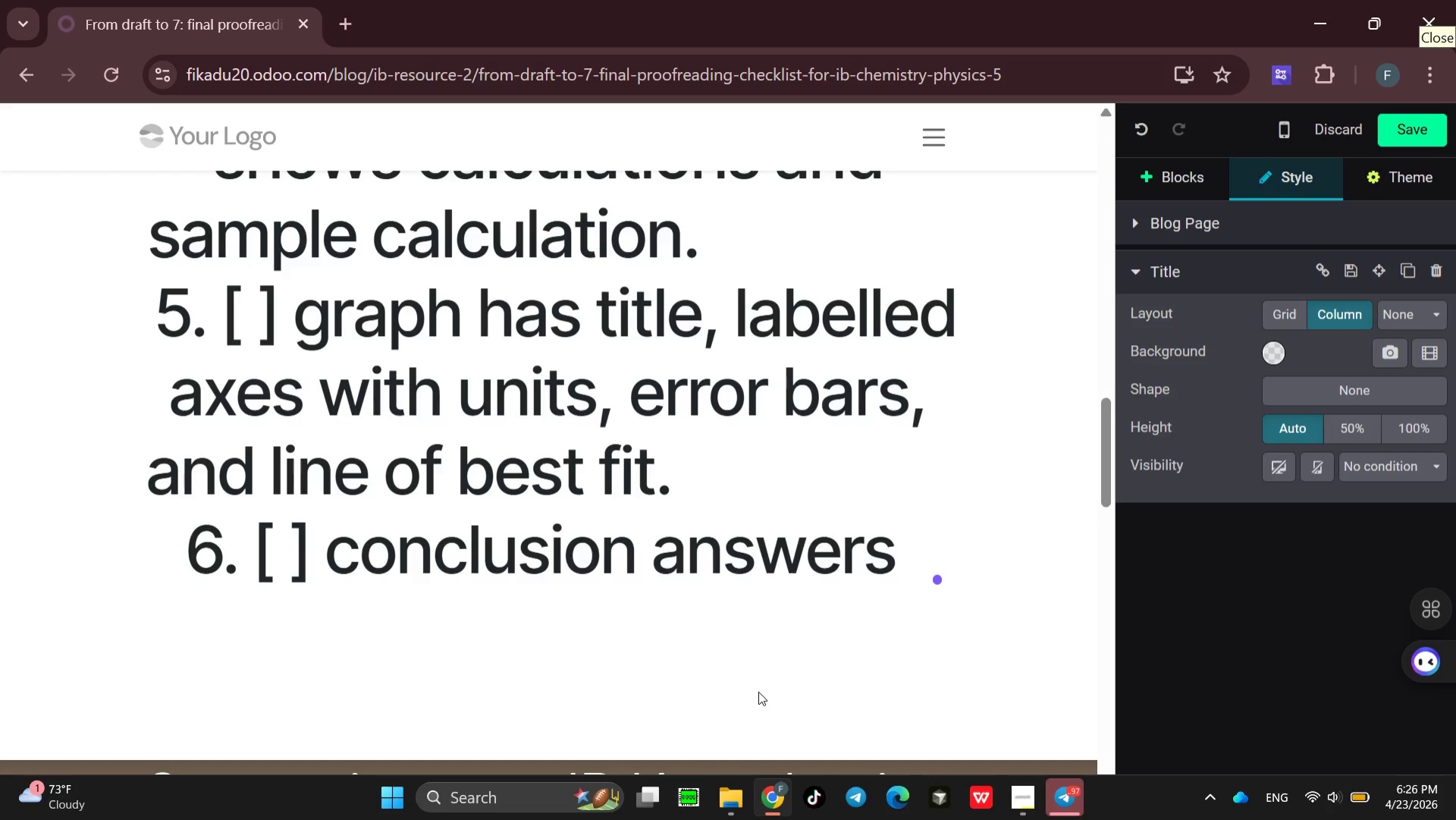 
type(the )
 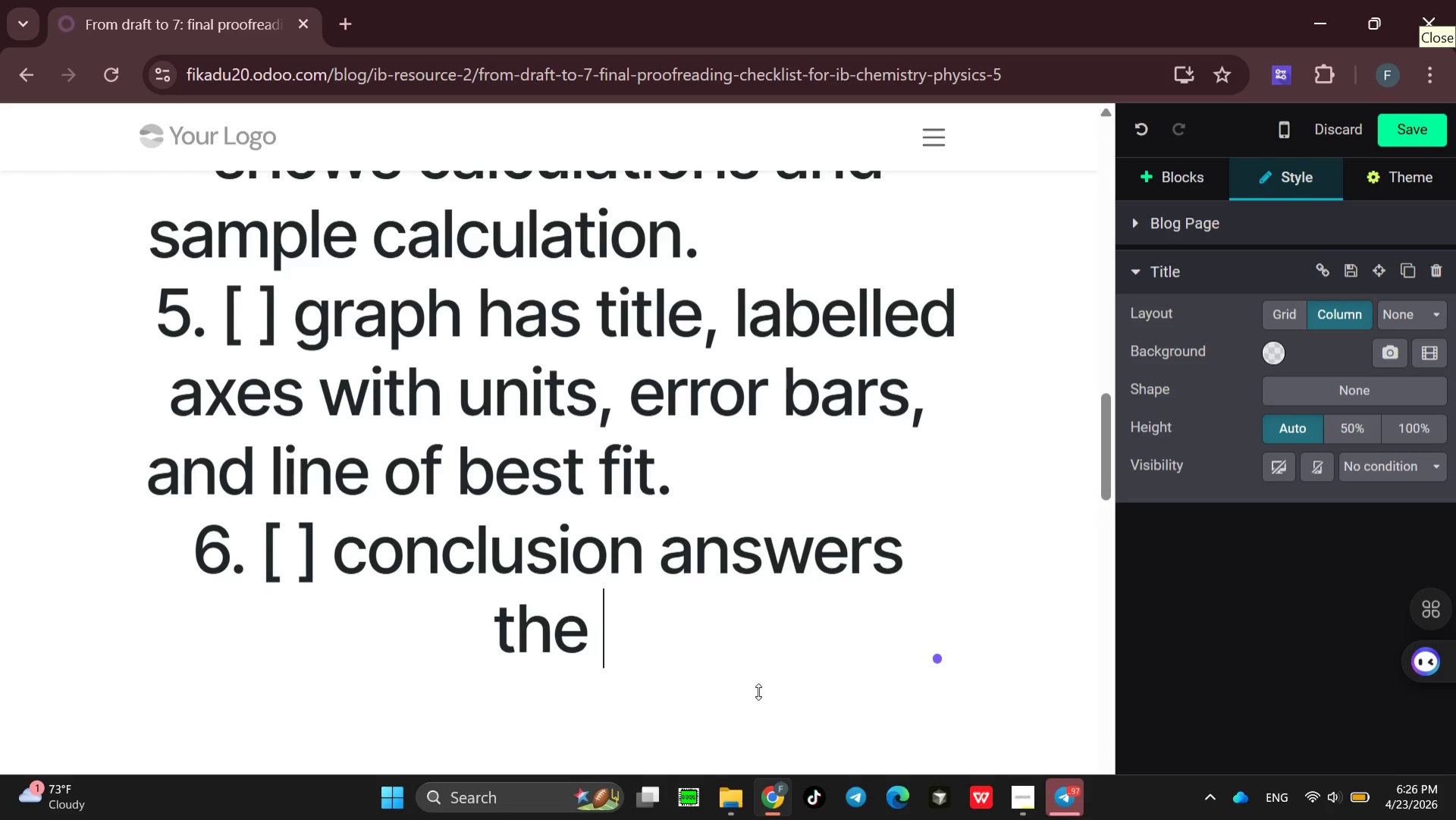 
wait(6.05)
 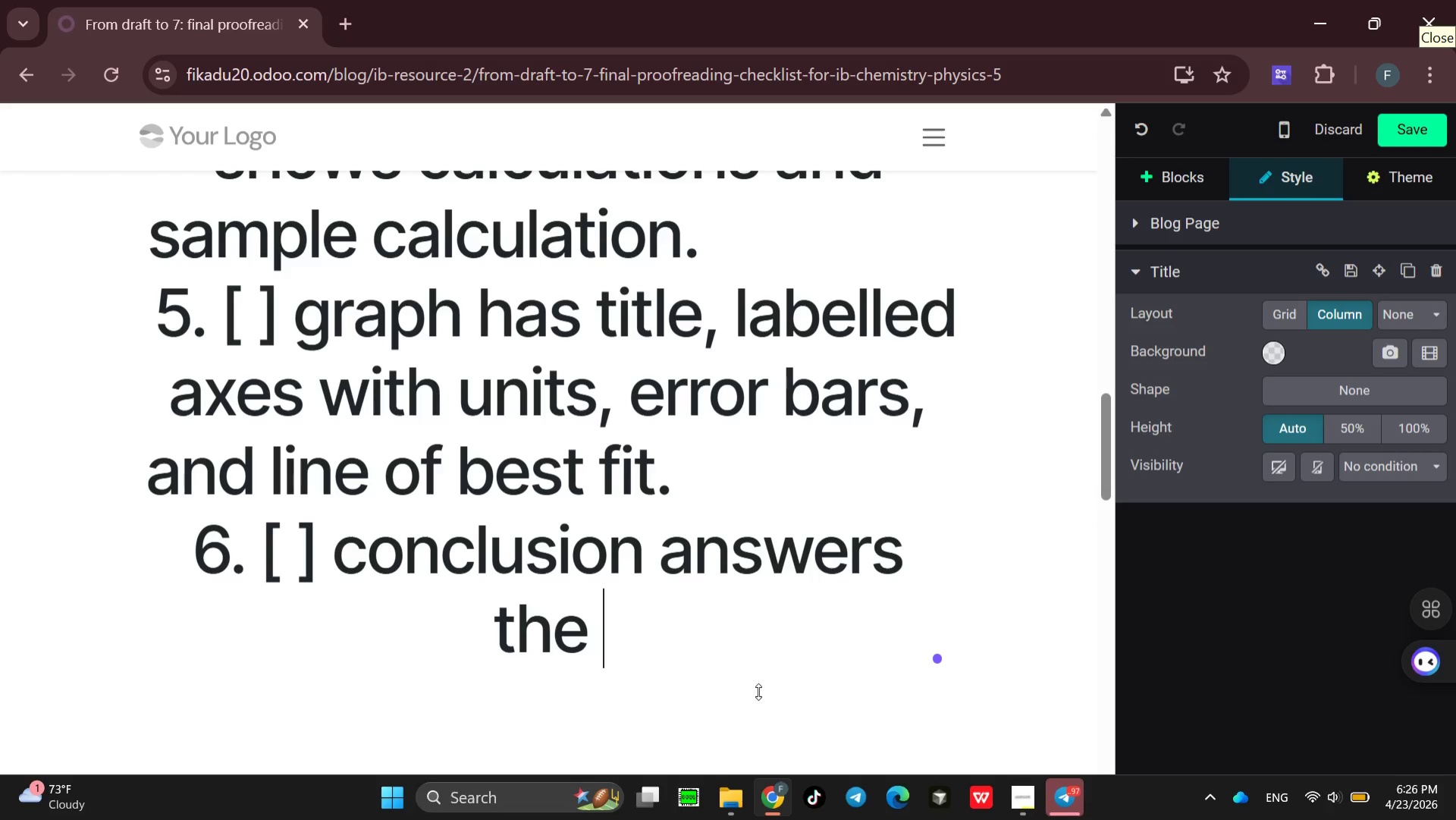 
type(research )
 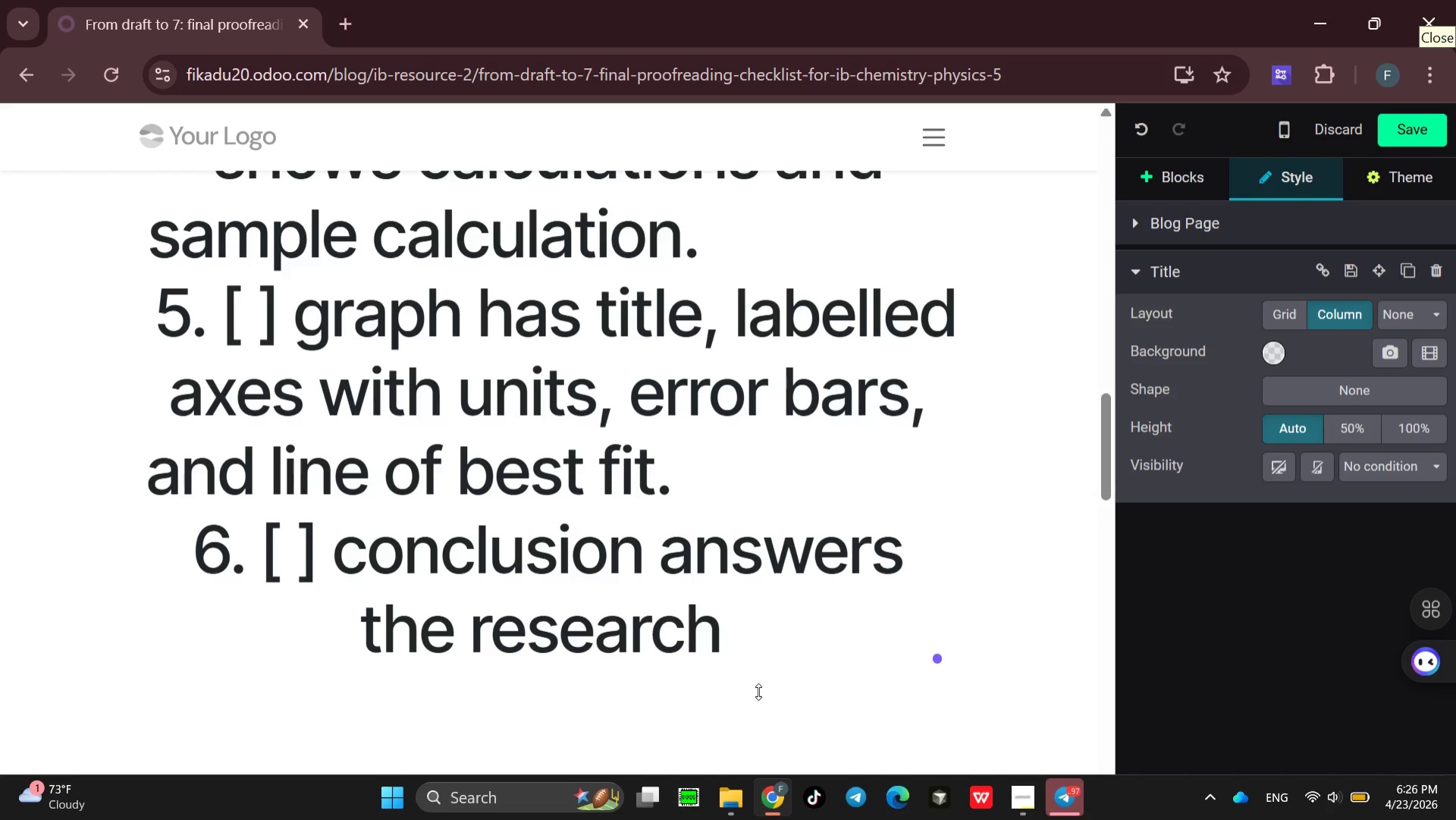 
type(question and refers )
 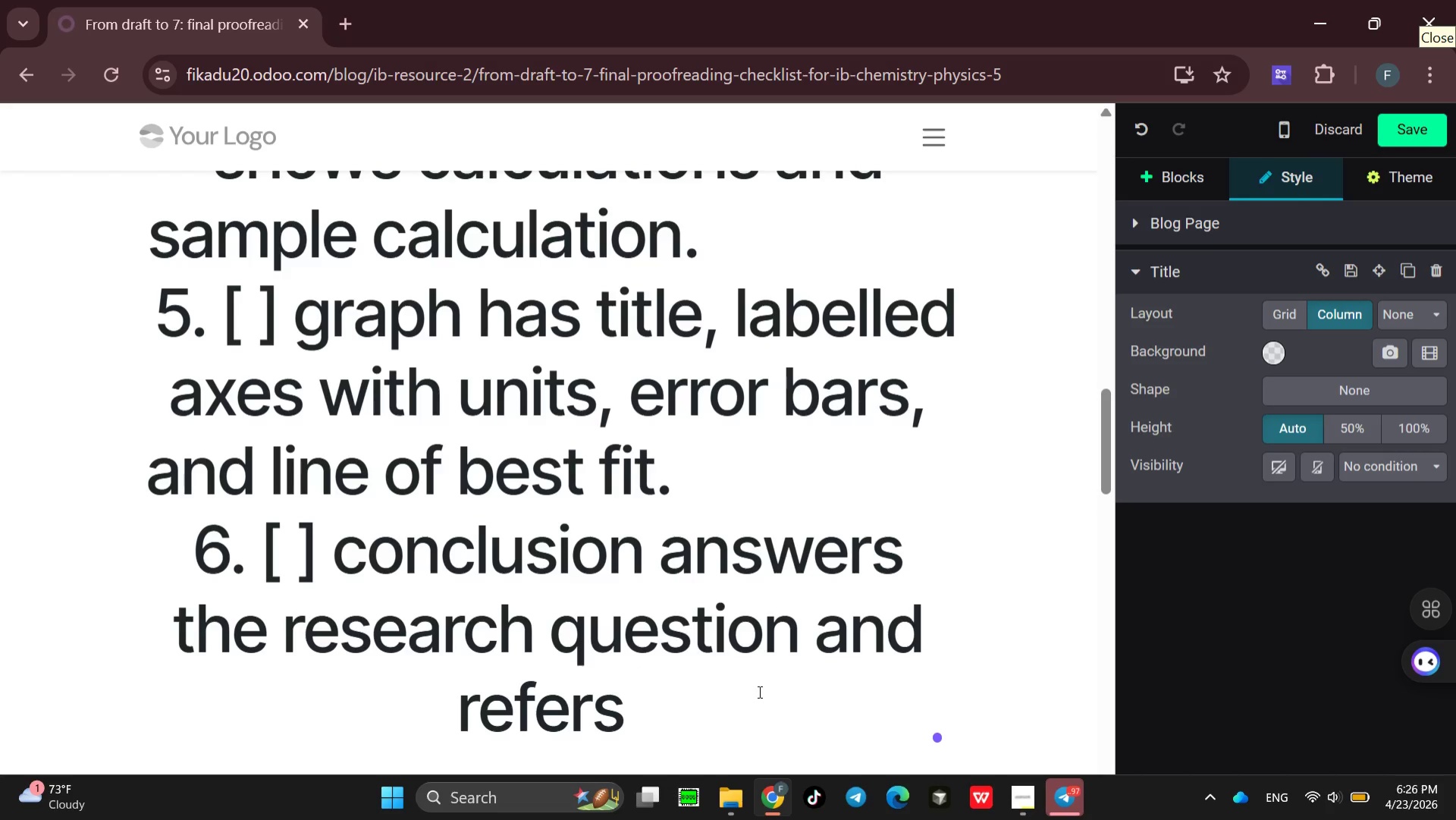 
wait(5.31)
 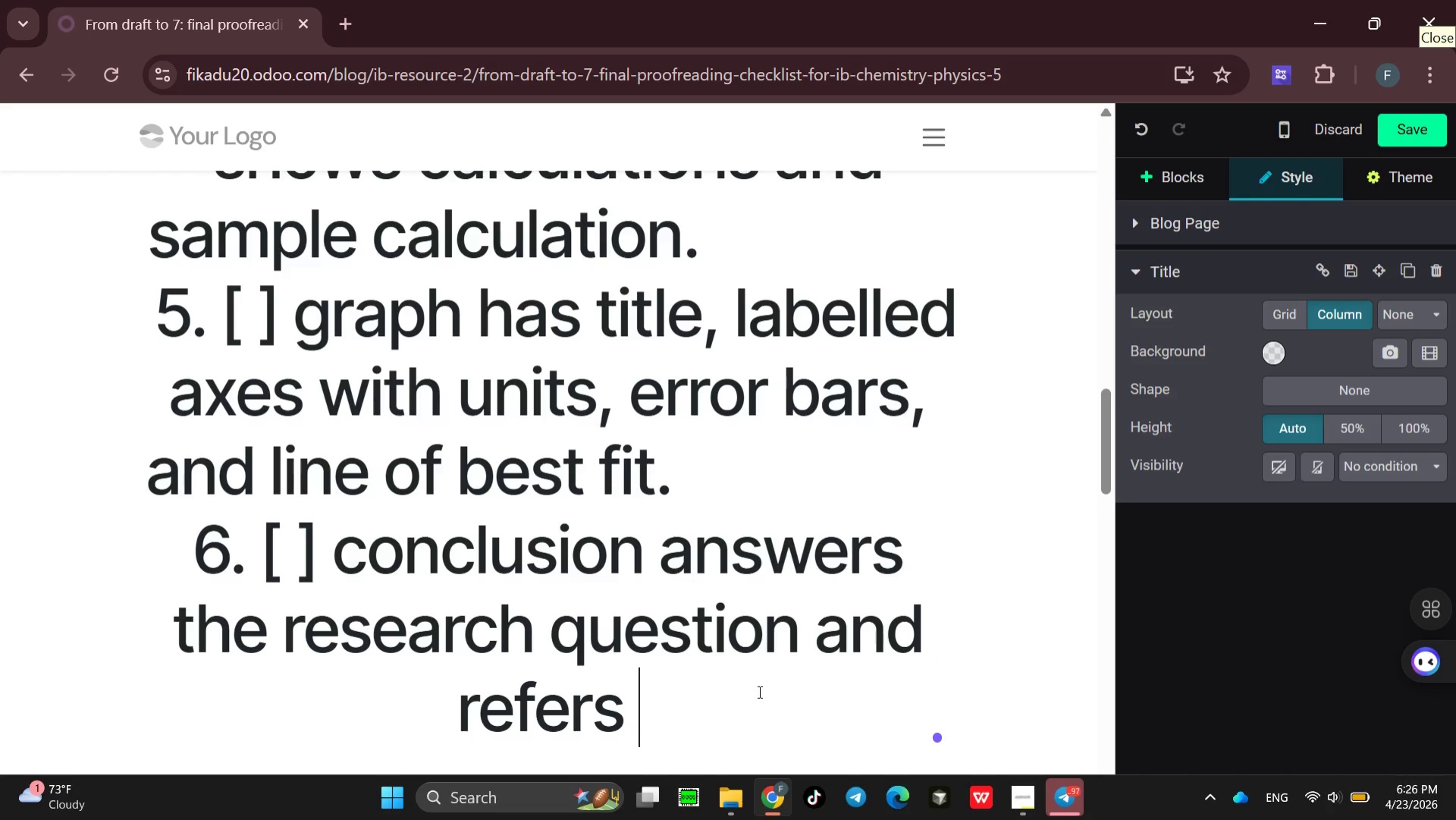 
type(to uncertain)
 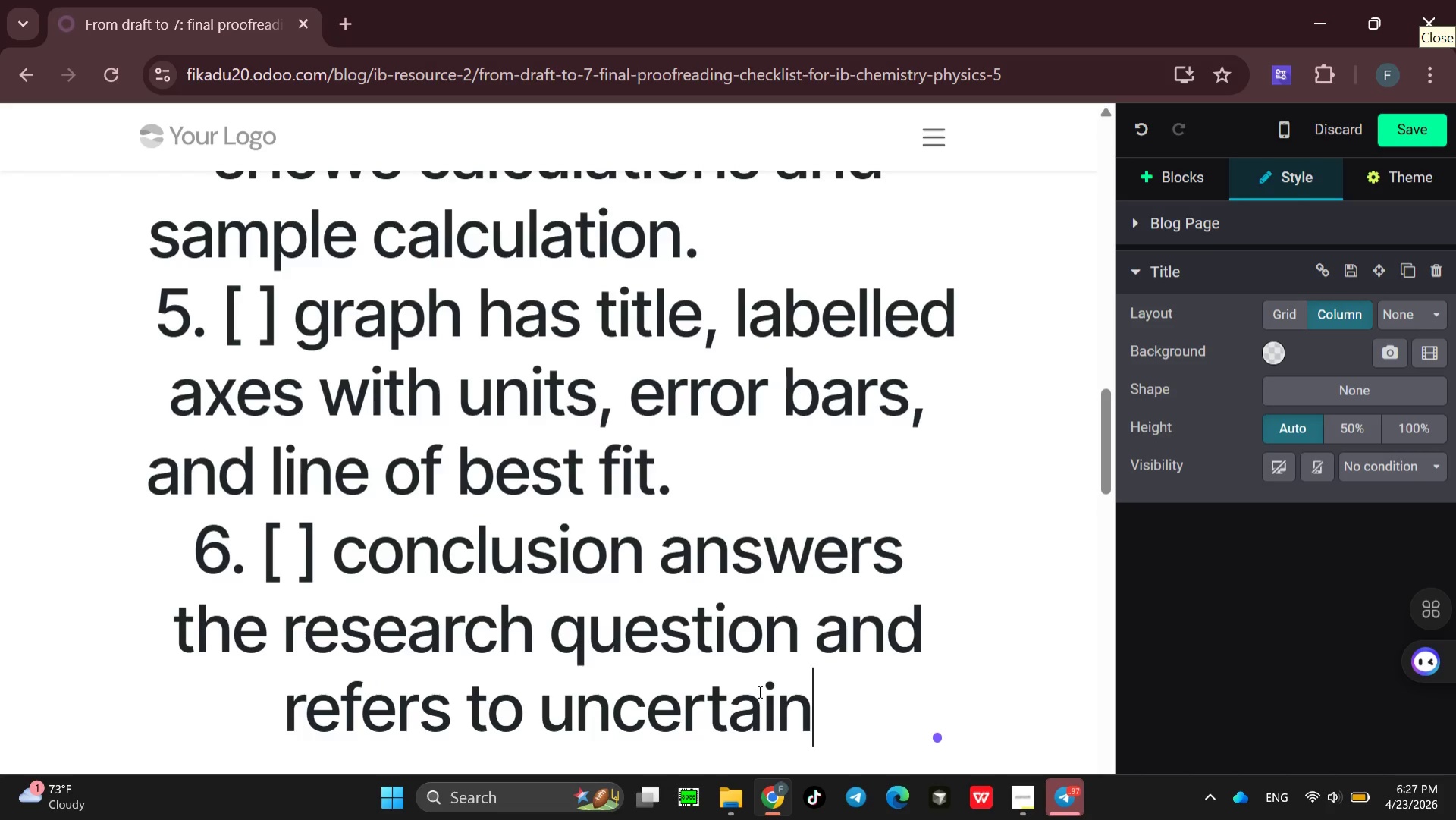 
type(ties )
key(Backspace)
type(.)
 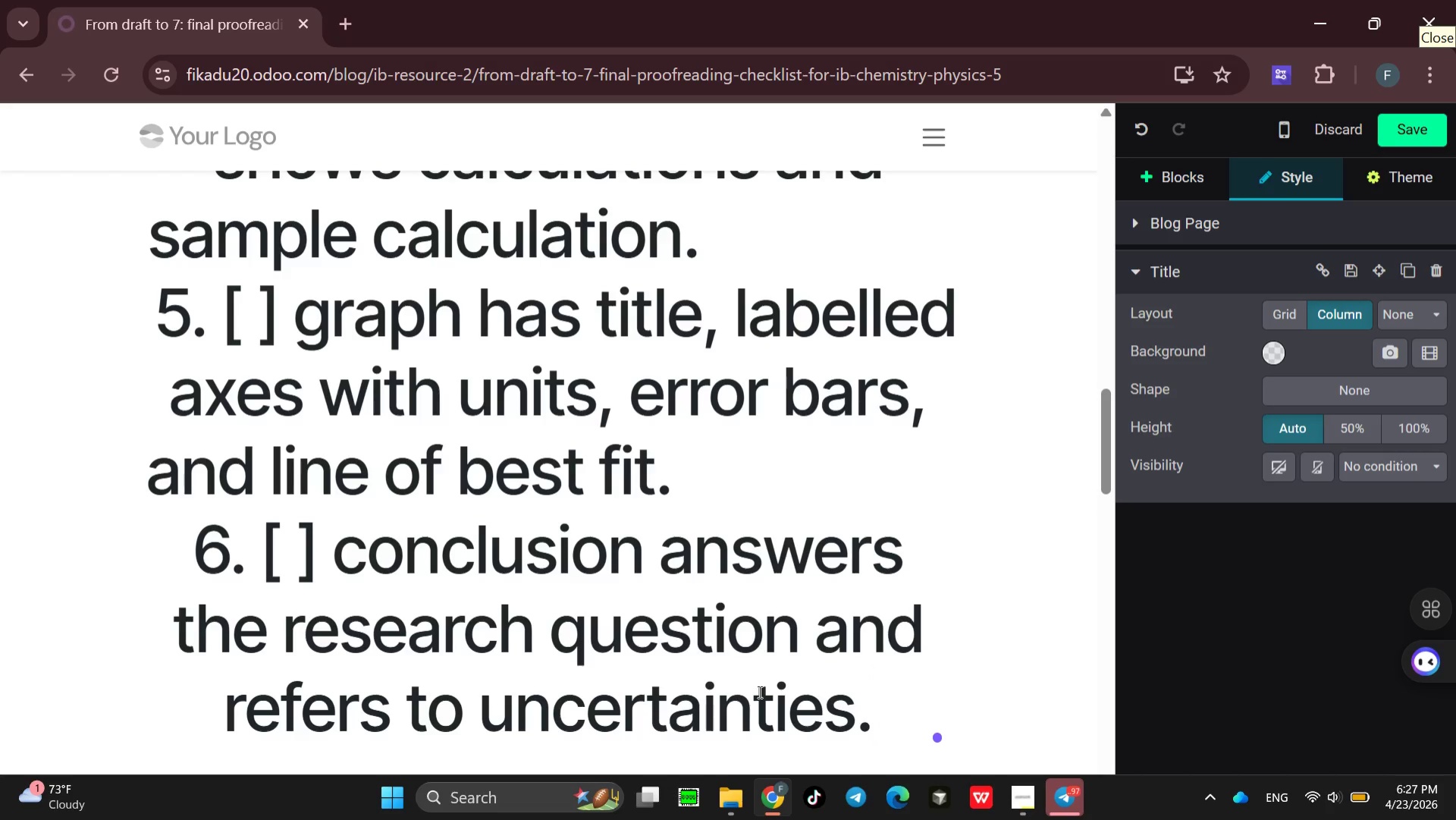 
key(Space)
 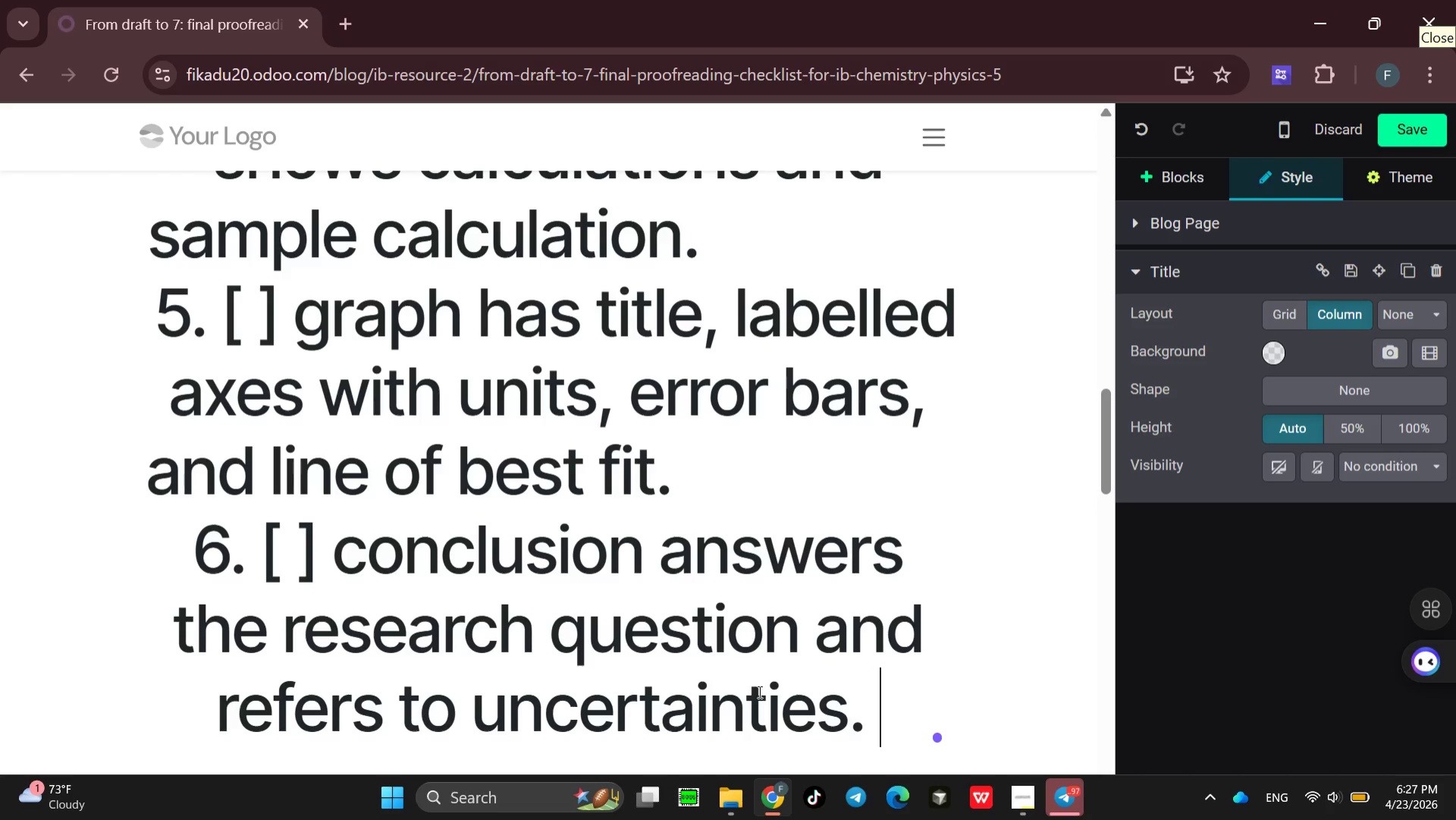 
hold_key(key=Space, duration=1.03)
 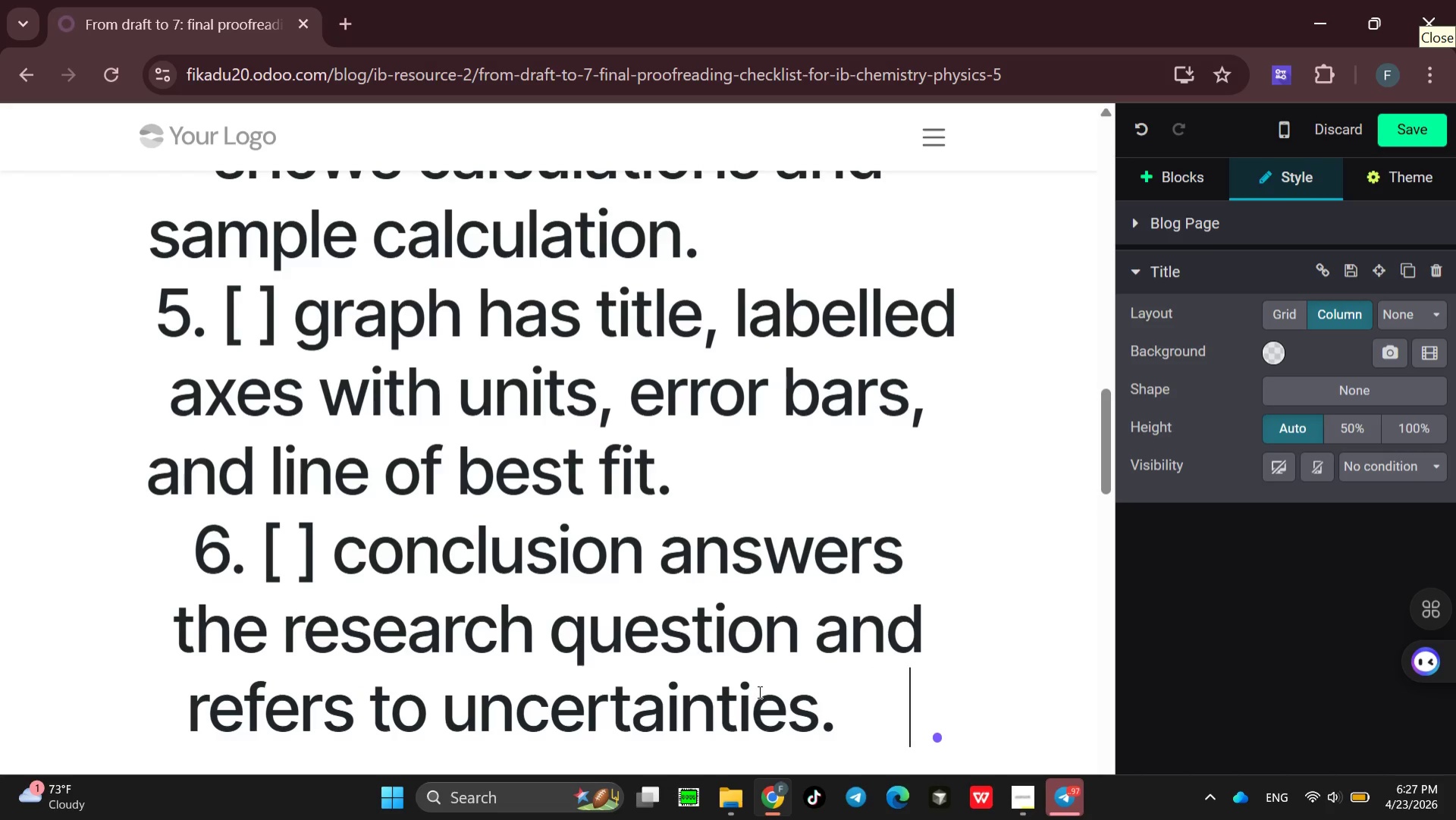 
key(Space)
 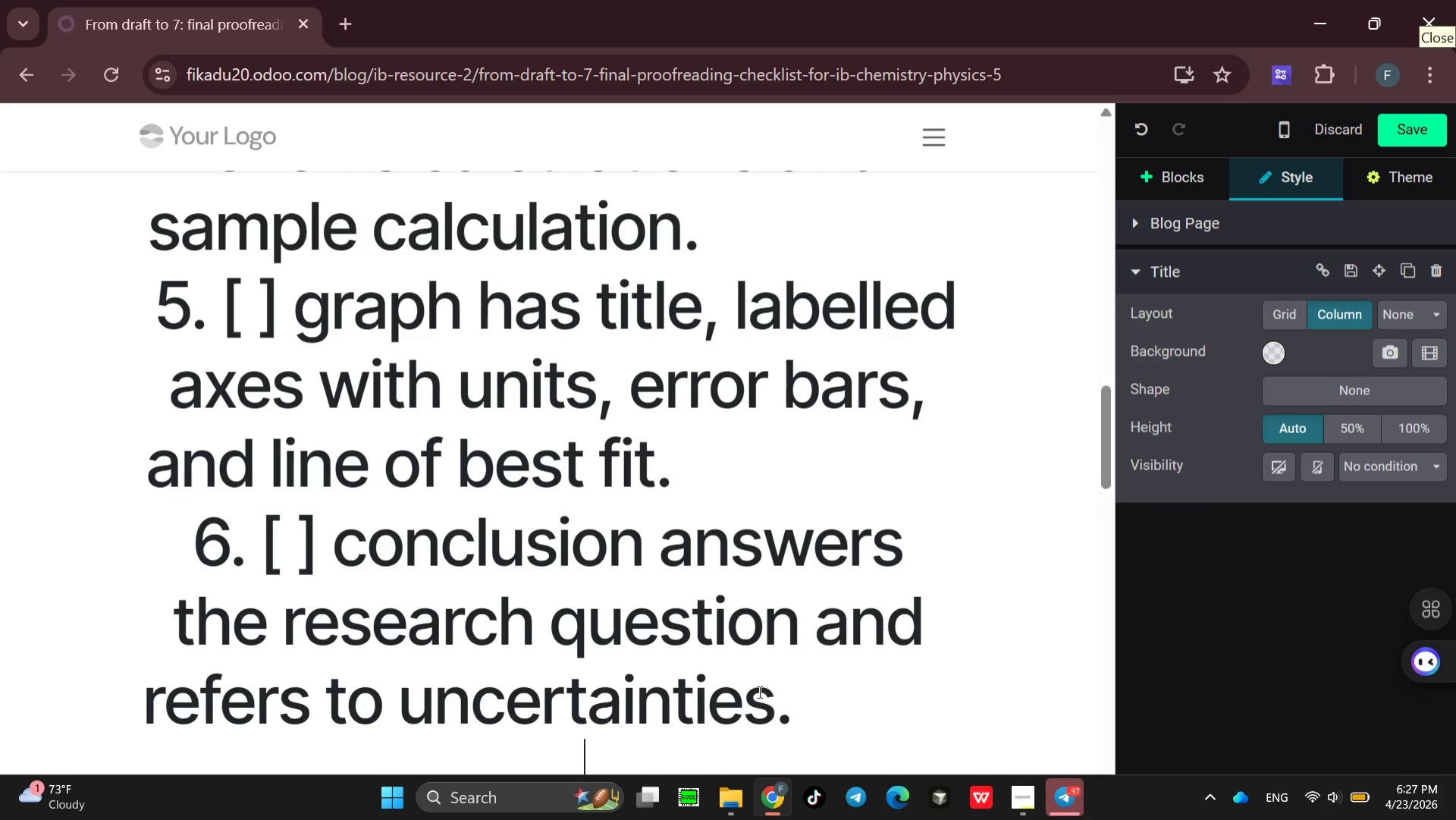 
key(Space)
 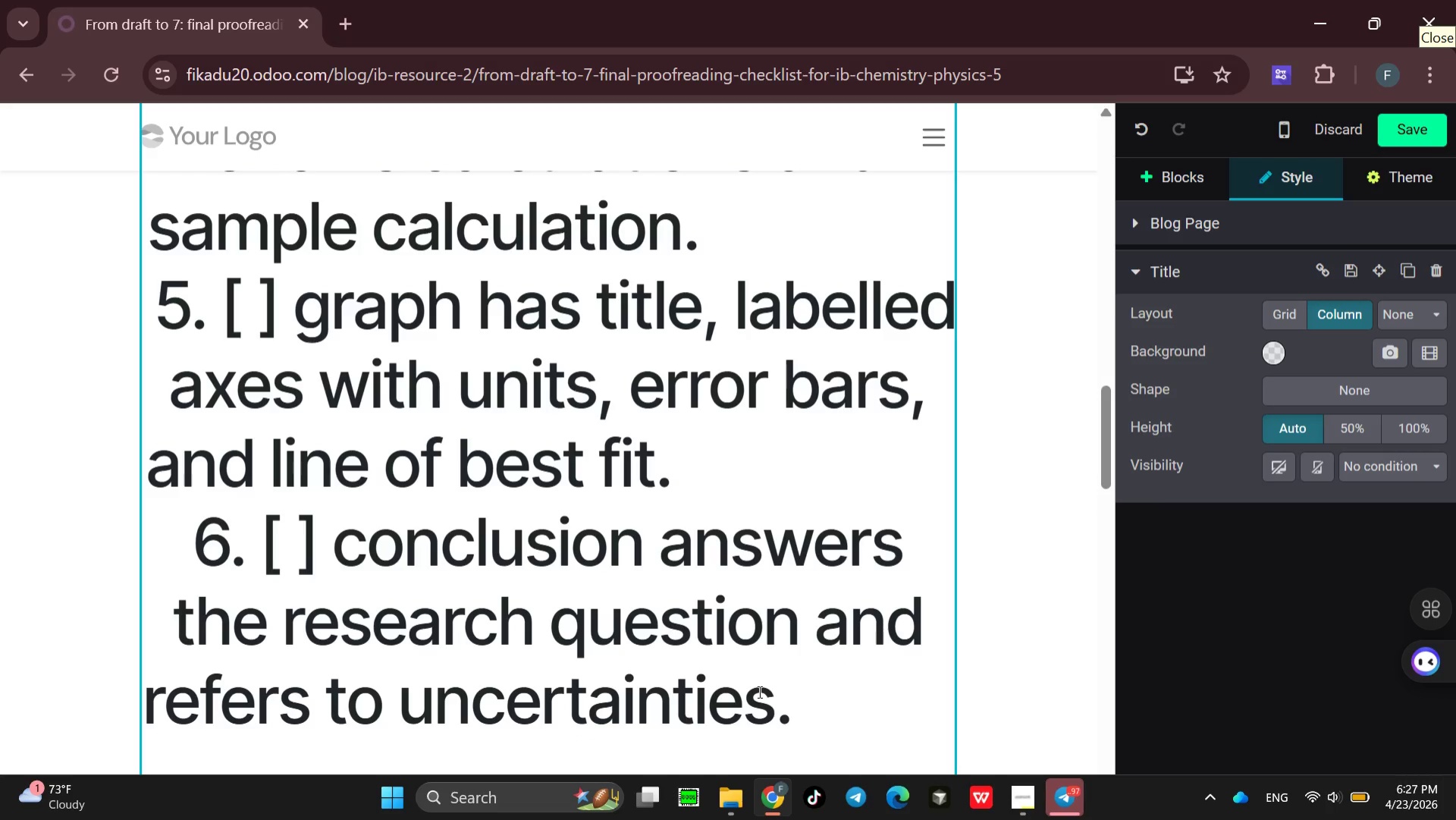 
key(Backspace)
 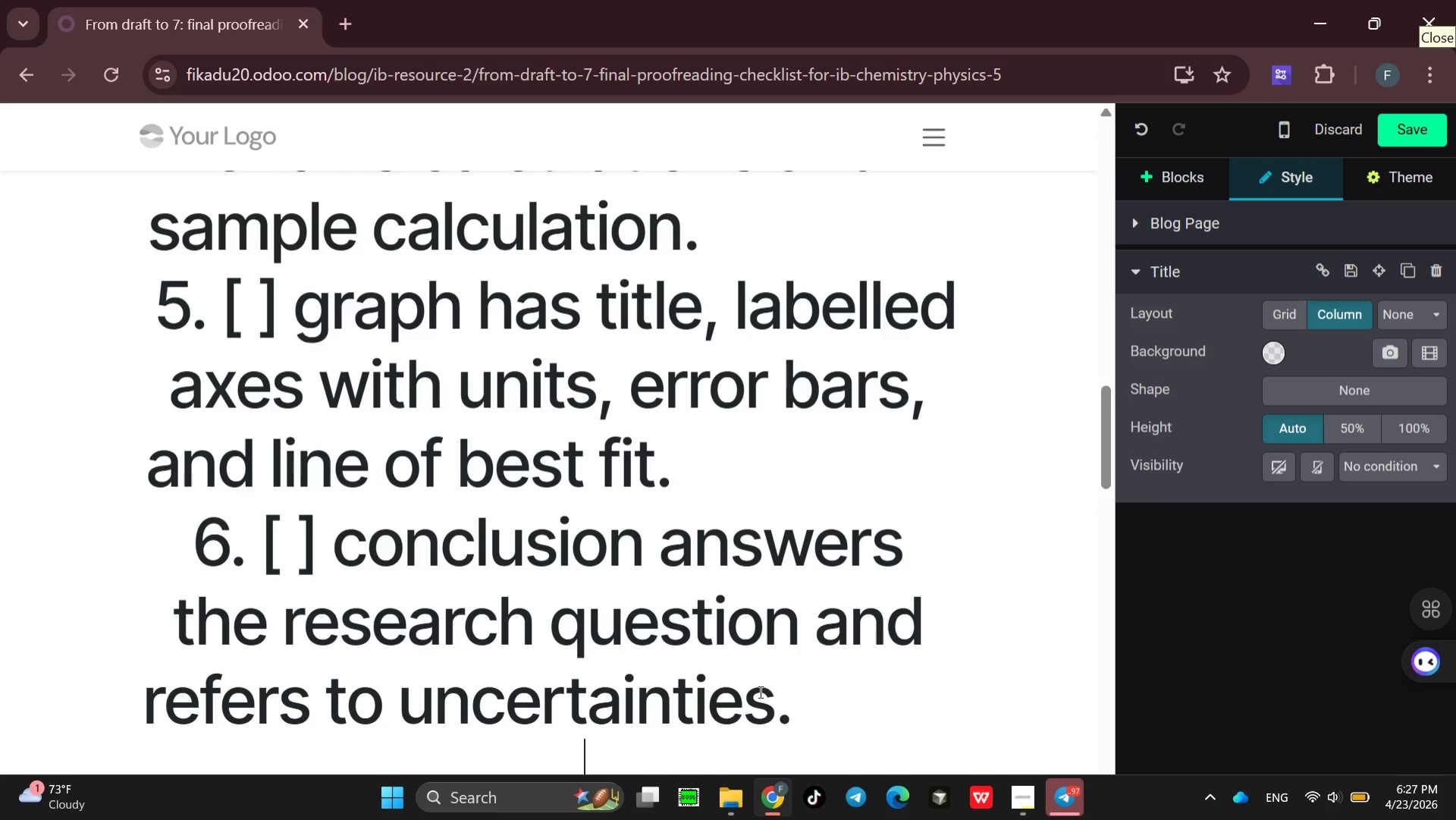 
key(Backspace)
 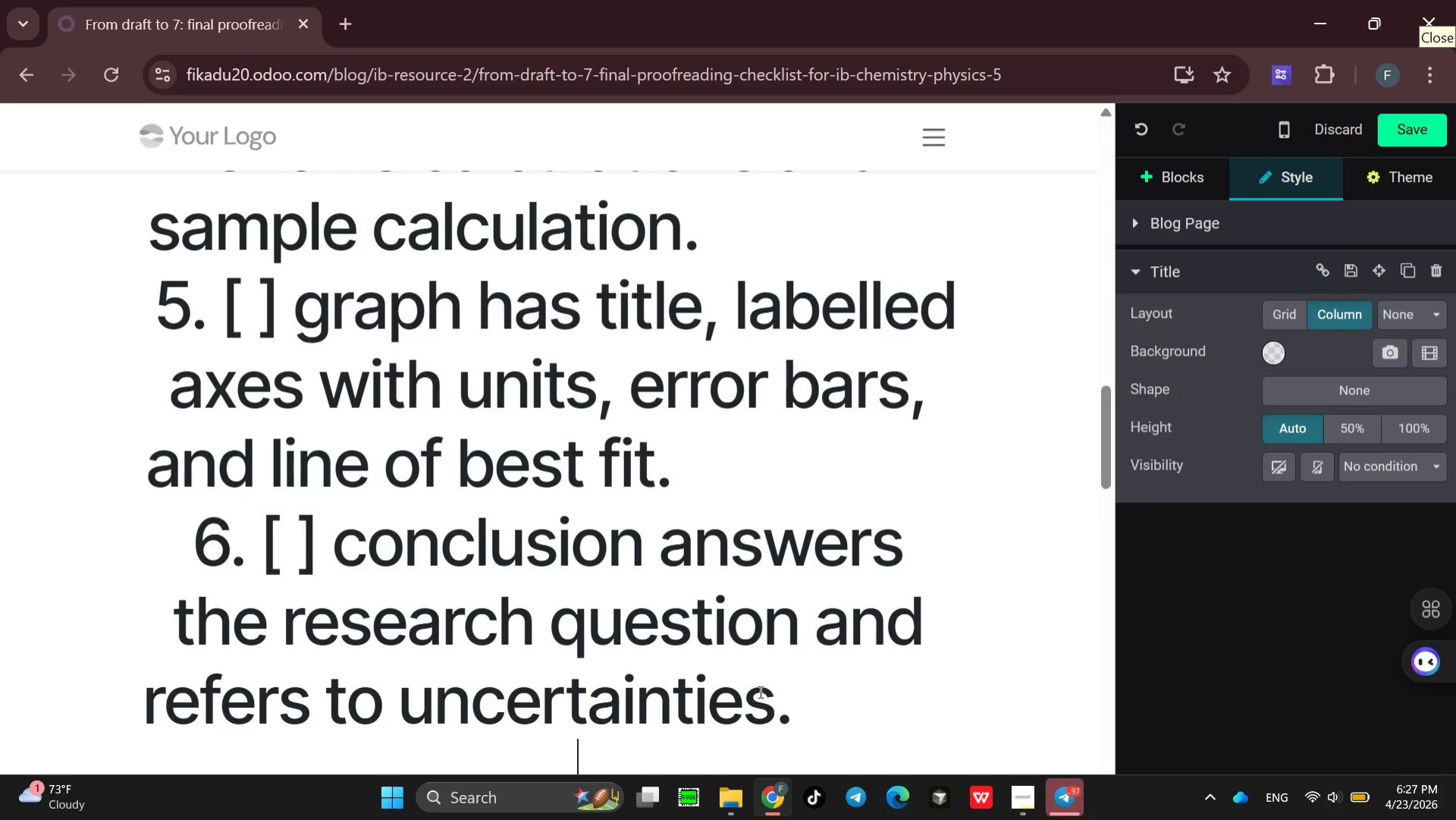 
key(Backspace)
 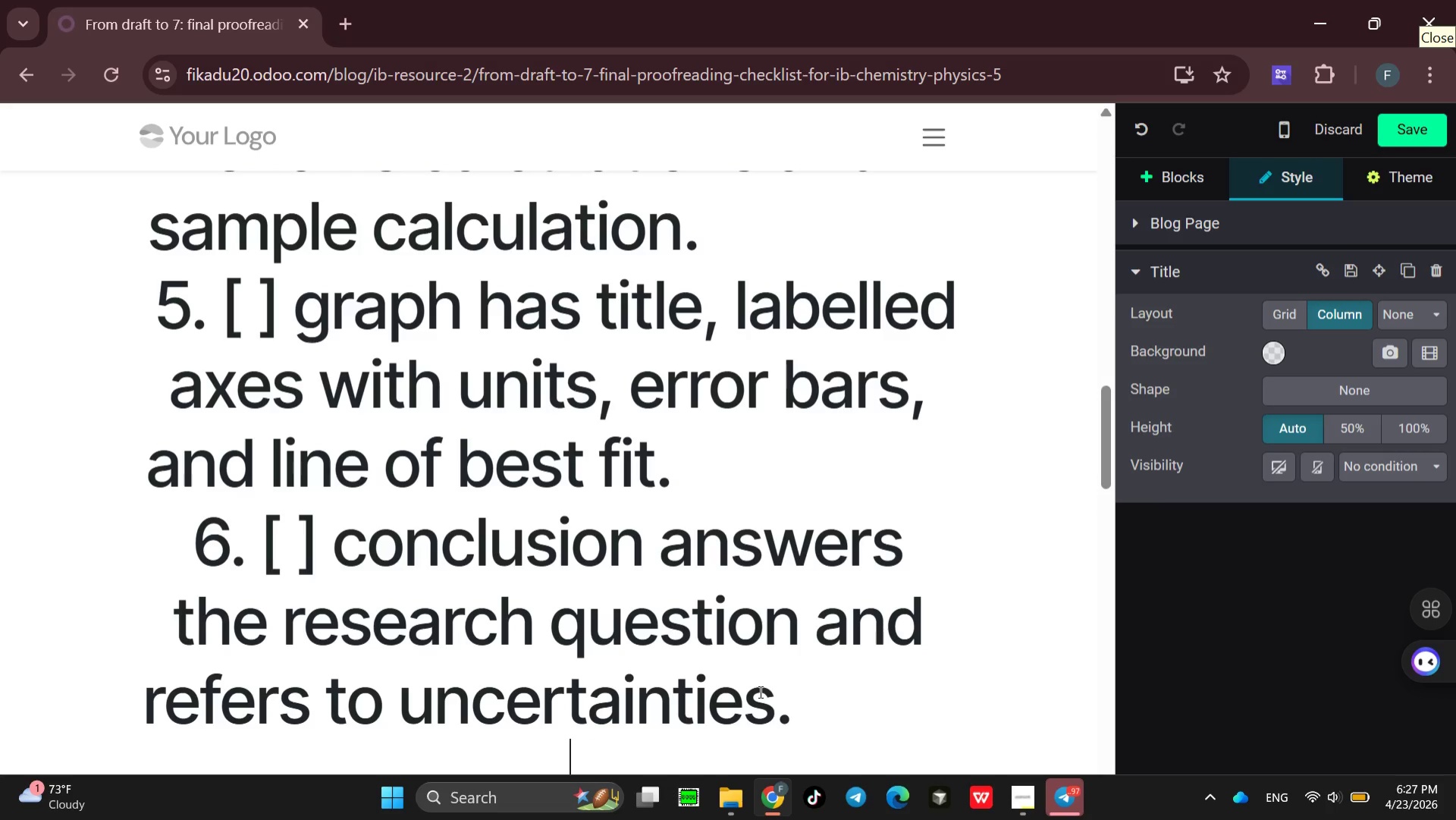 
key(Space)
 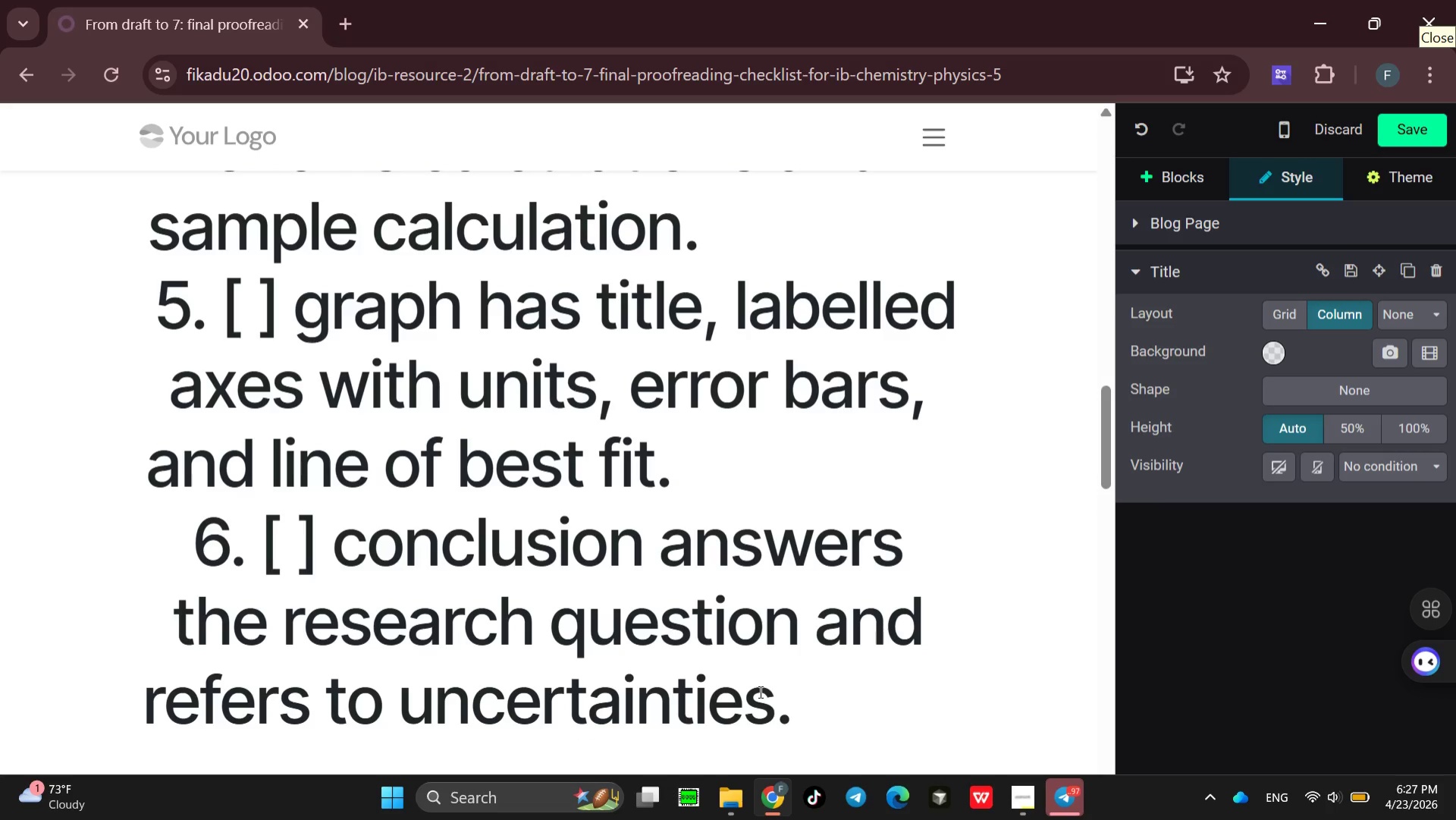 
key(Backspace)
 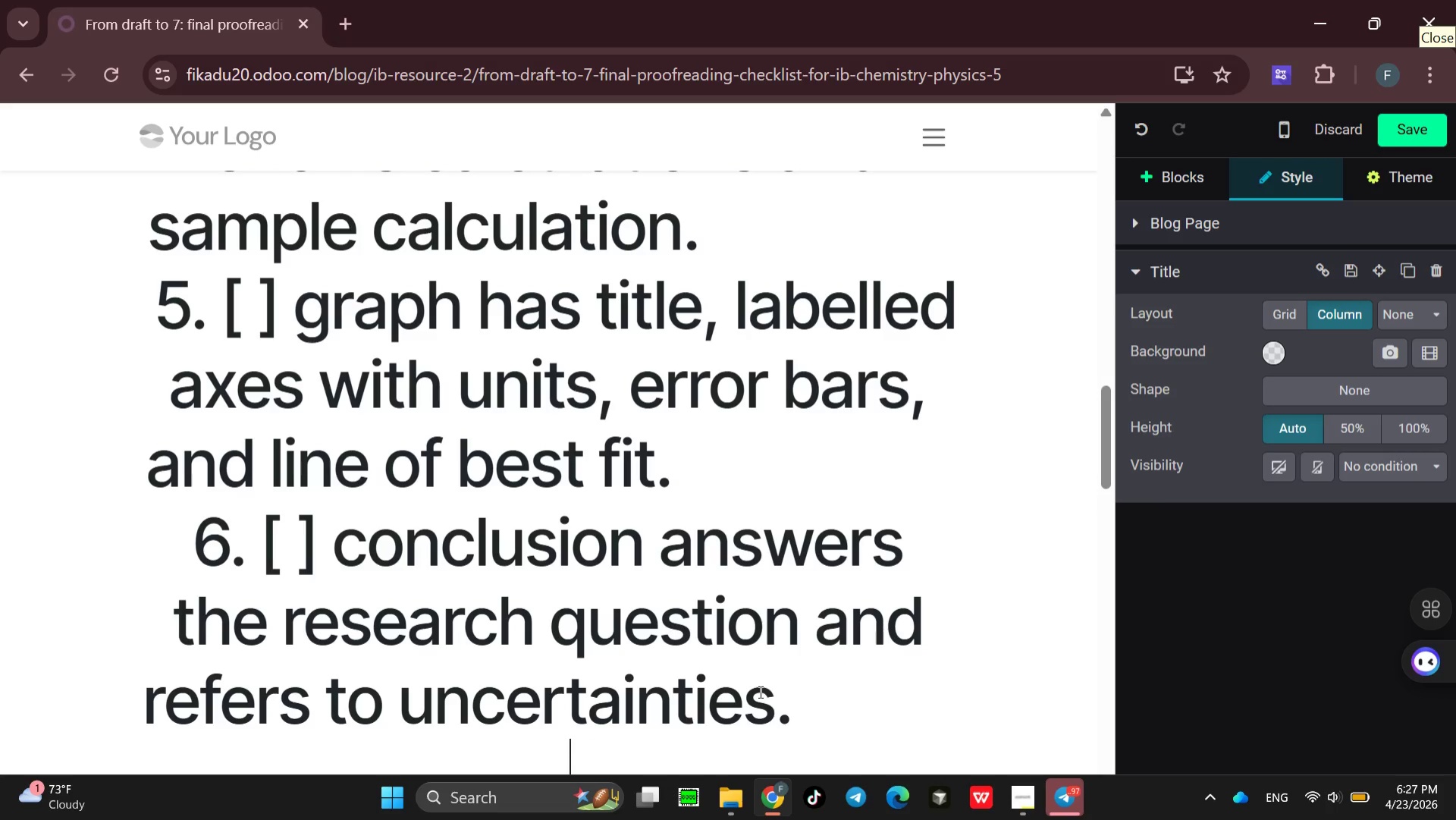 
key(Backspace)
 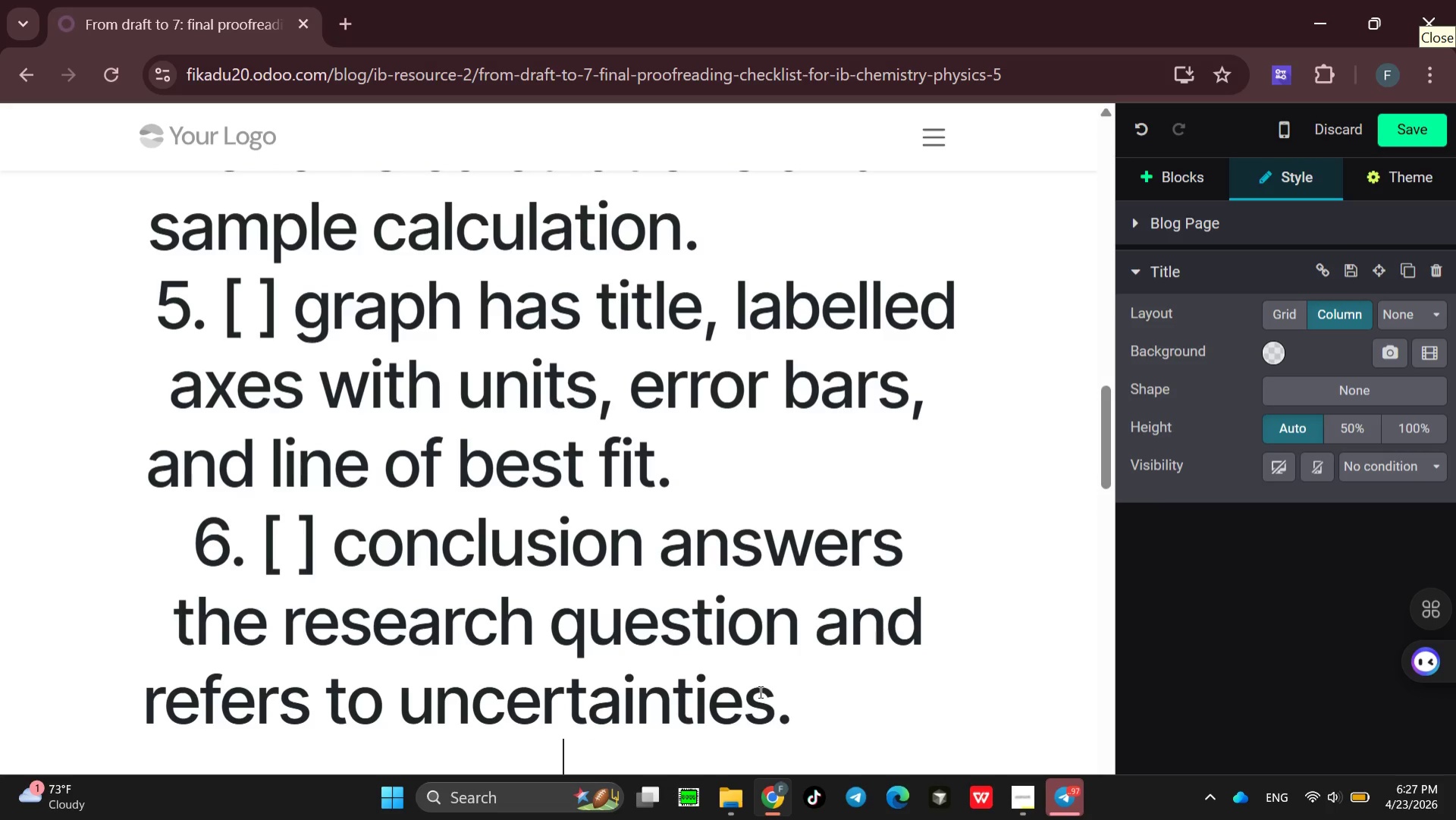 
key(Backspace)
 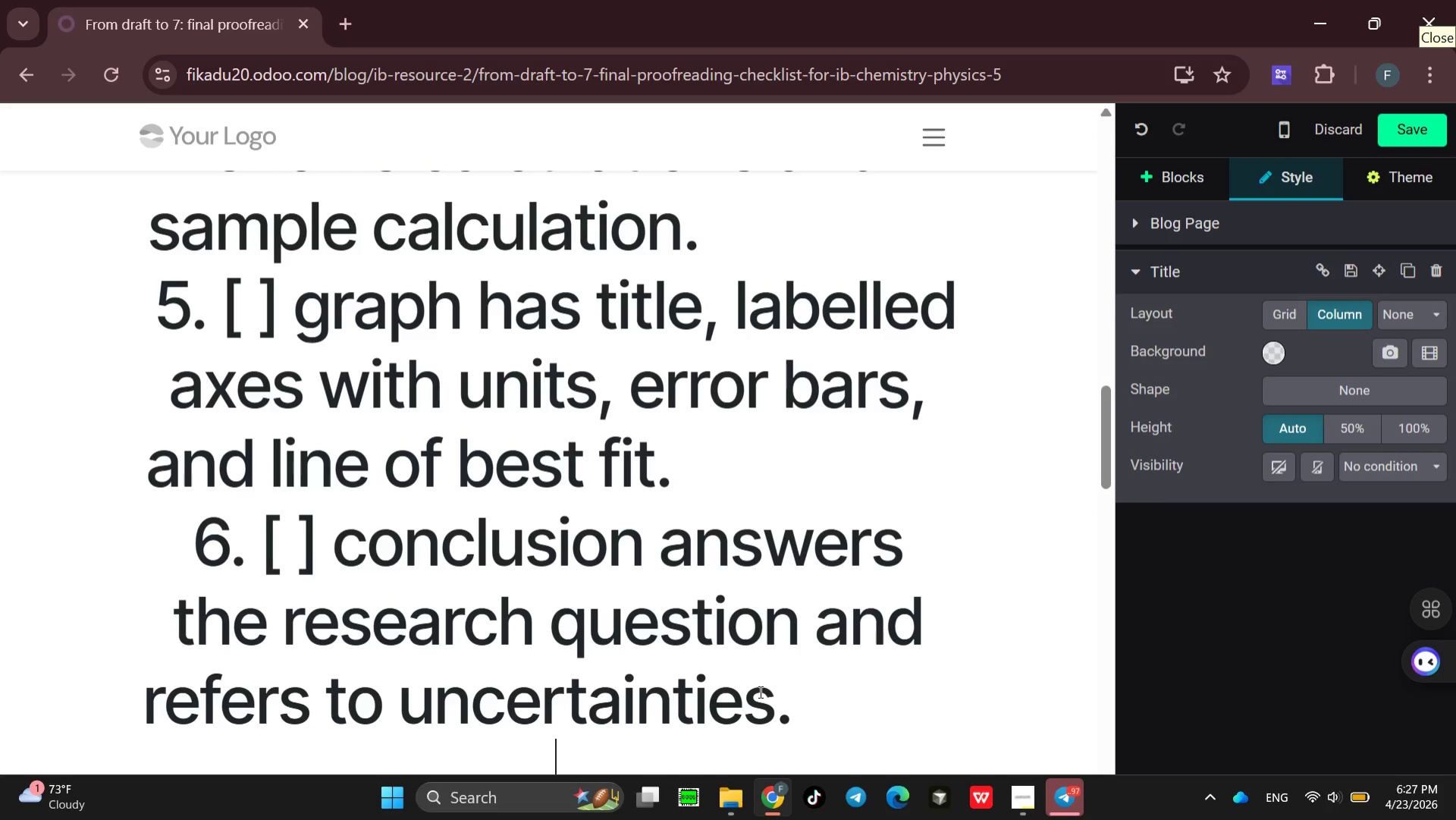 
key(Backspace)
 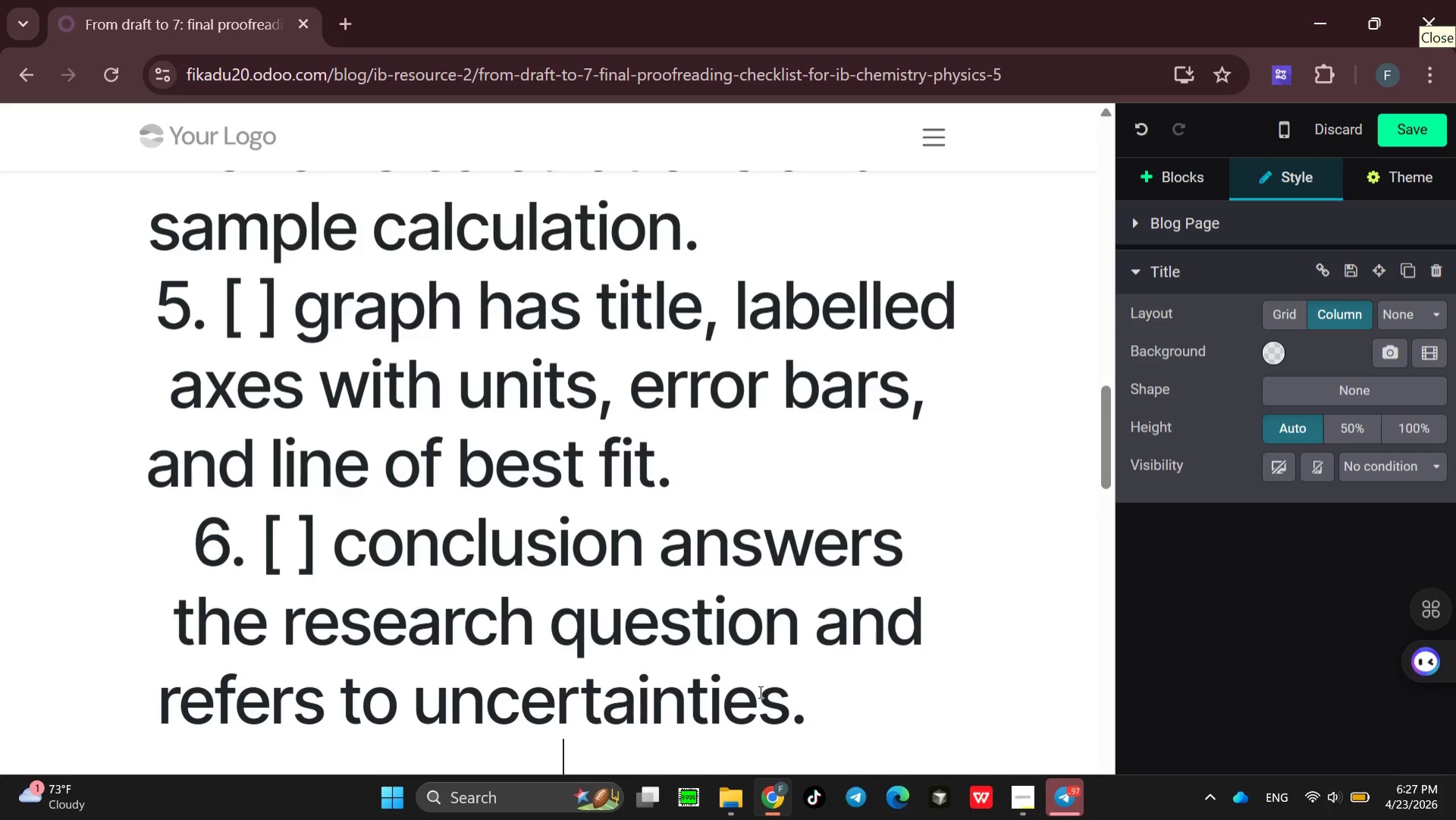 
key(Backspace)
 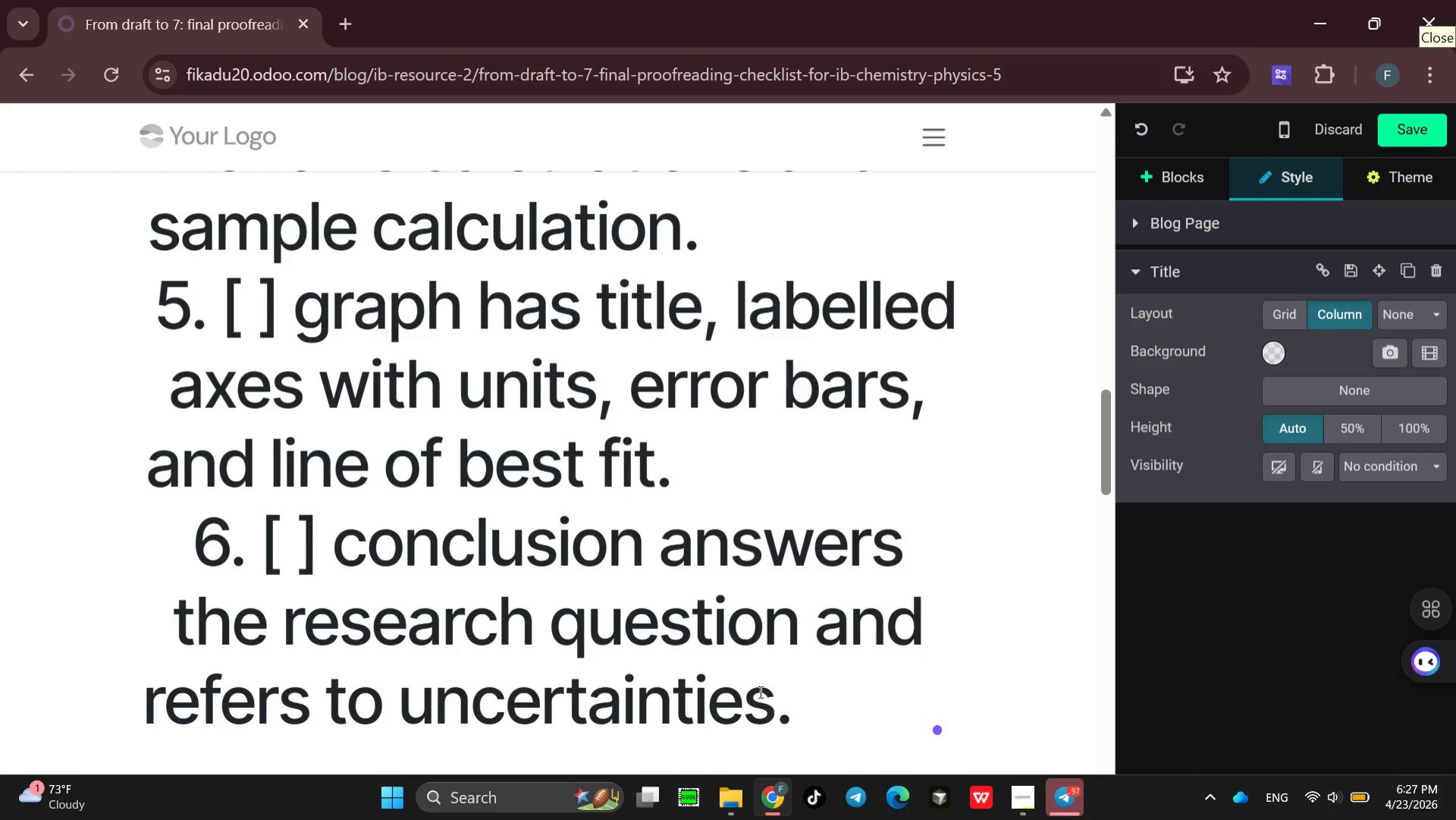 
key(Space)
 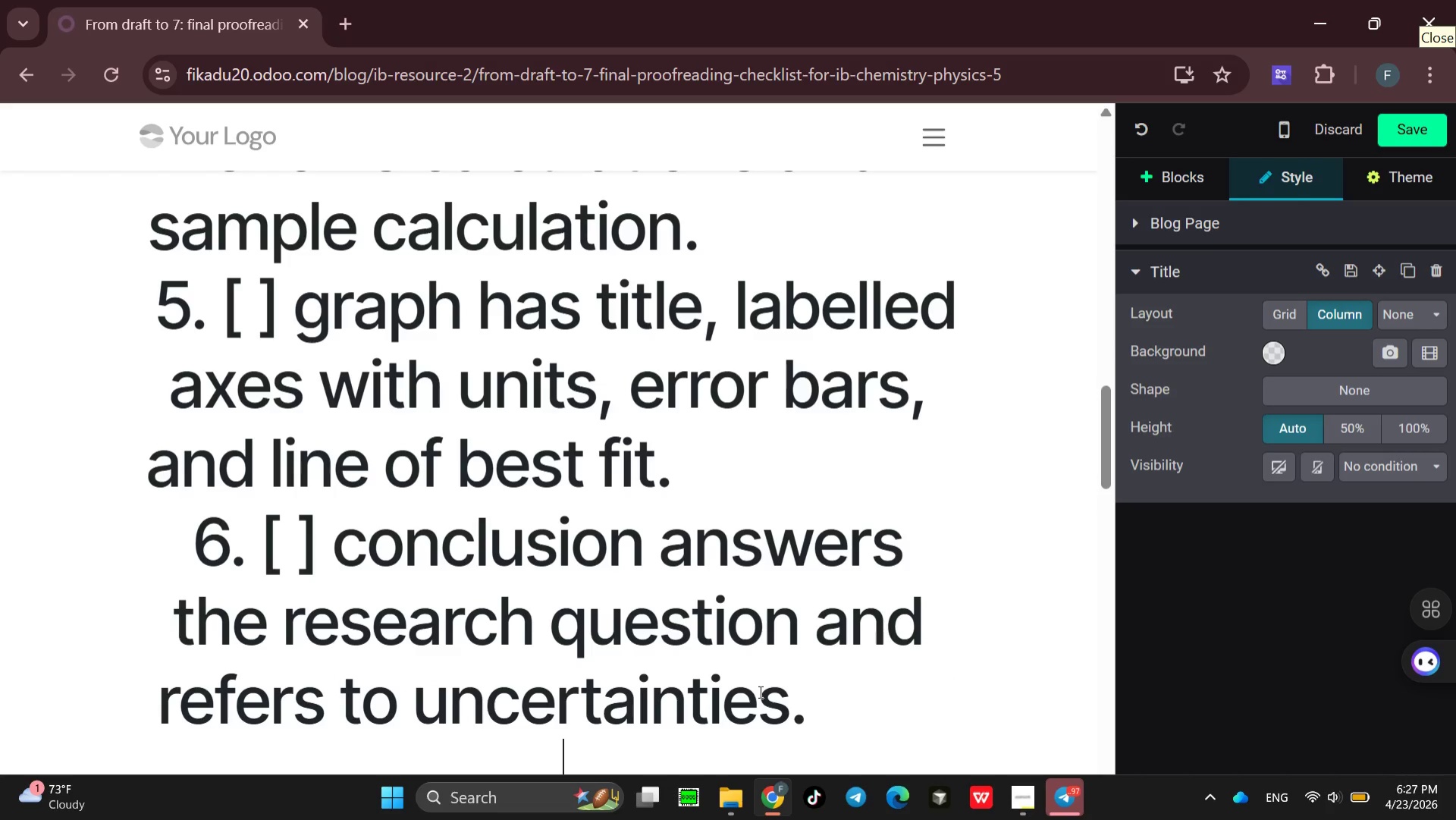 
key(7)
 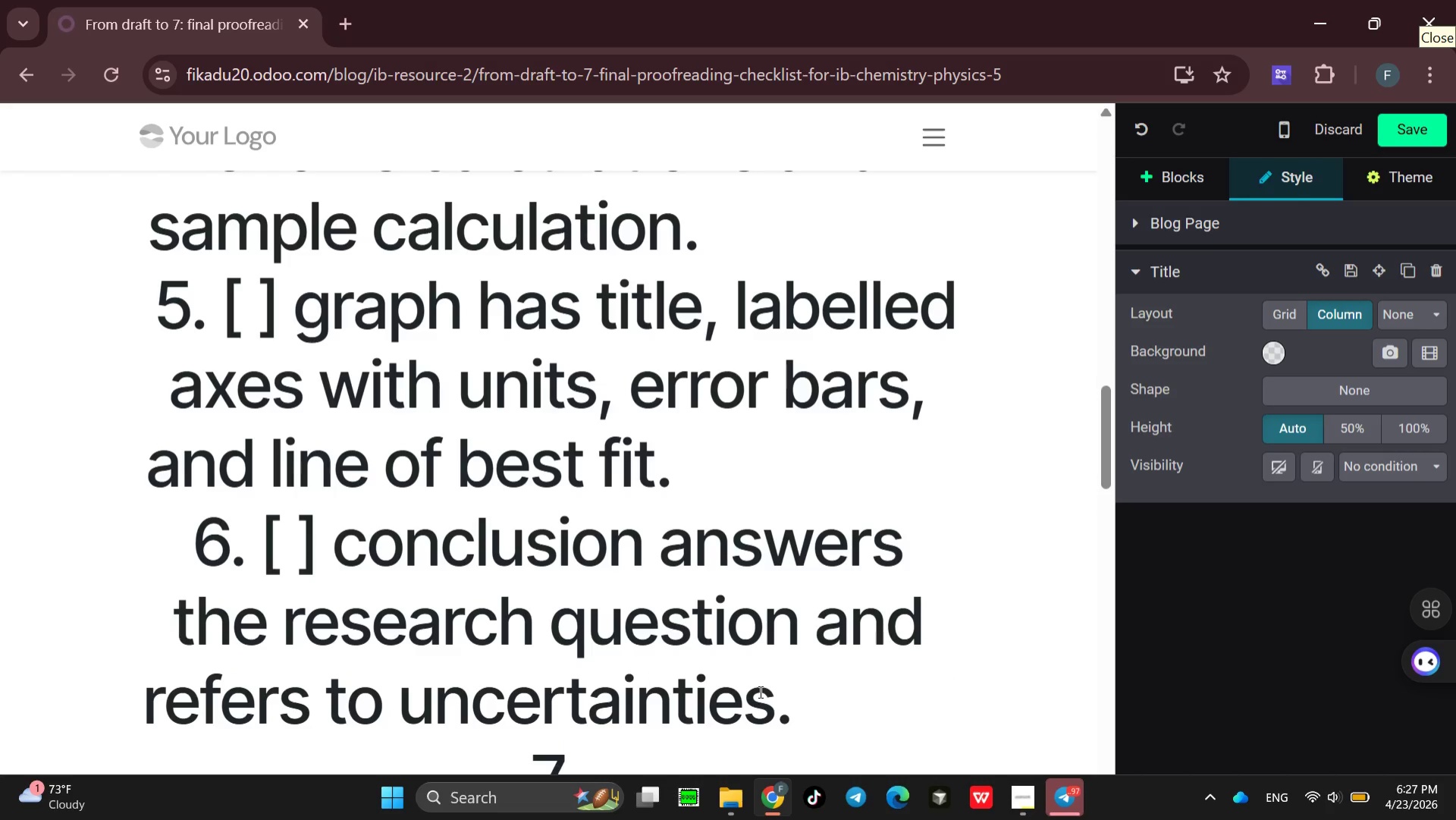 
key(Period)
 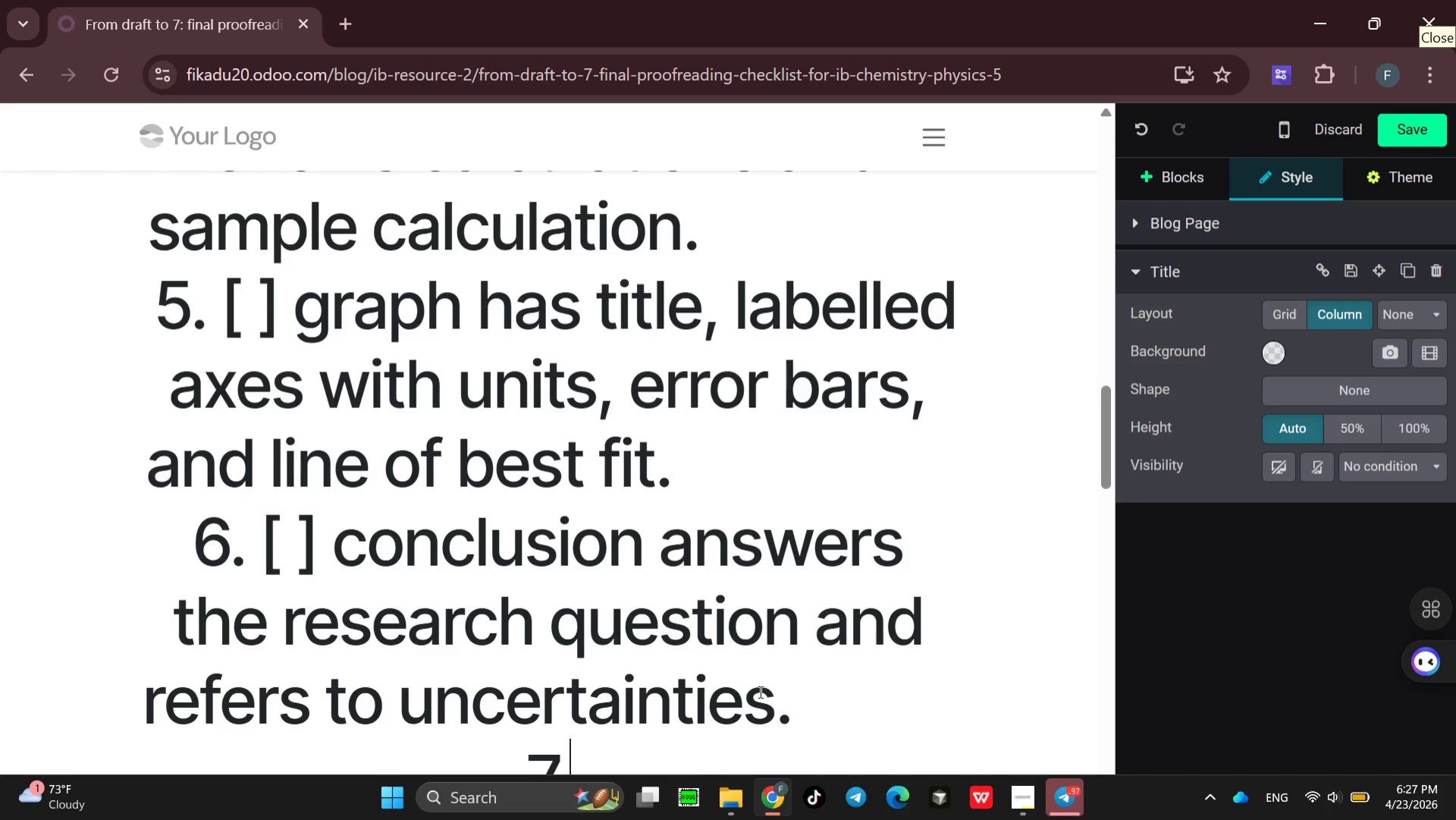 
key(Space)
 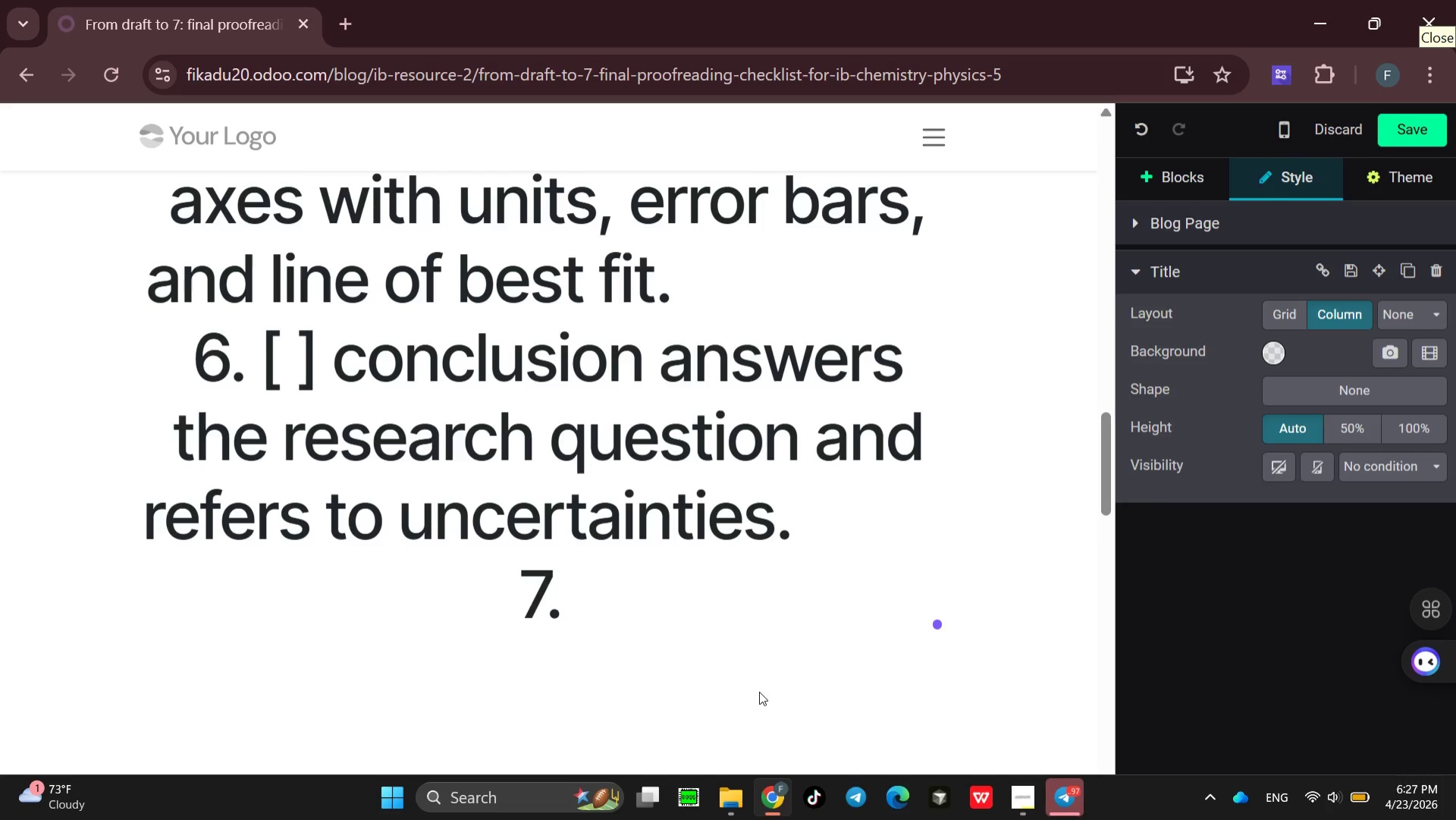 
key(BracketLeft)
 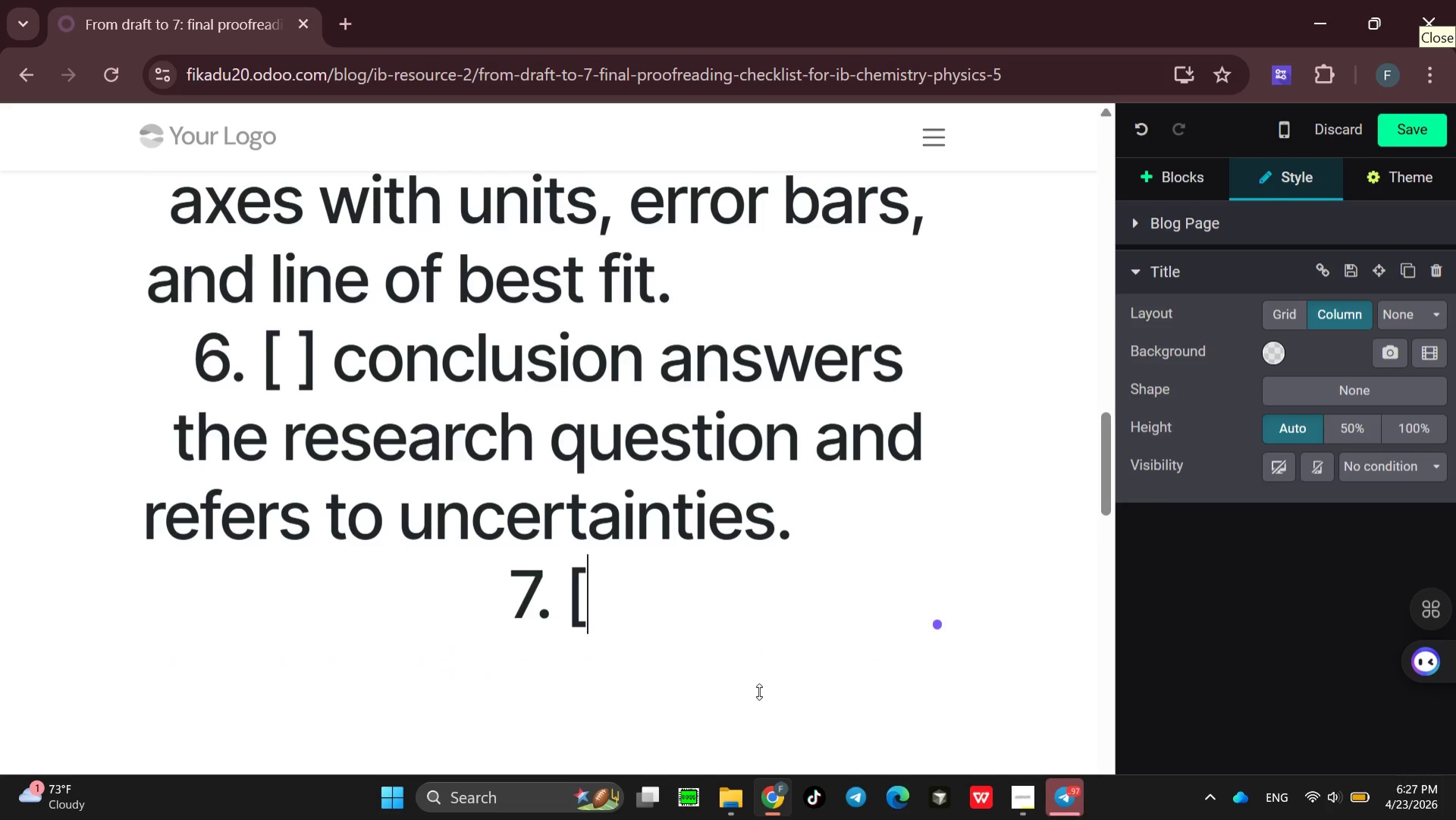 
key(Space)
 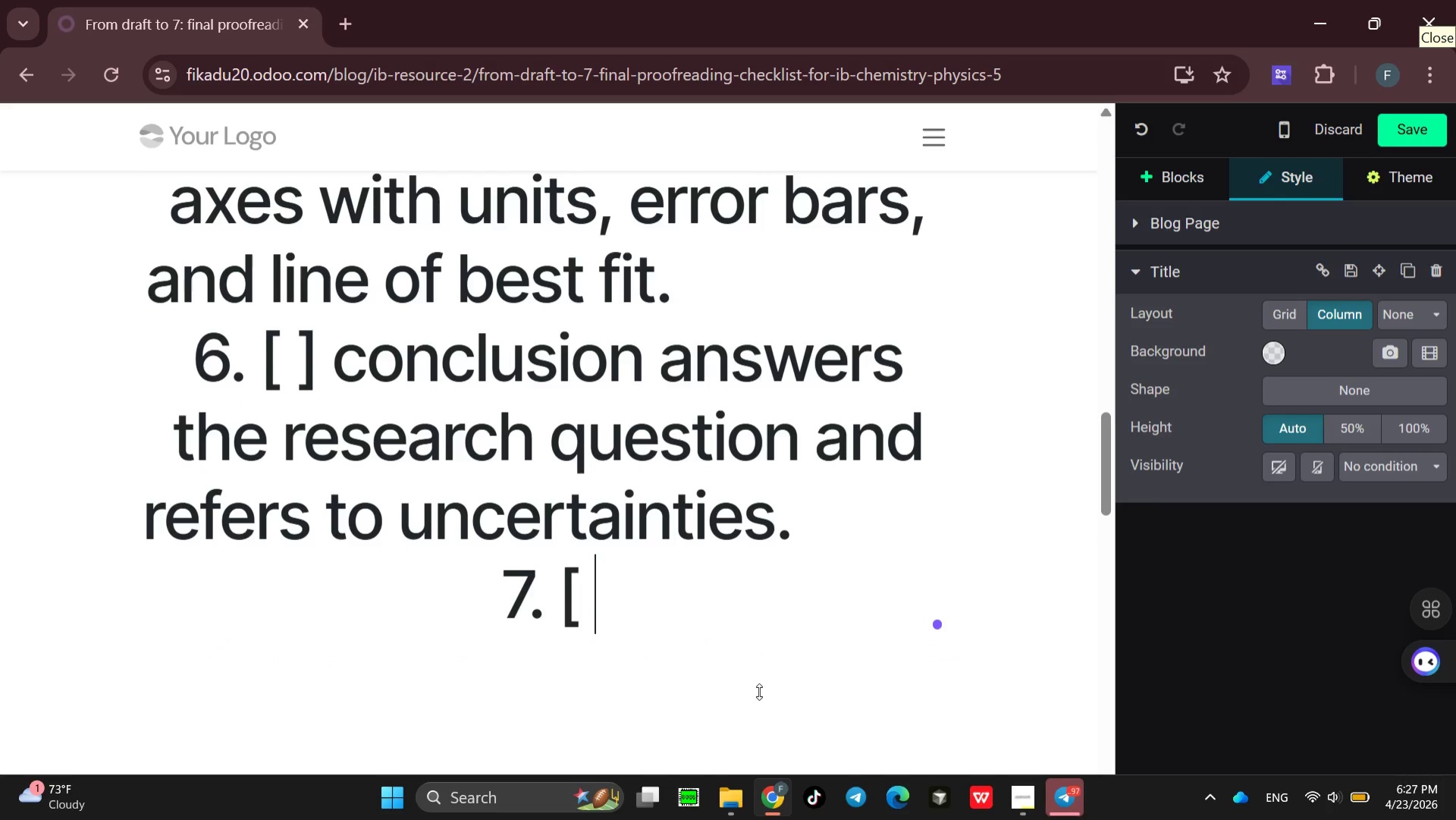 
key(BracketRight)
 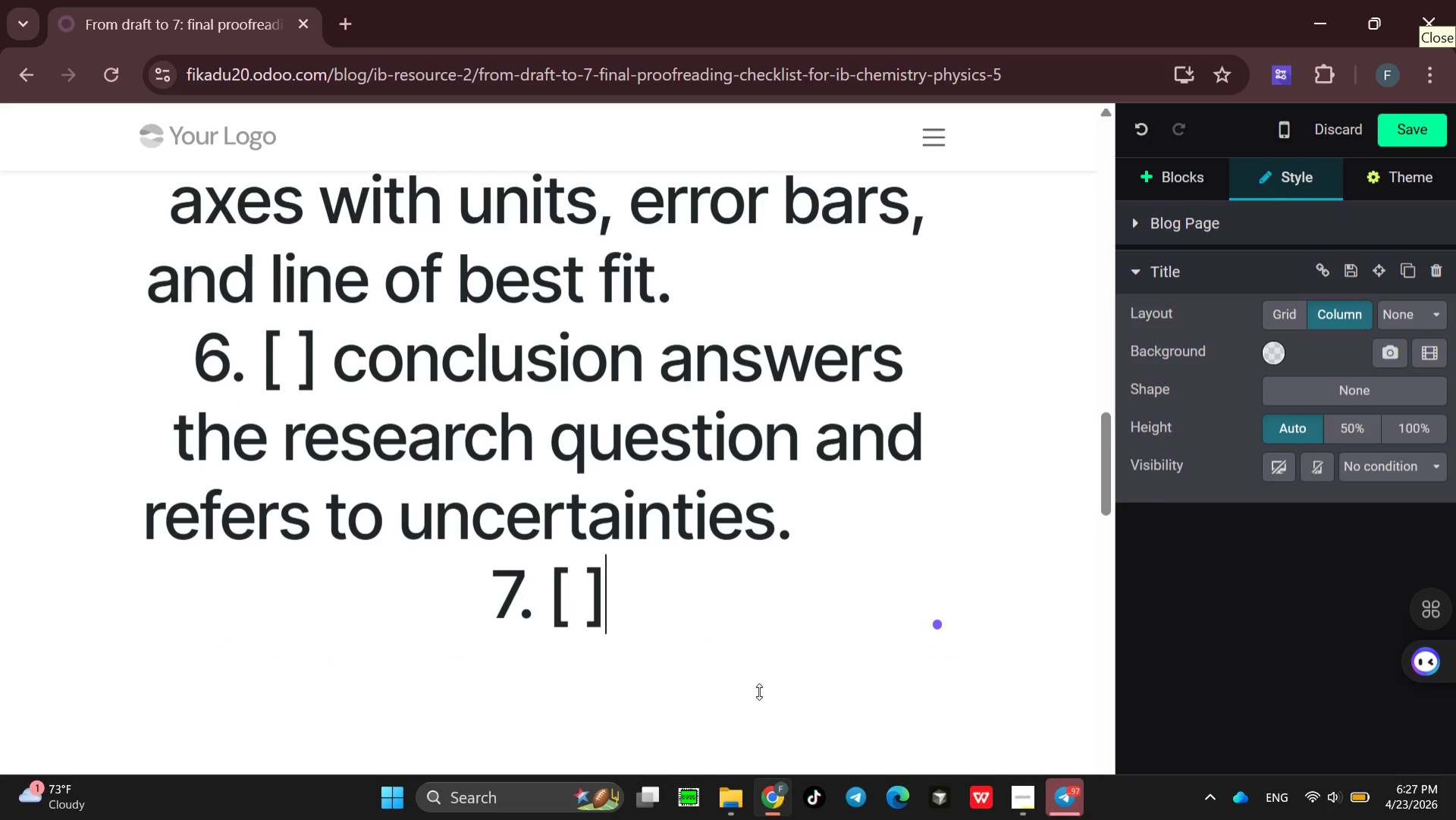 
key(Space)
 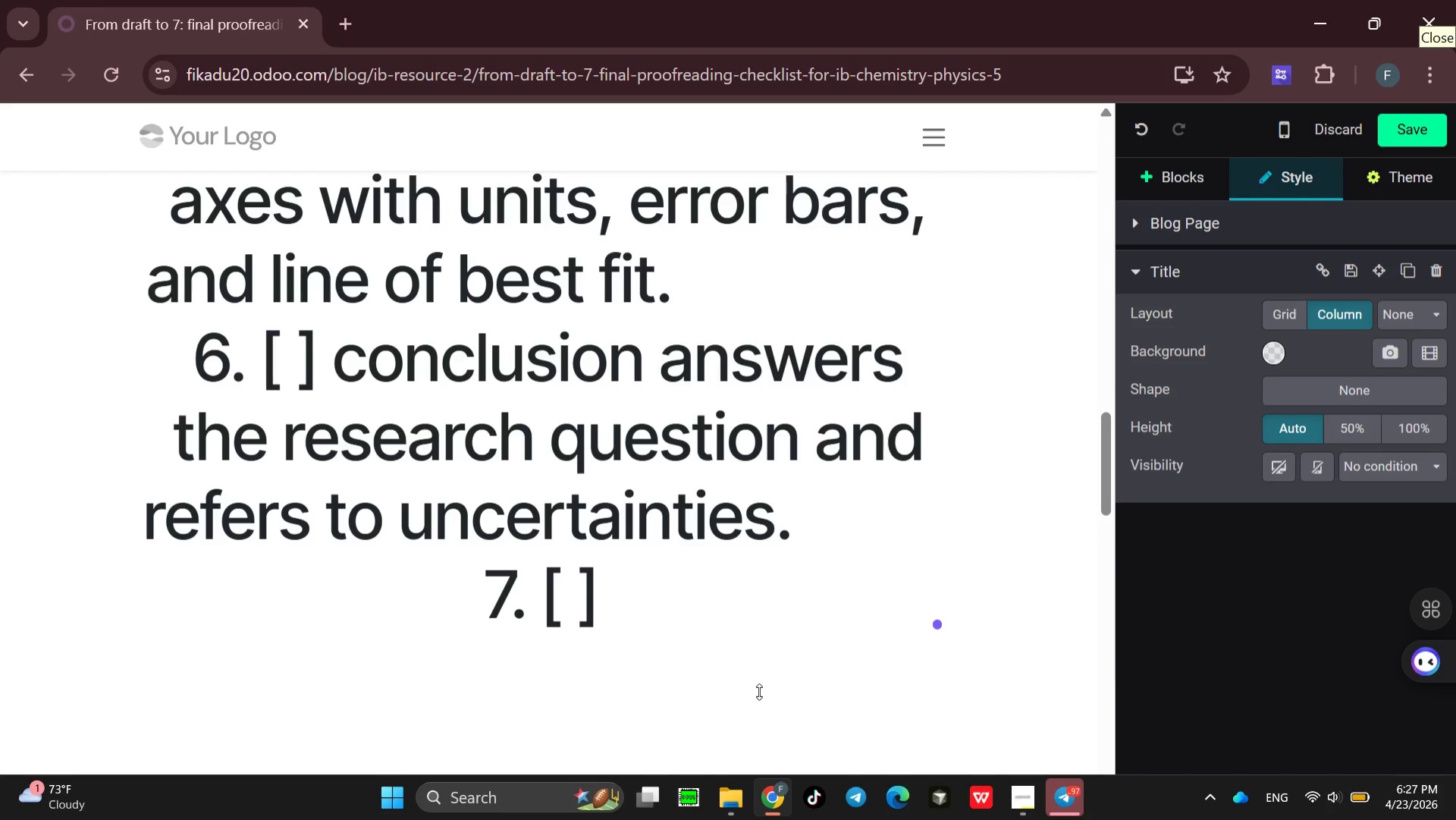 
type(evalution )
key(Backspace)
key(Backspace)
key(Backspace)
key(Backspace)
key(Backspace)
type(ation list)
 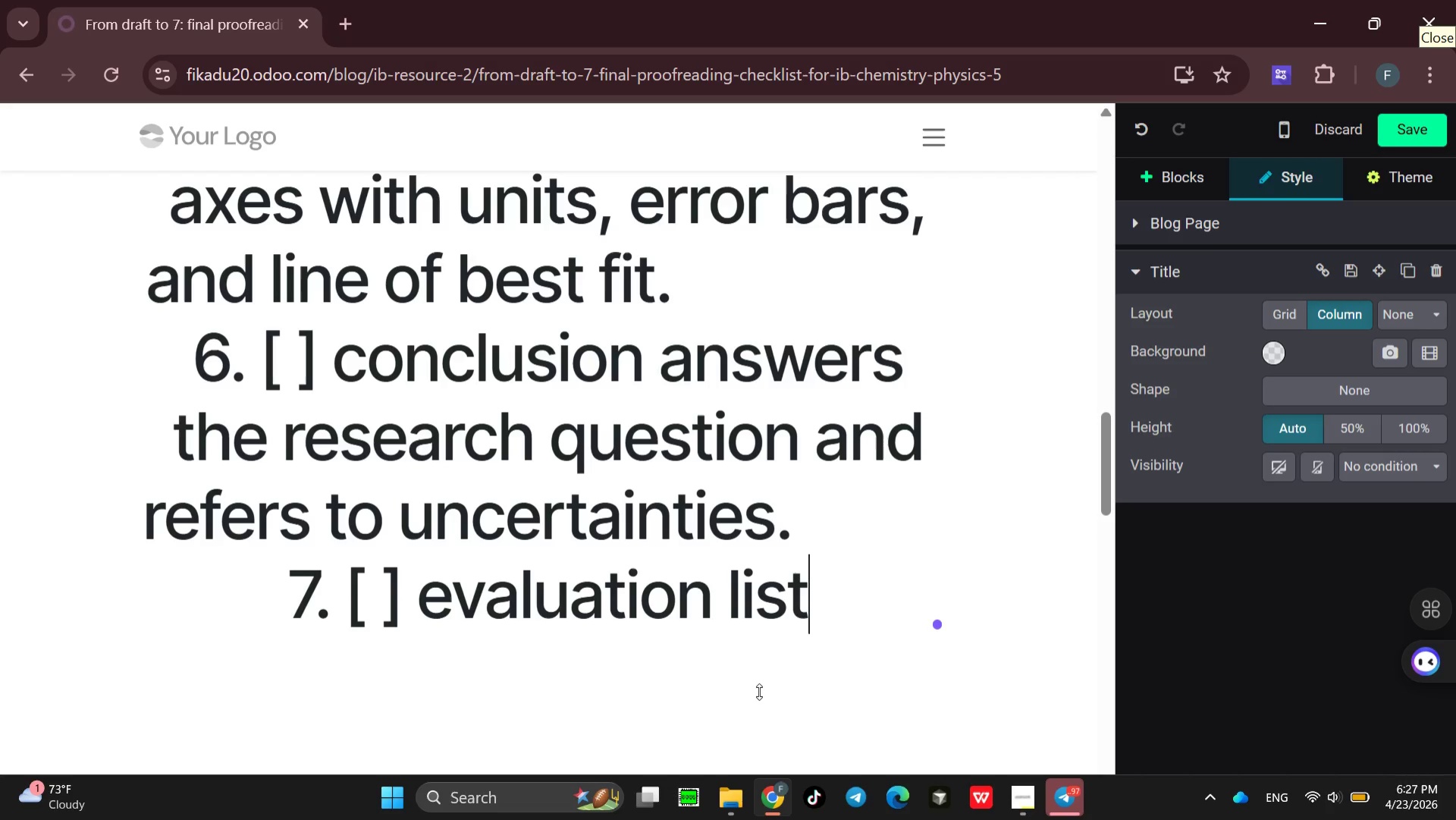 
type(s at )
 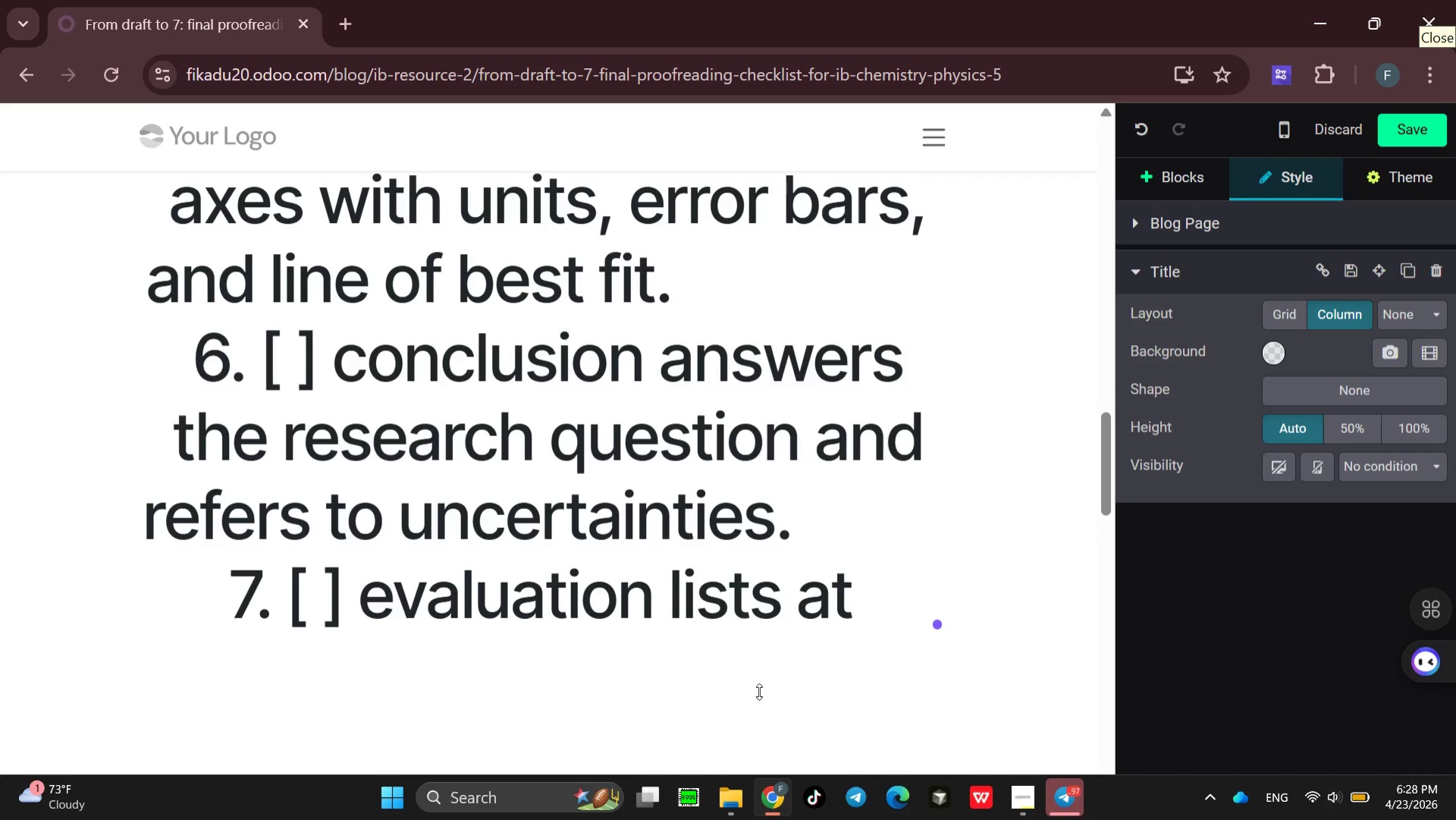 
type(least )
 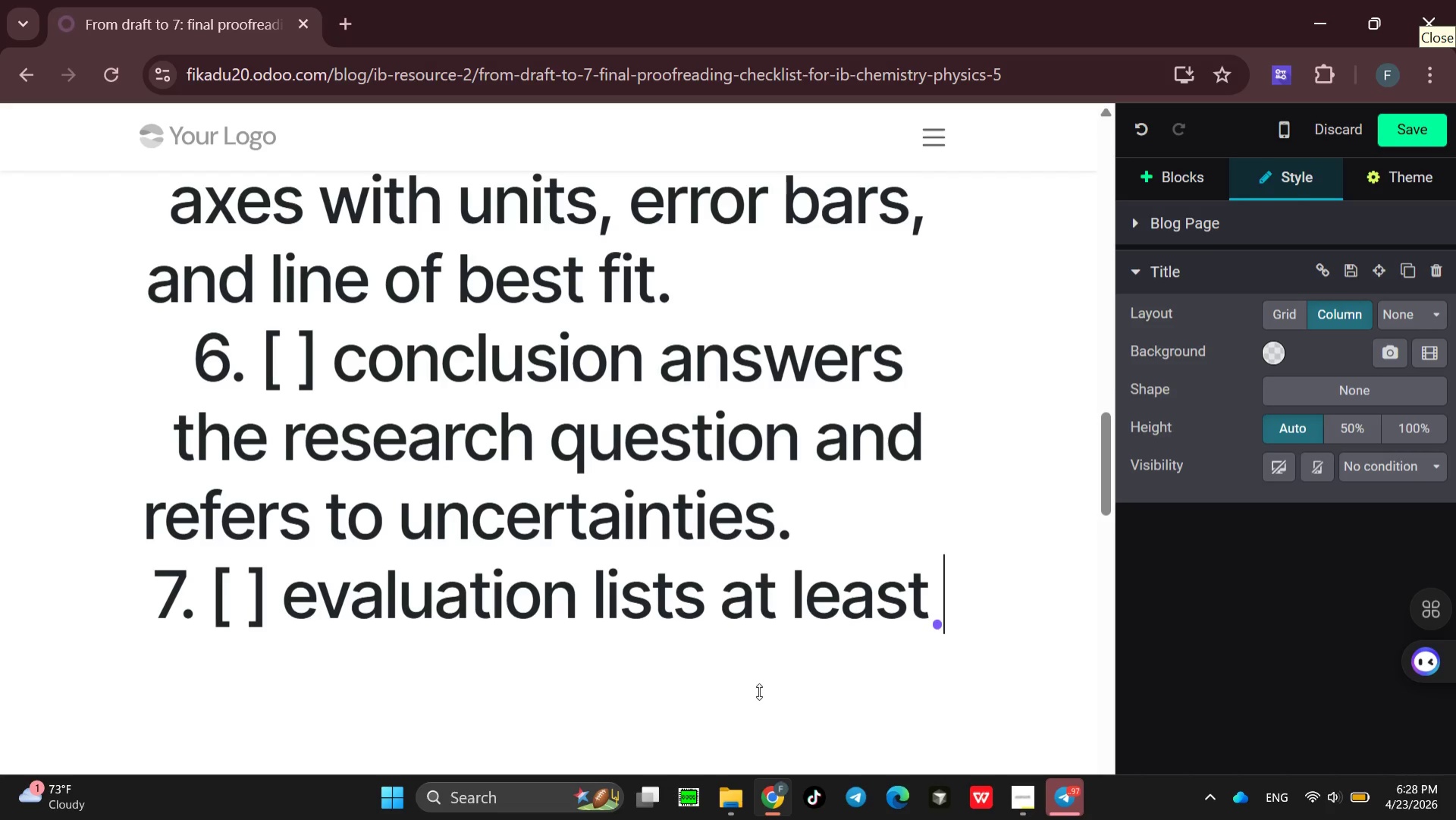 
wait(5.88)
 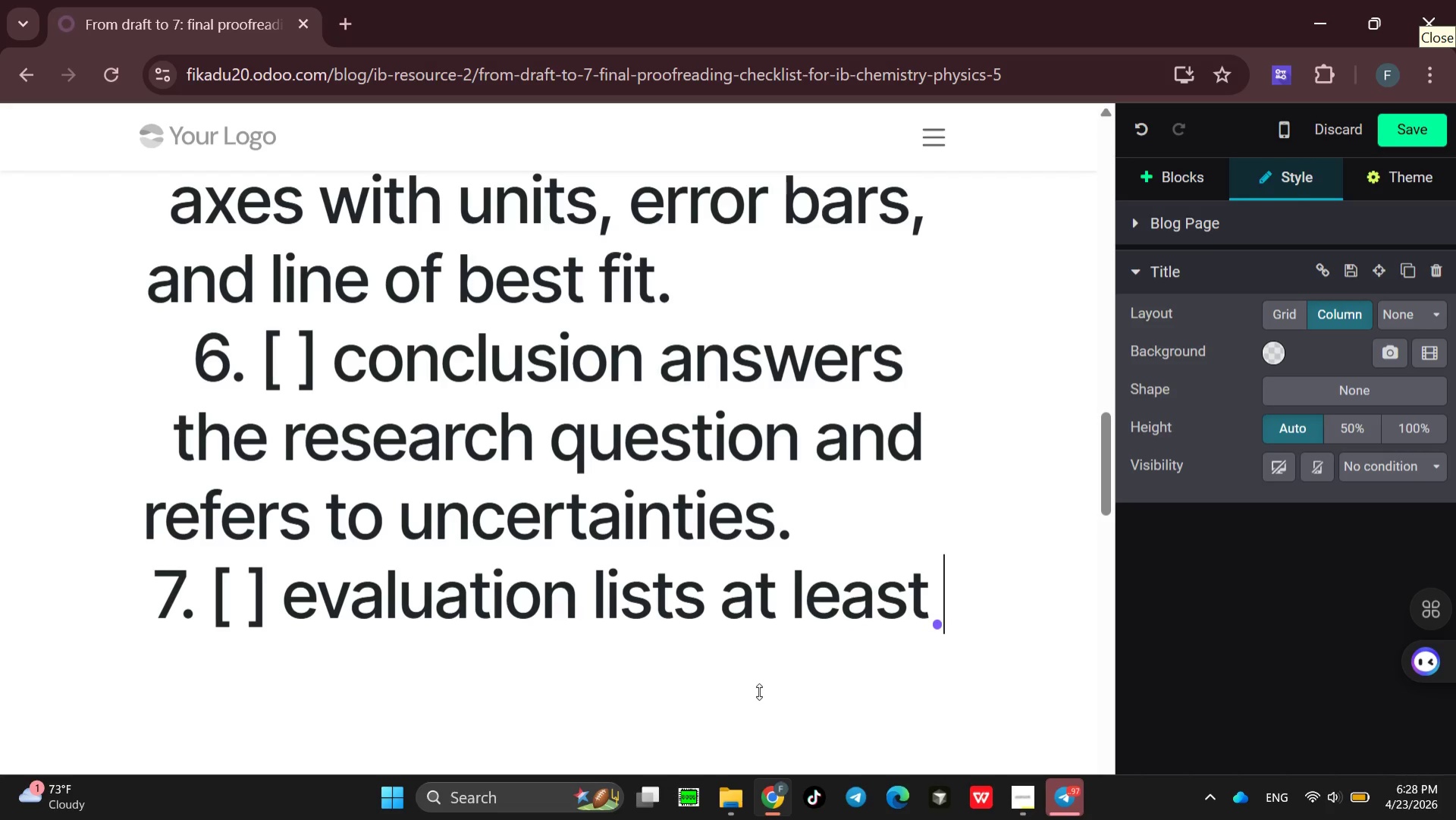 
type(three dis)
 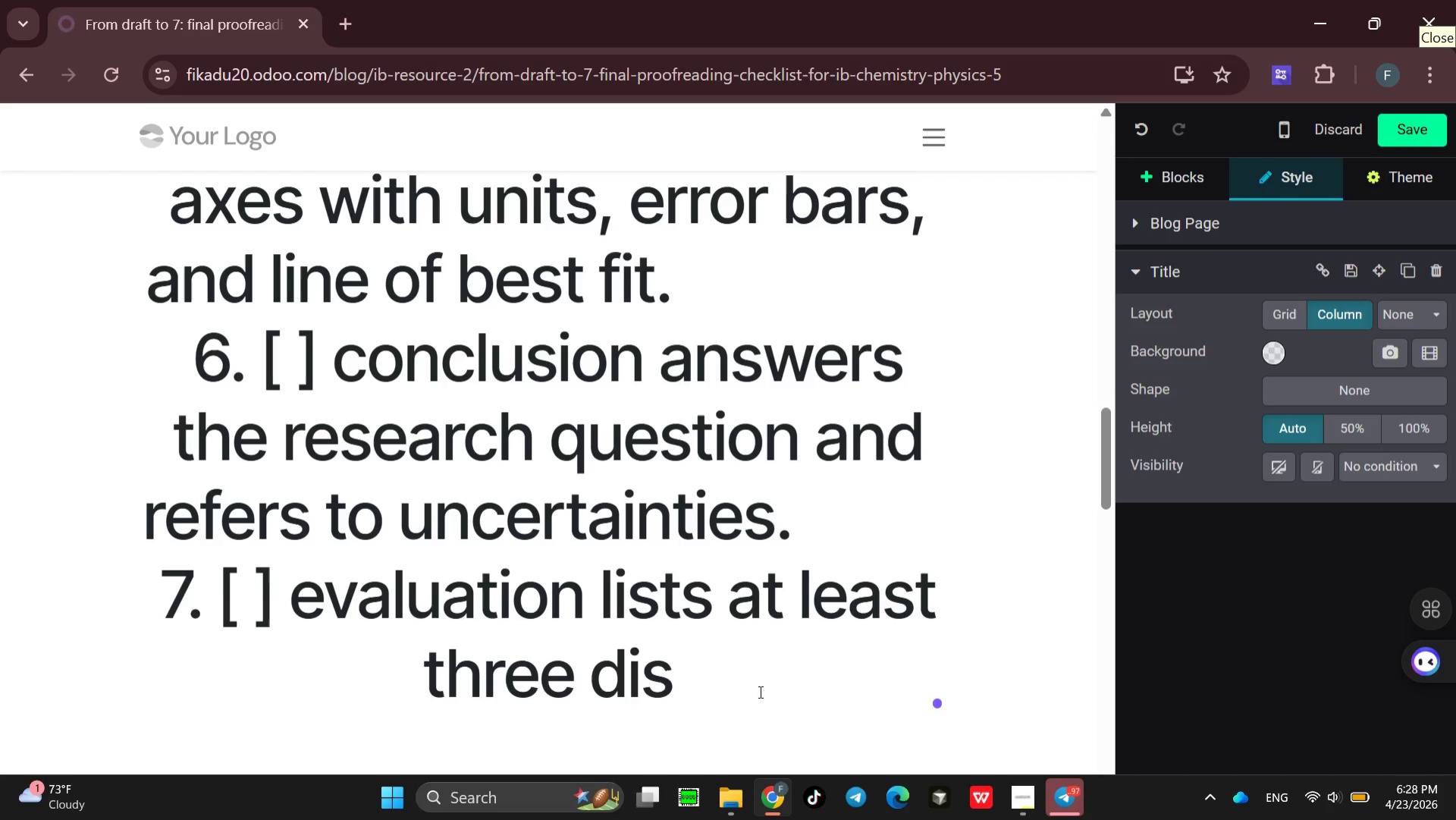 
type(tinict weakness )
 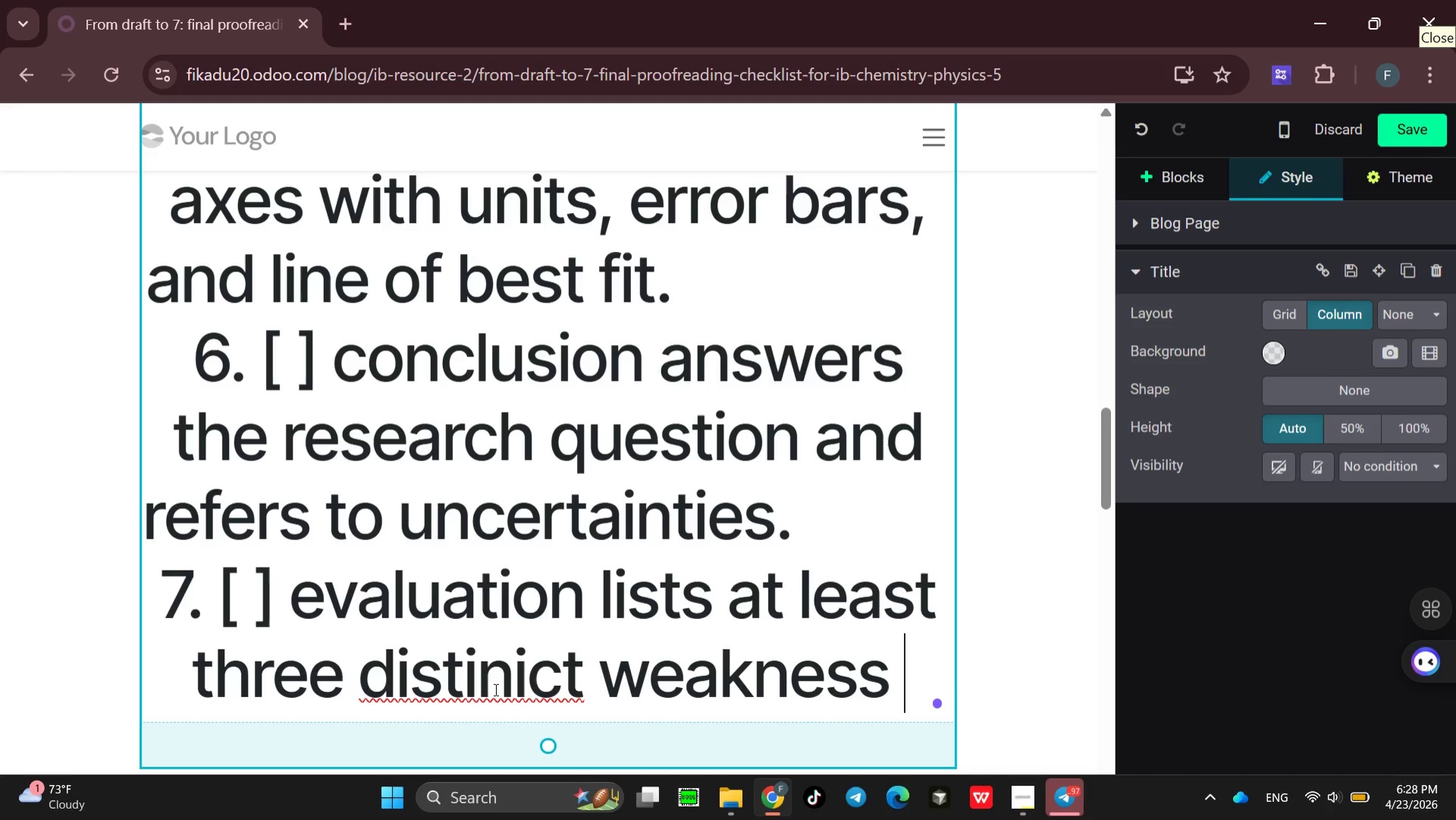 
wait(10.59)
 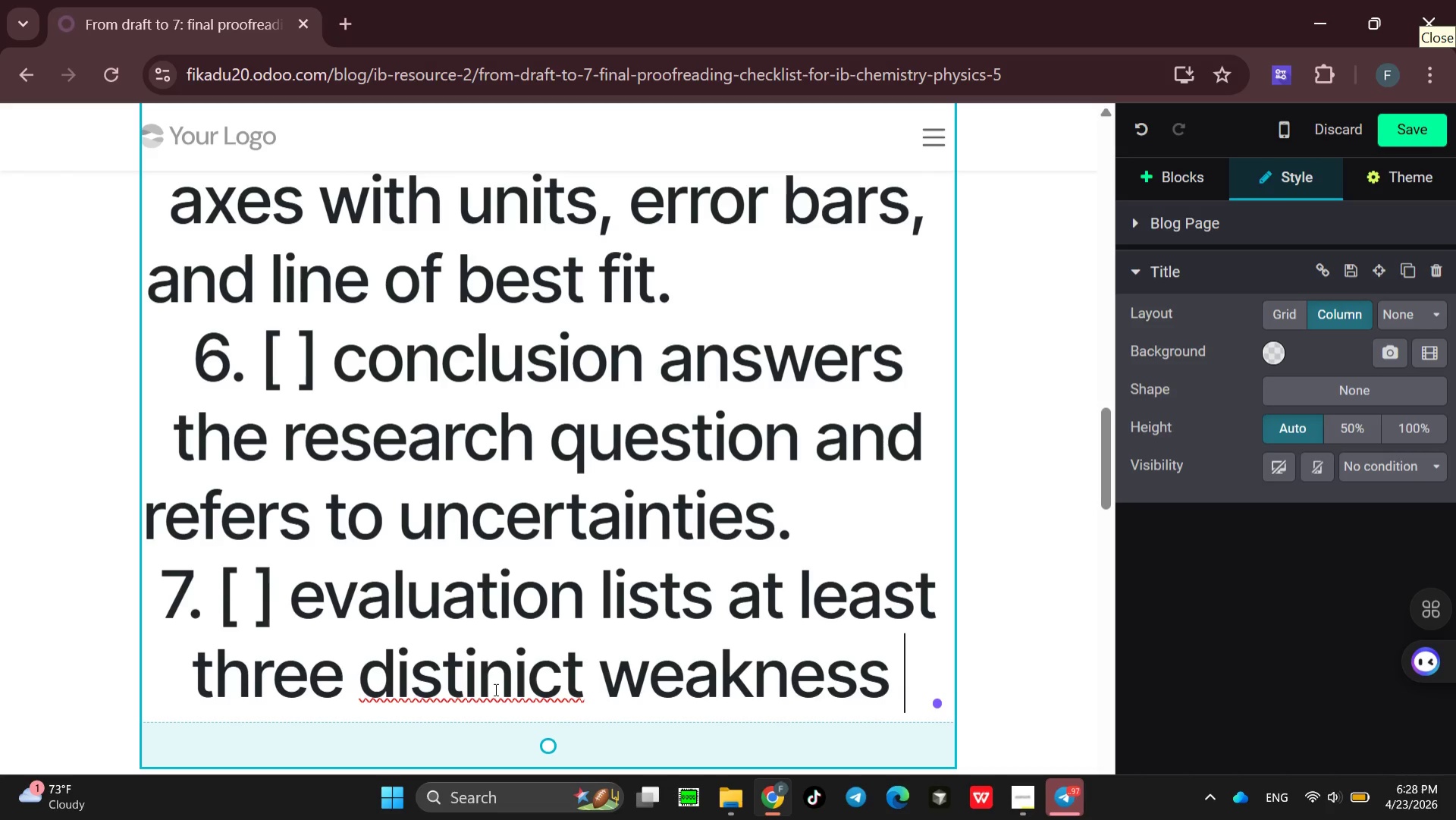 
left_click([529, 683])
 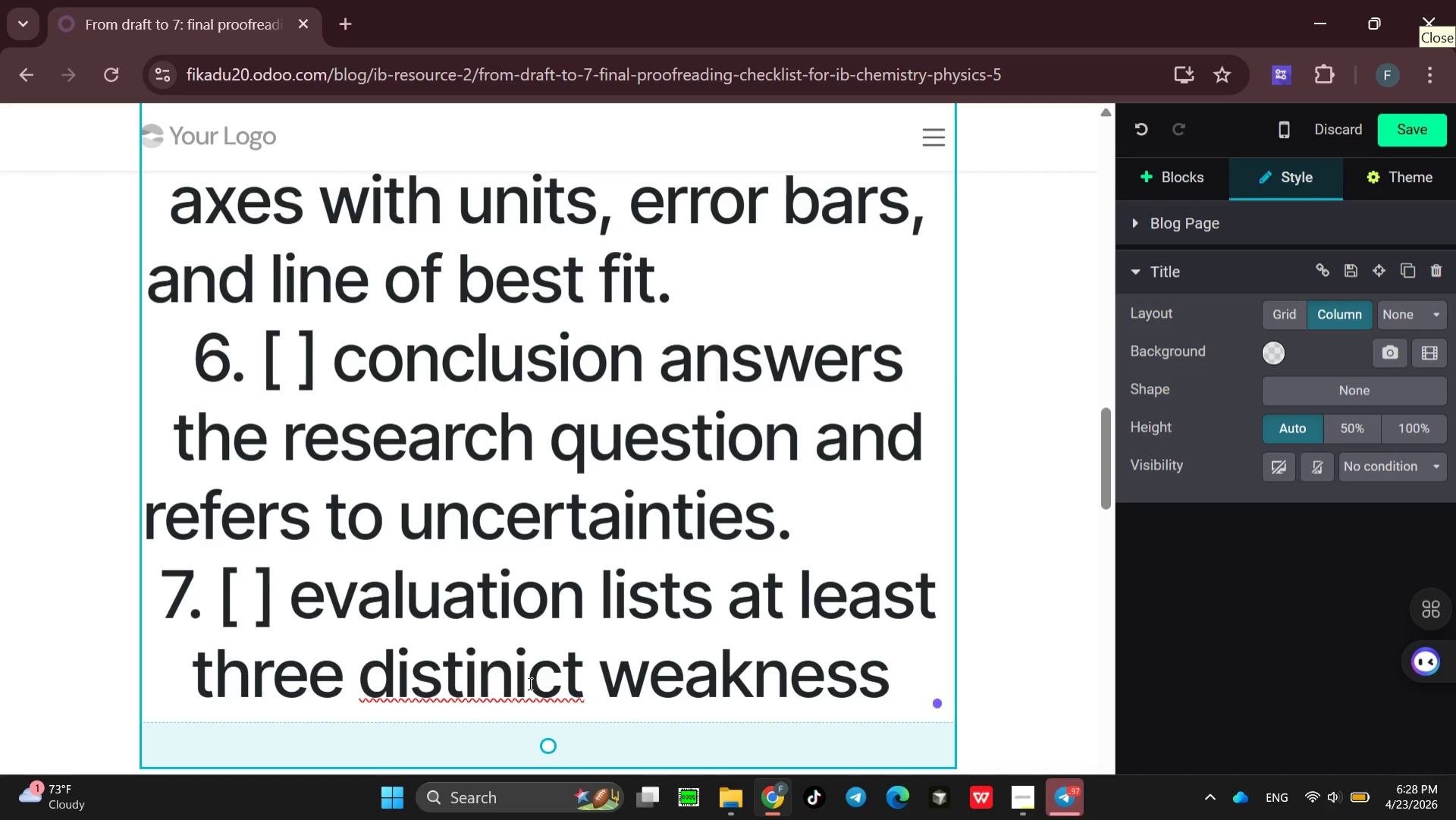 
key(Backspace)
 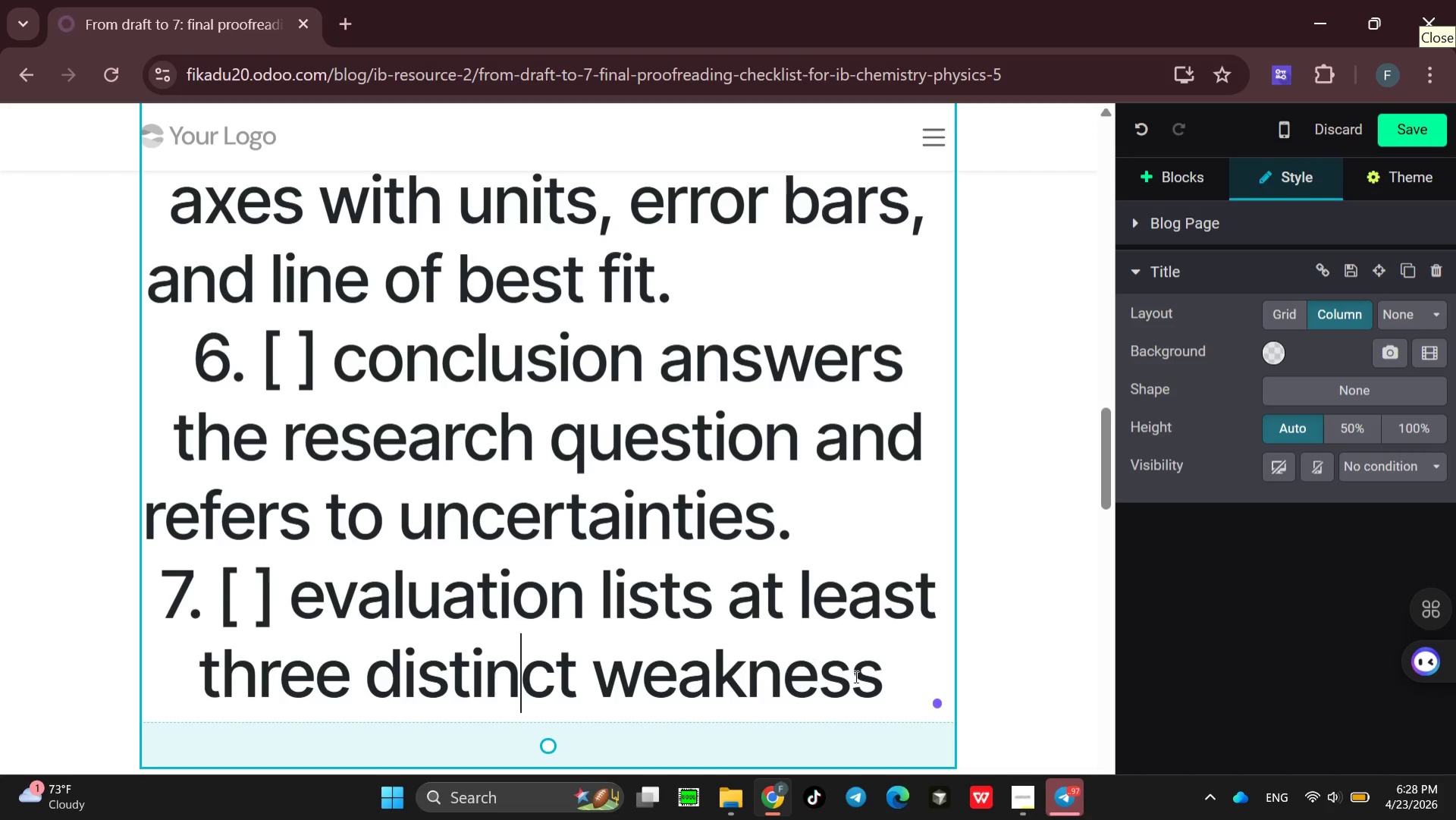 
left_click([888, 689])
 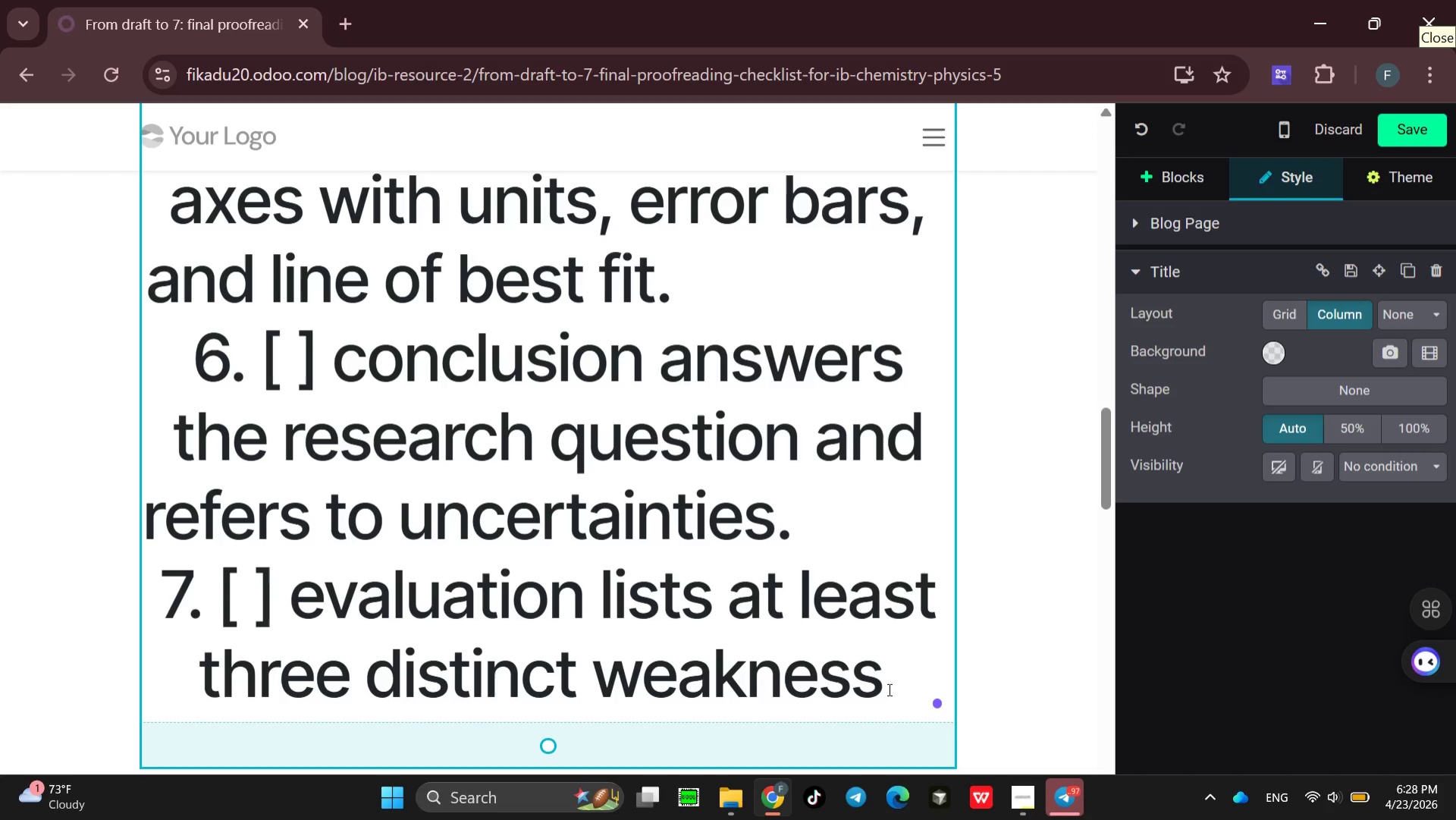 
type(with )
 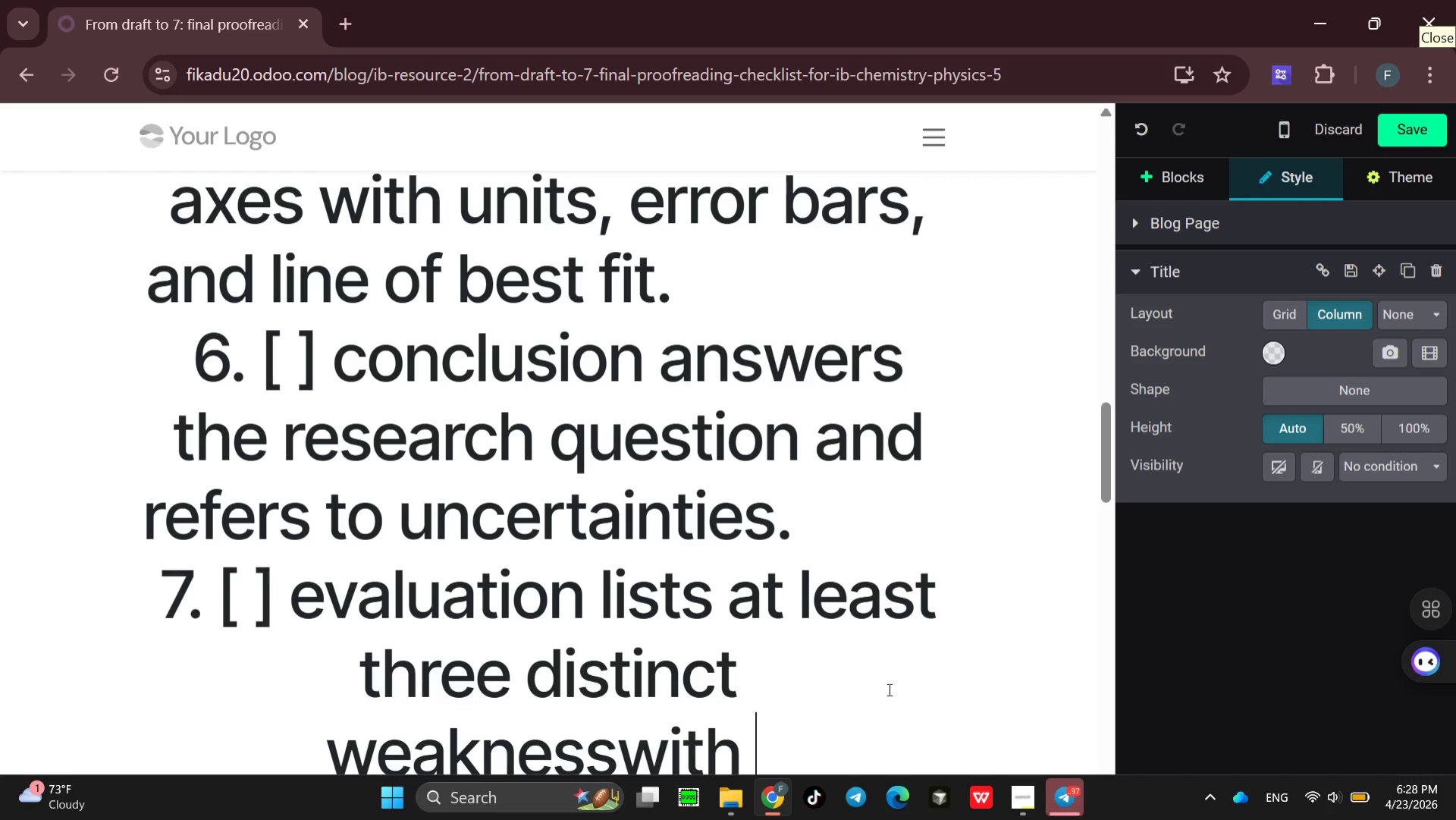 
type(impact and improvement)
 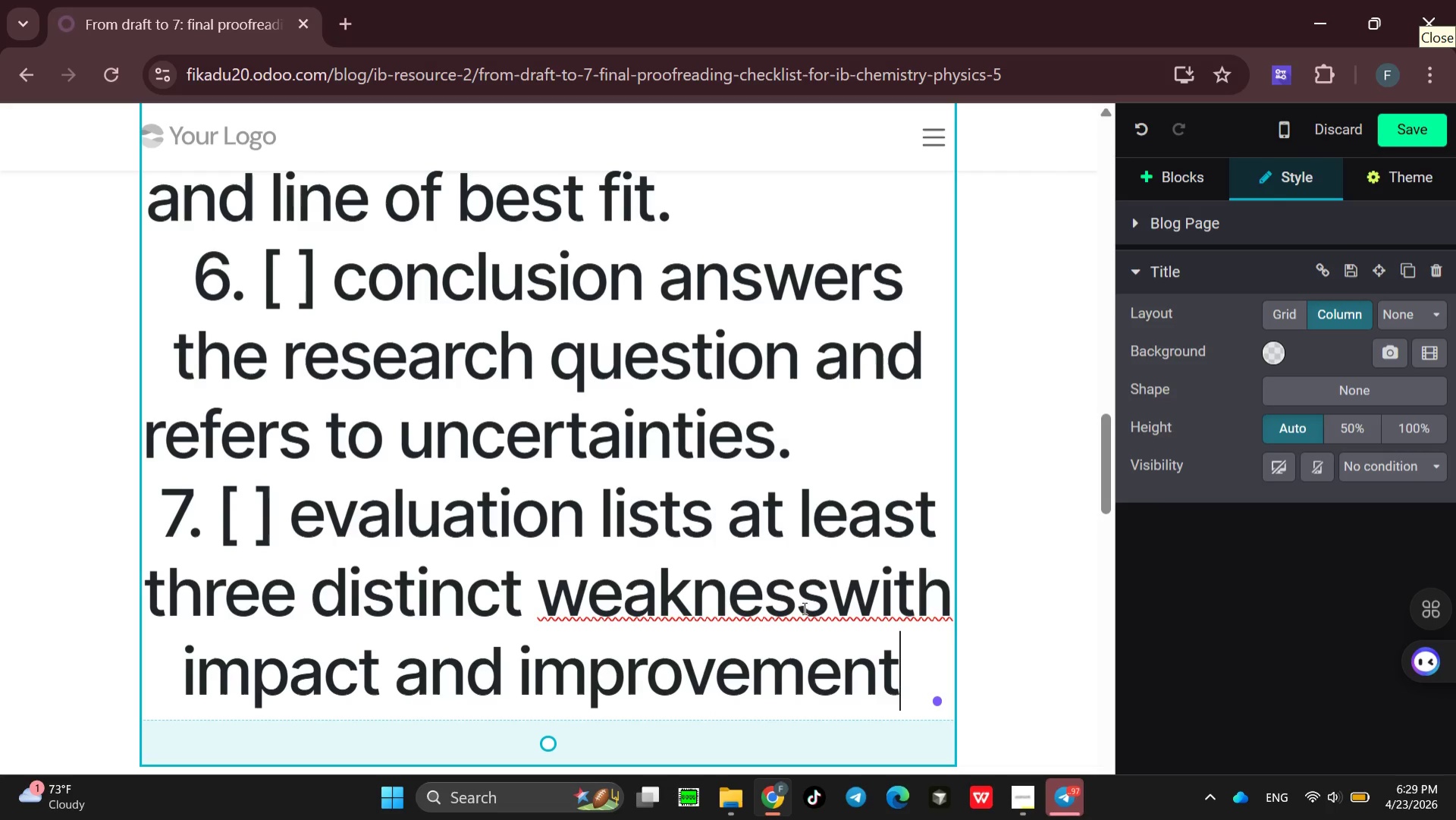 
left_click([839, 596])
 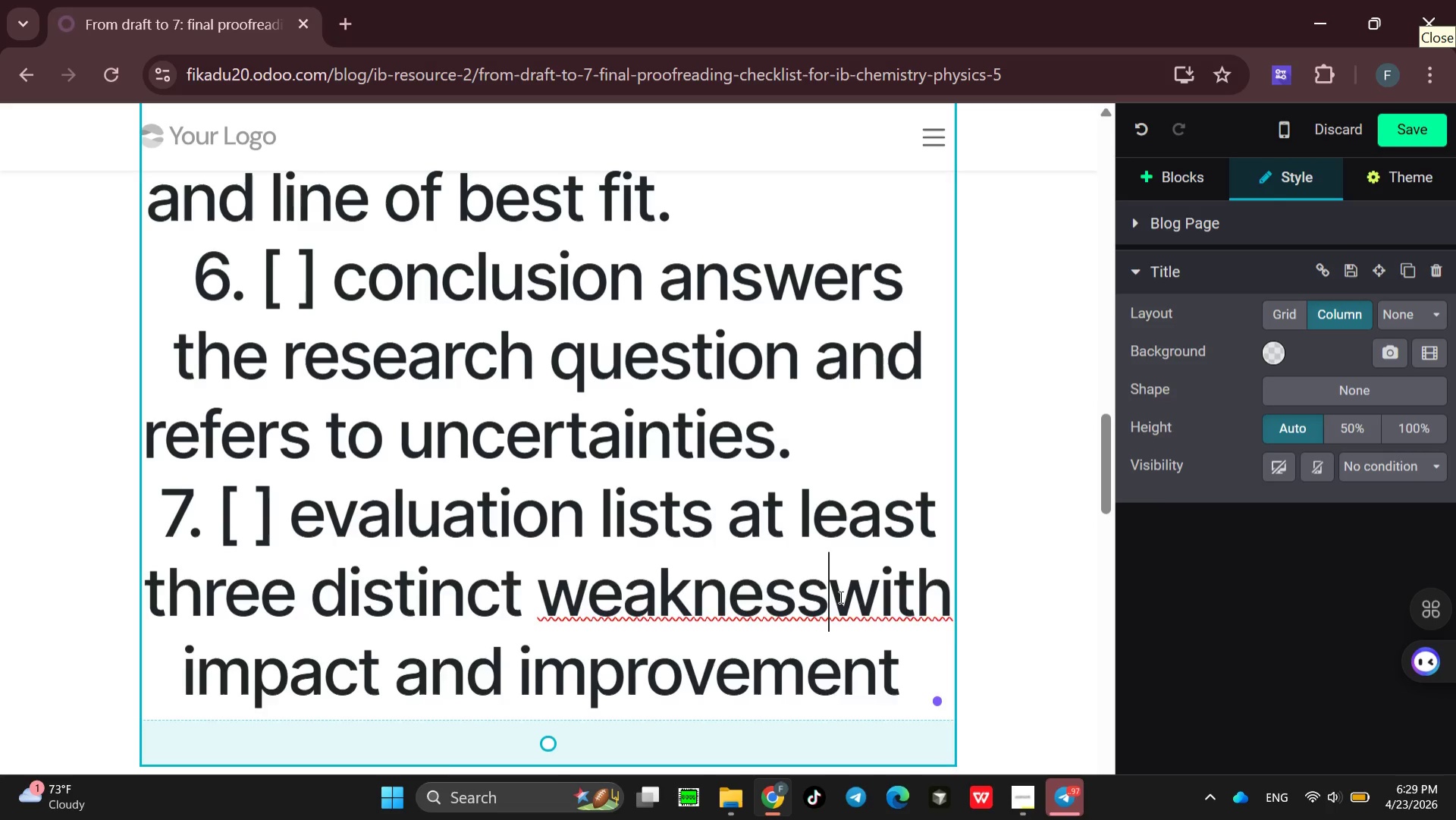 
key(Space)
 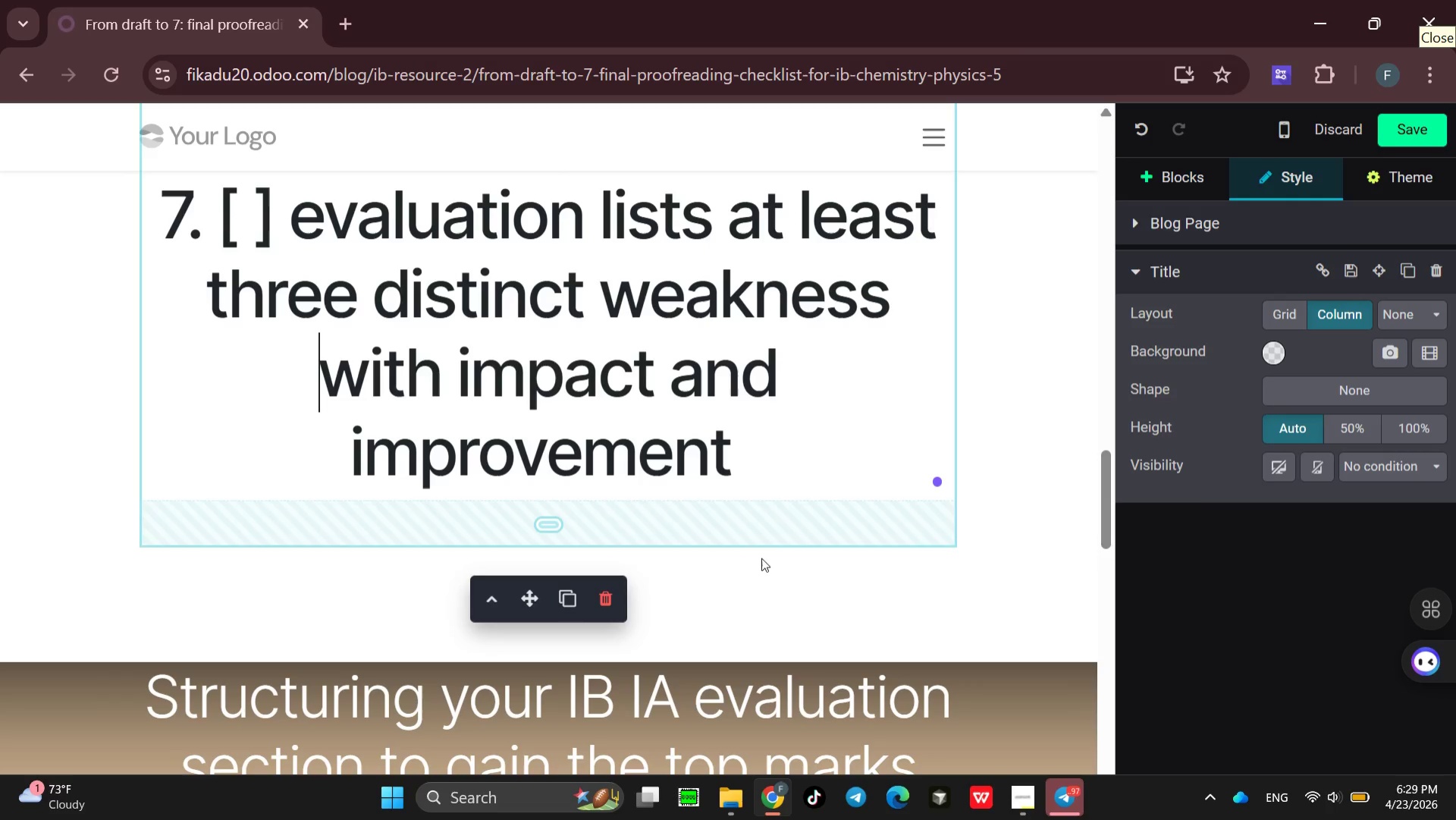 
left_click([751, 470])
 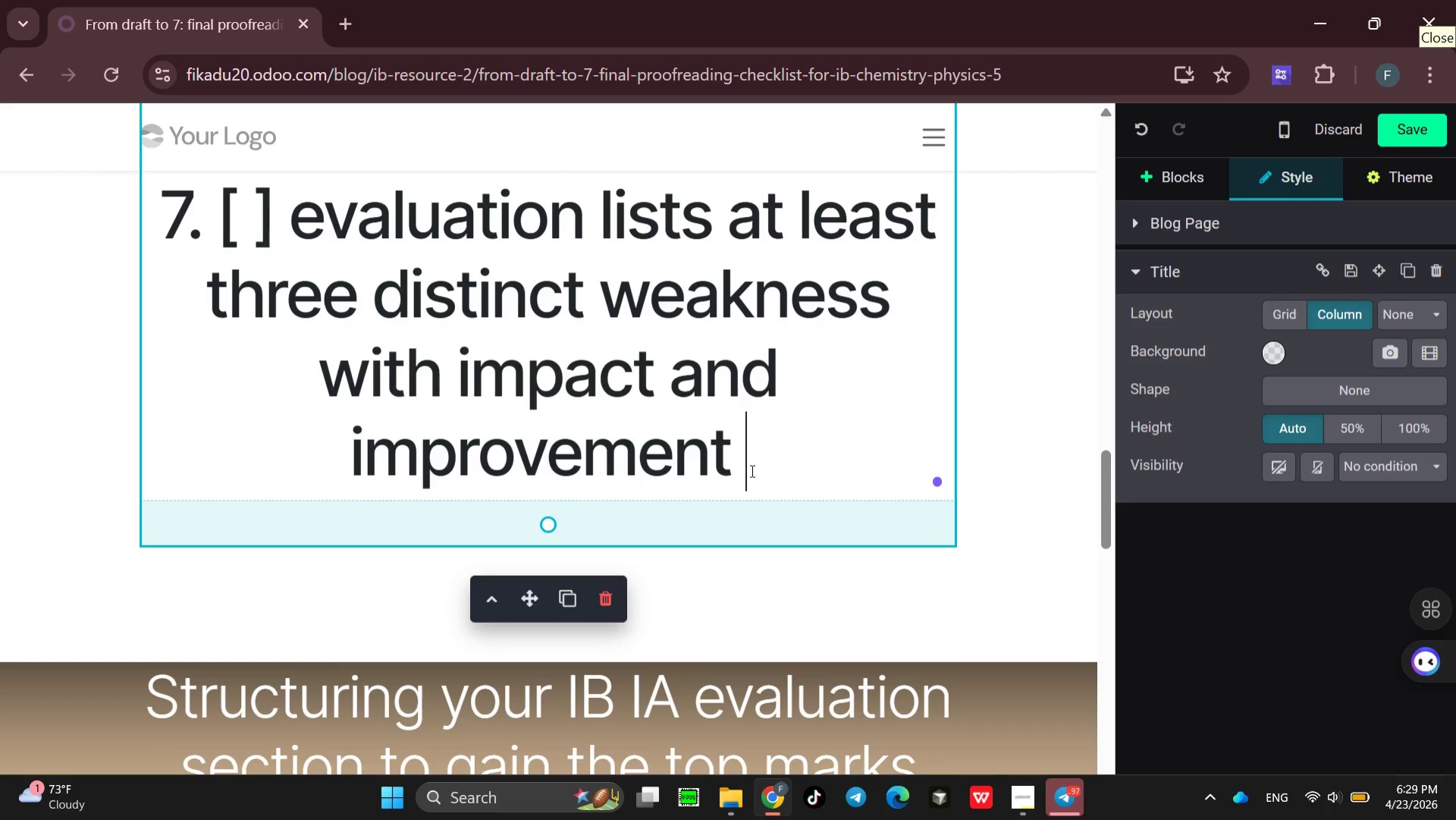 
key(Period)
 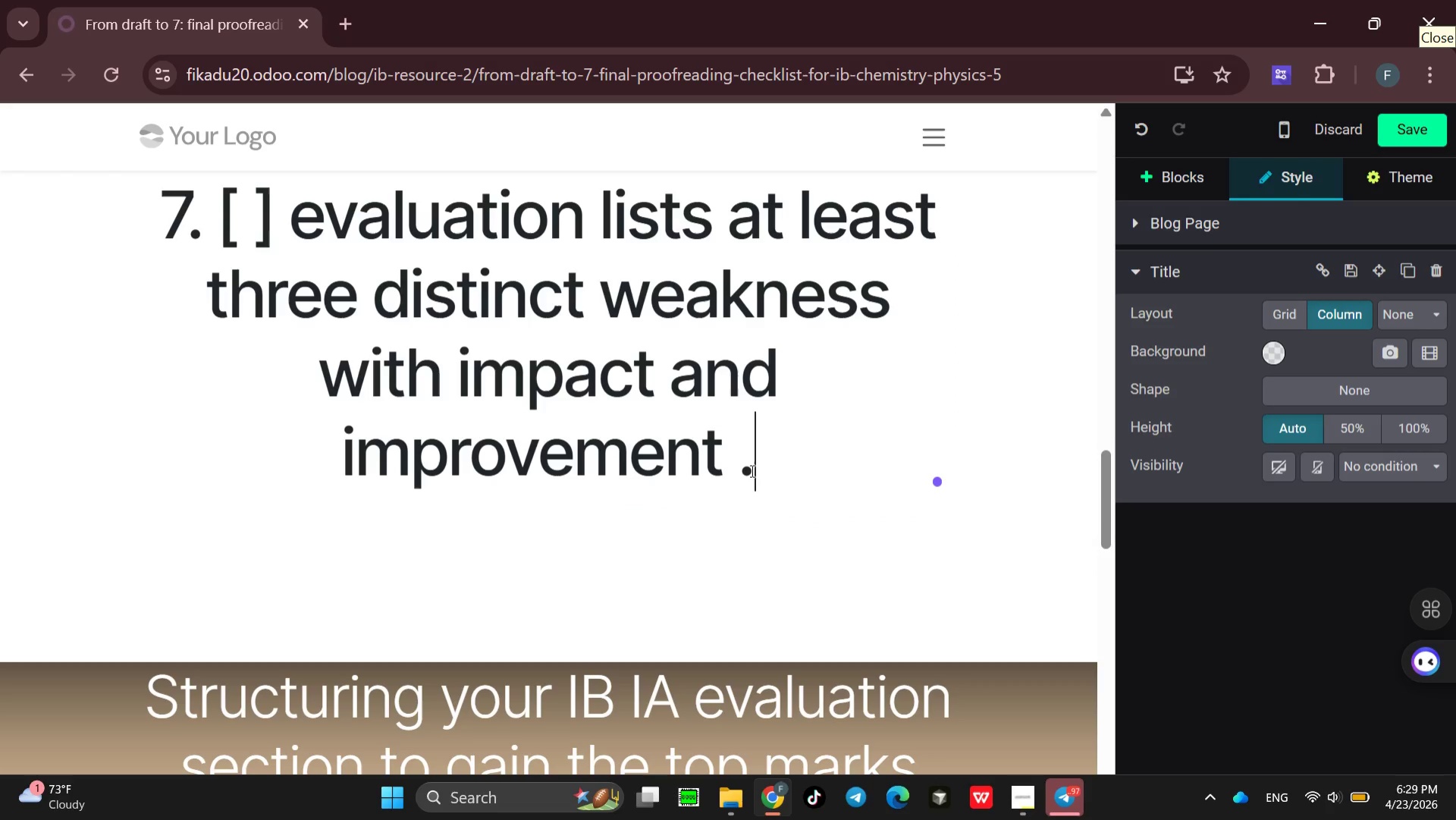 
hold_key(key=Space, duration=1.51)
 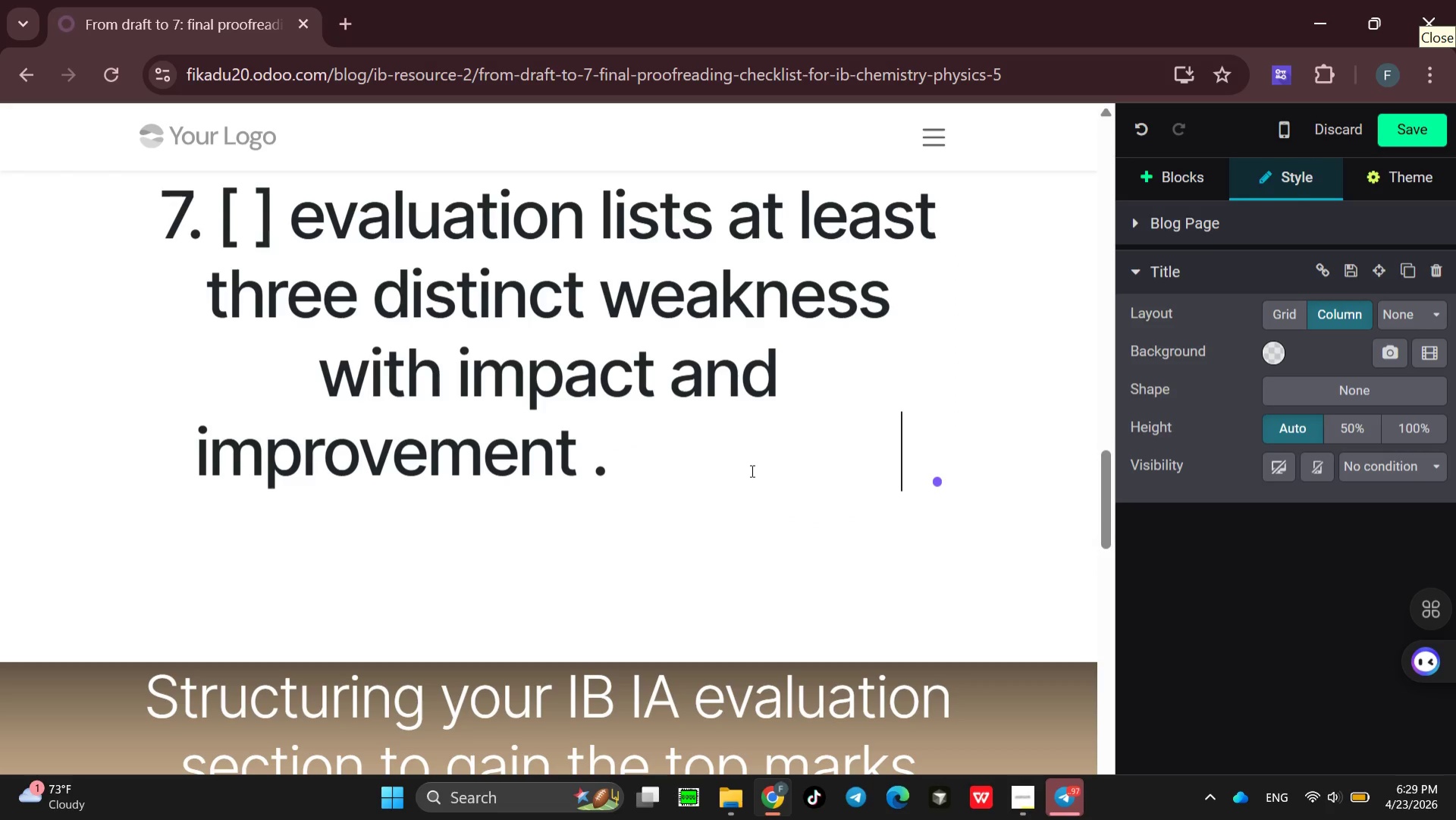 
hold_key(key=Space, duration=0.44)
 